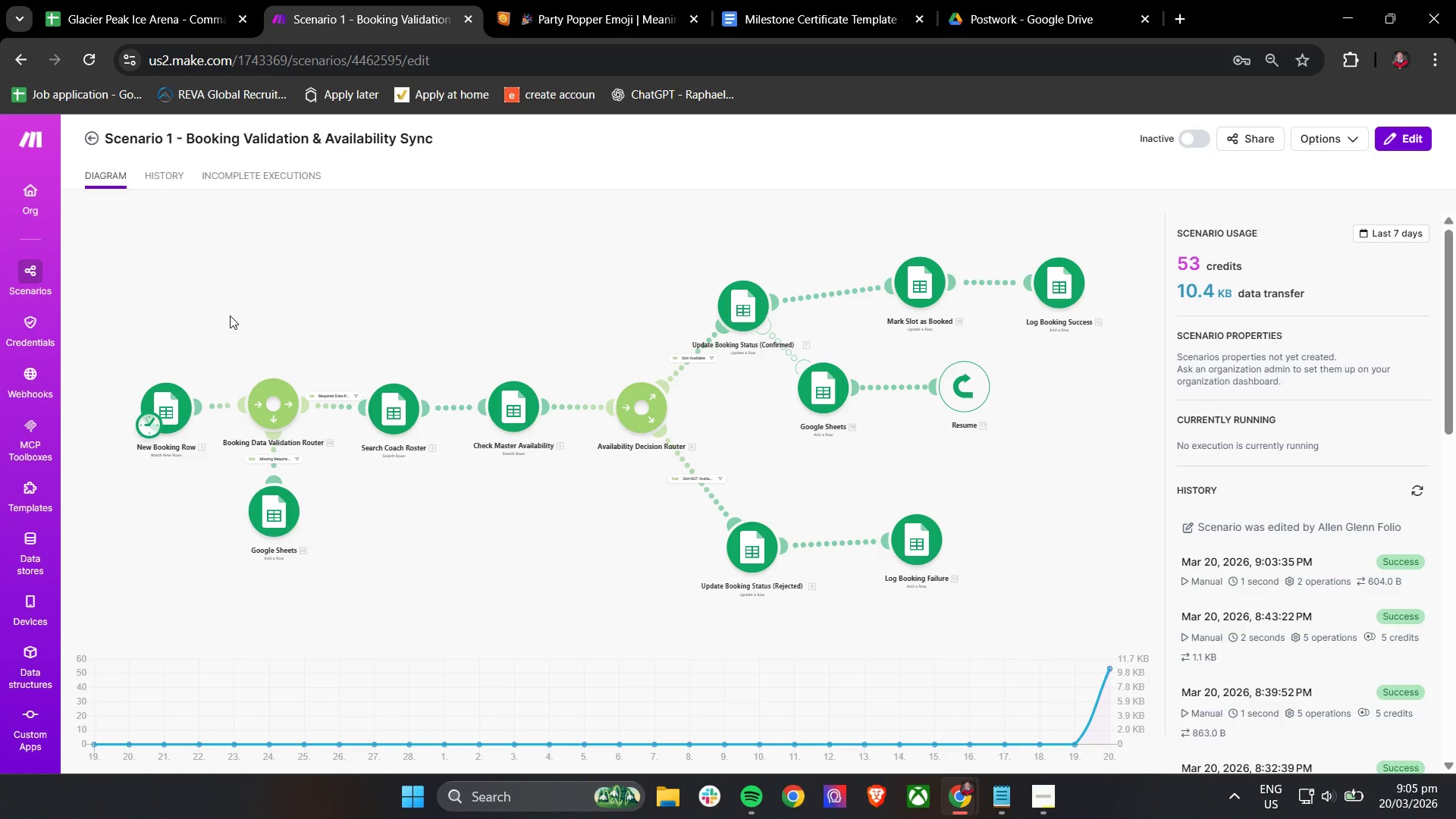 
left_click([98, 141])
 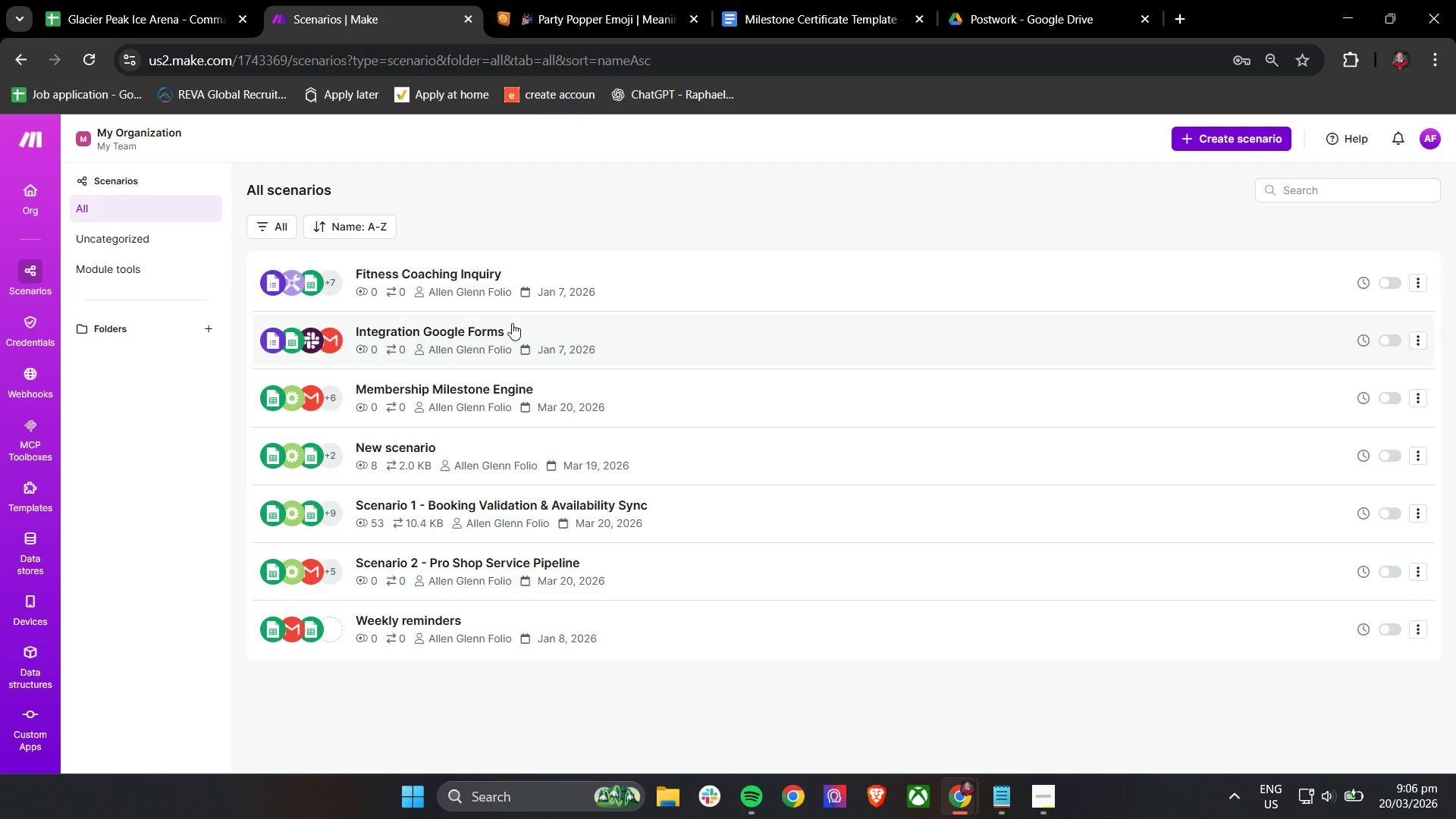 
wait(6.97)
 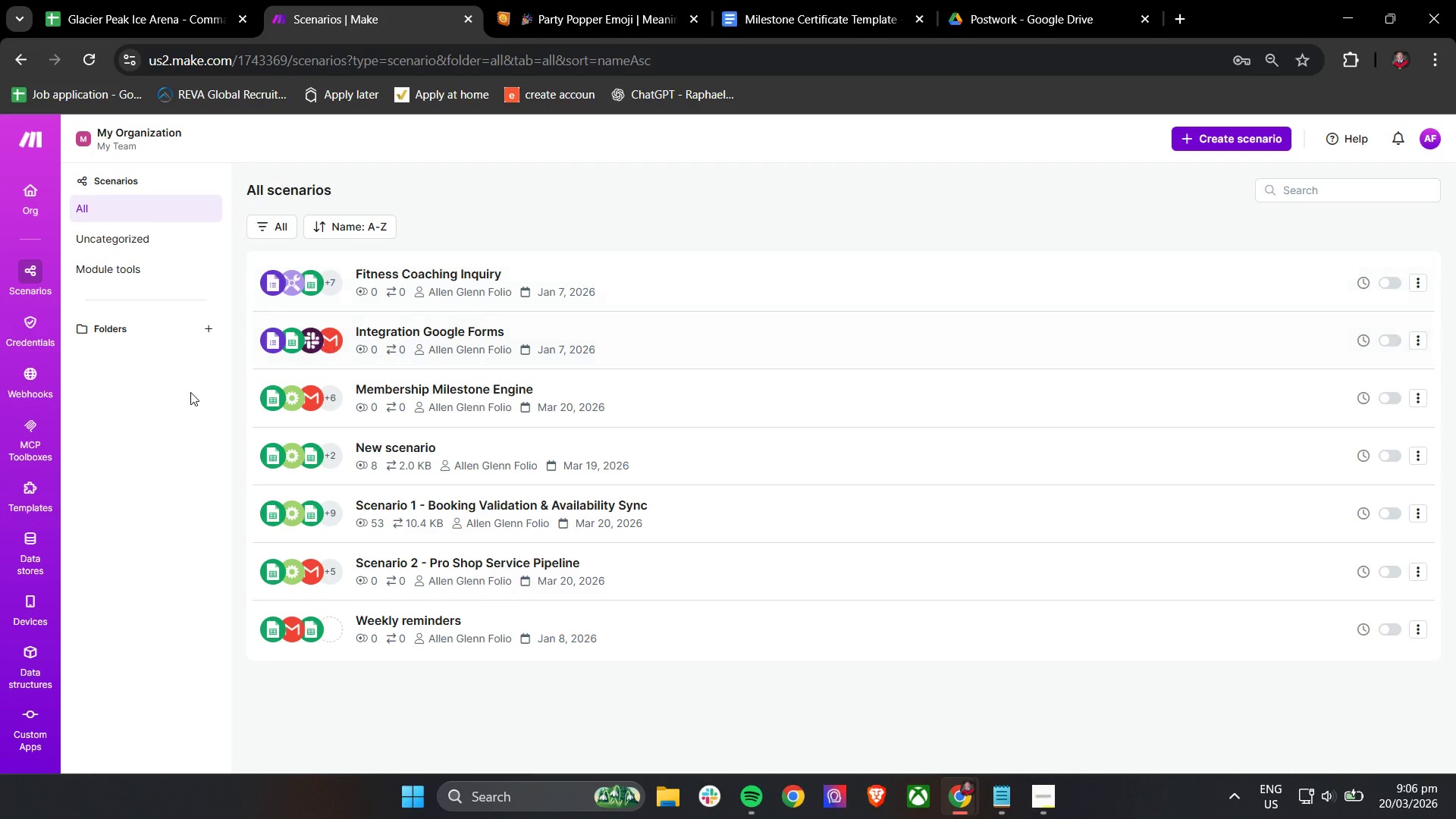 
left_click([475, 563])
 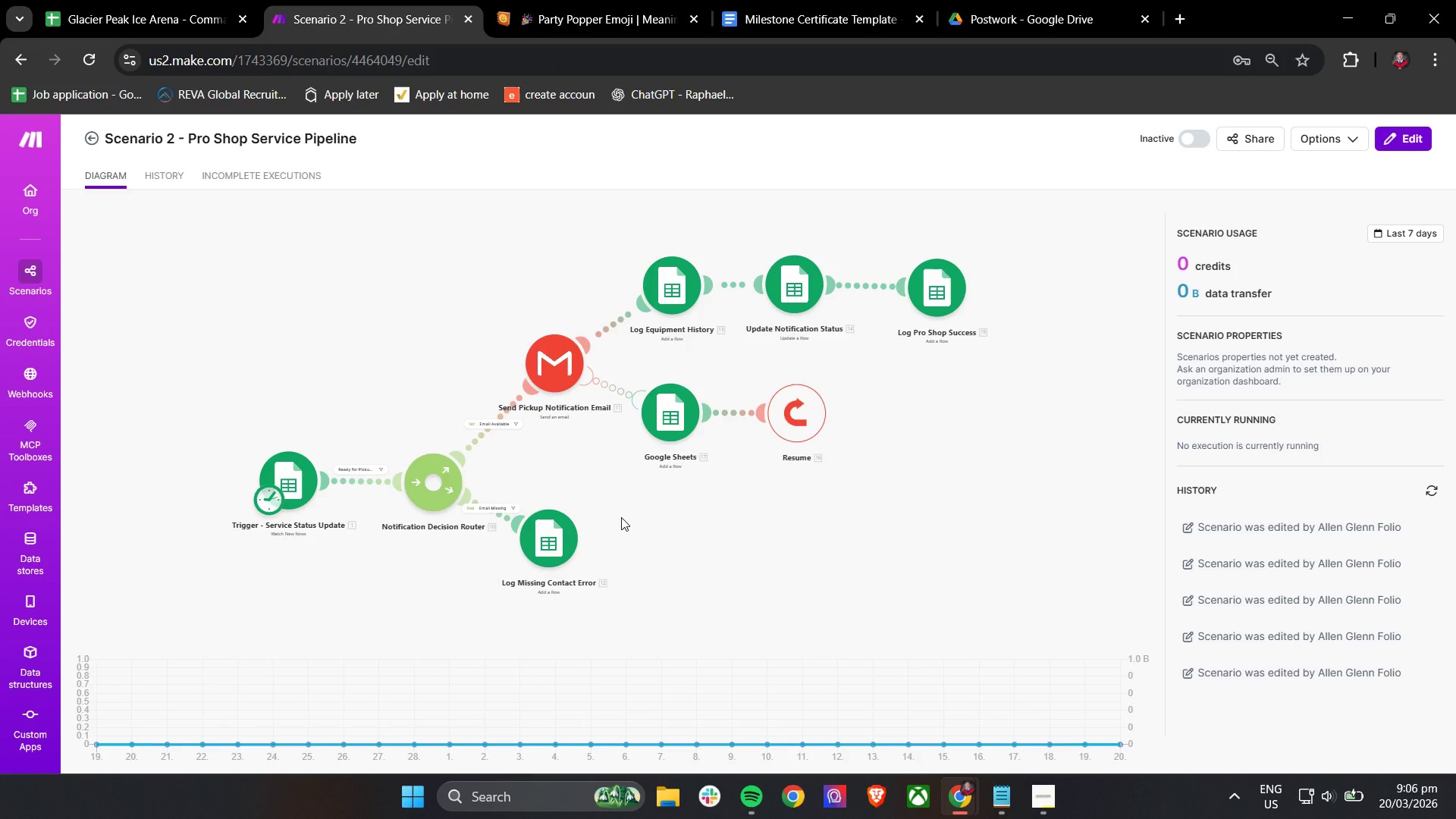 
wait(9.47)
 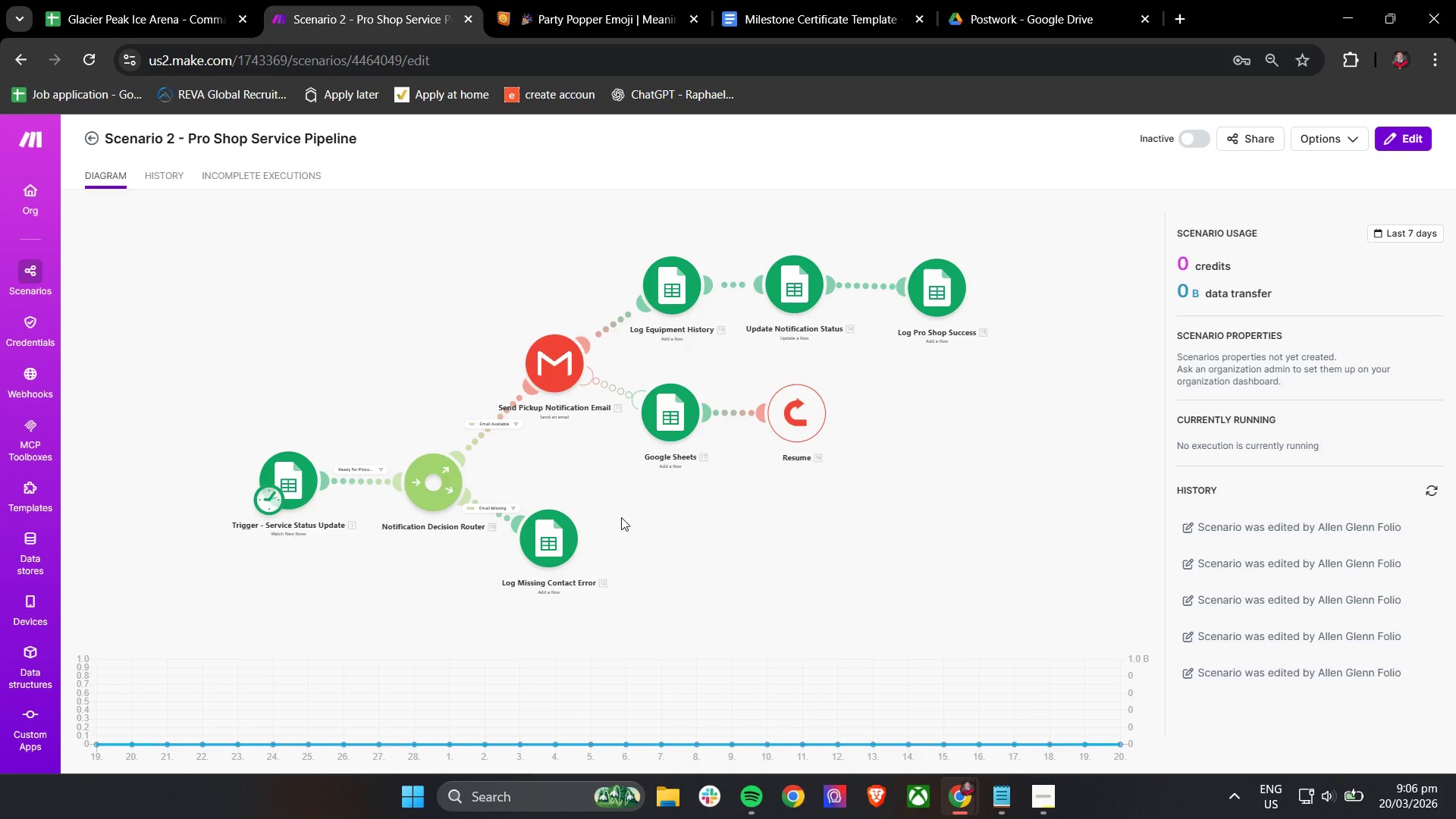 
left_click([230, 184])
 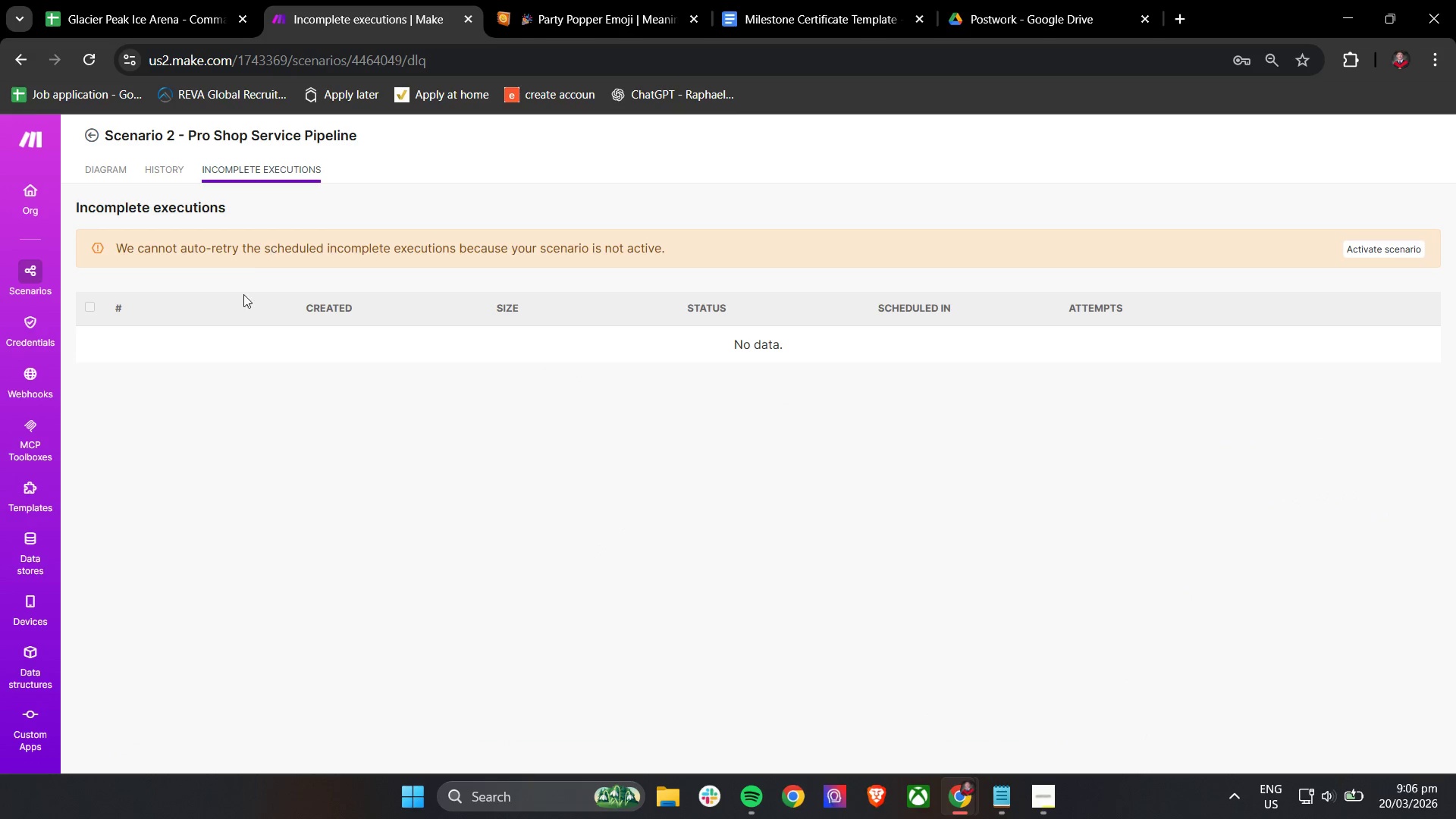 
left_click([172, 168])
 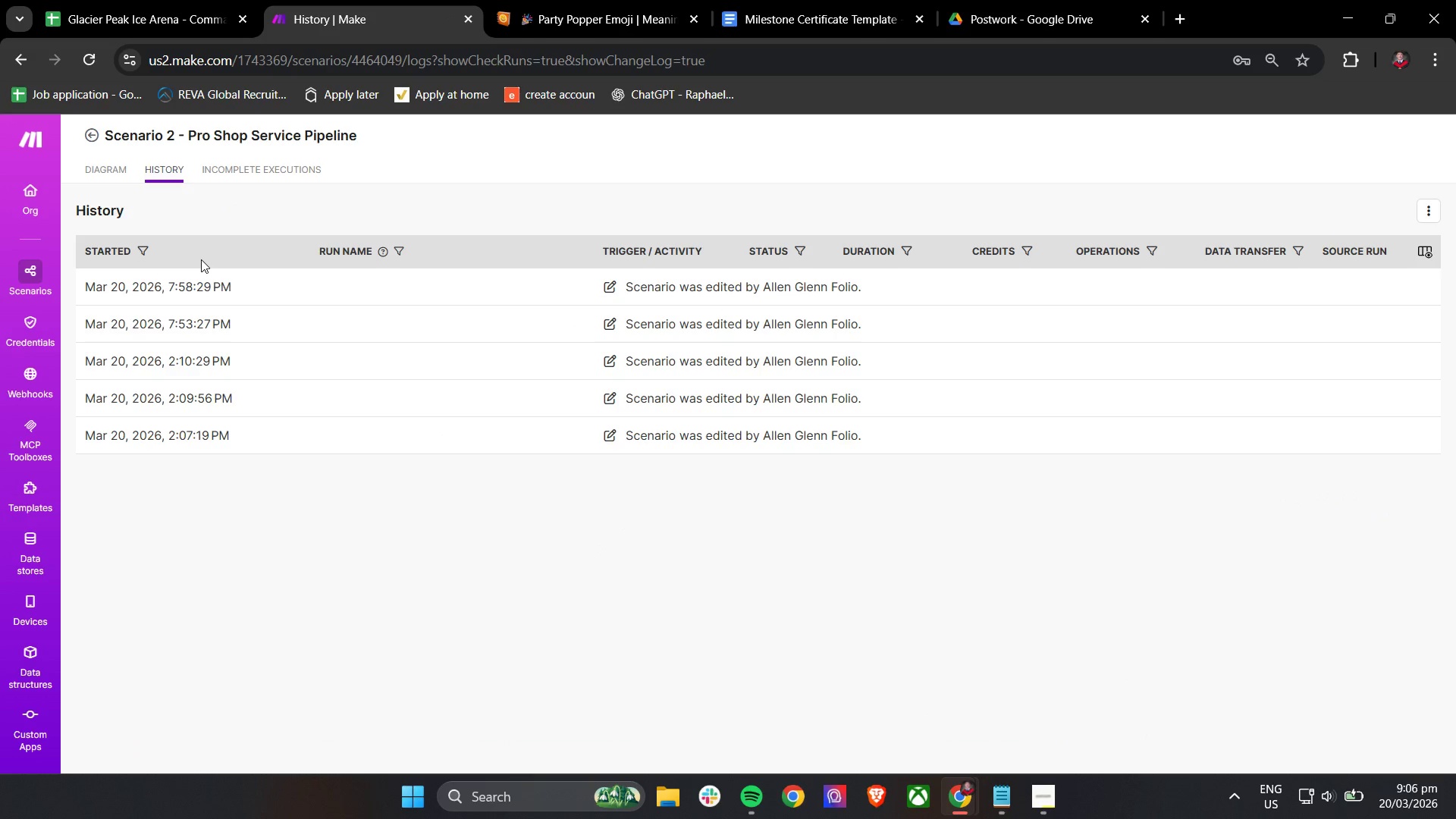 
left_click([115, 174])
 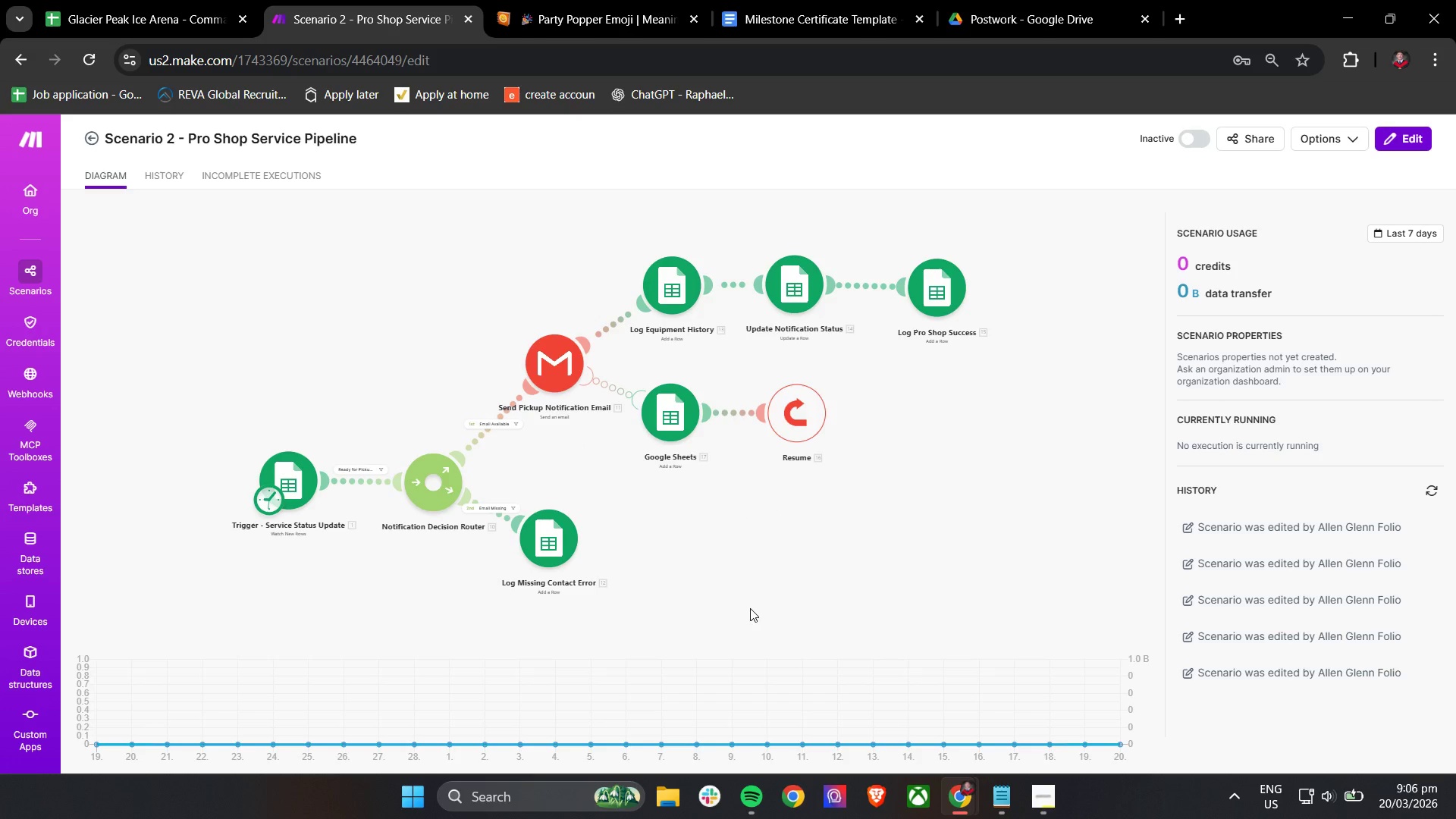 
wait(12.74)
 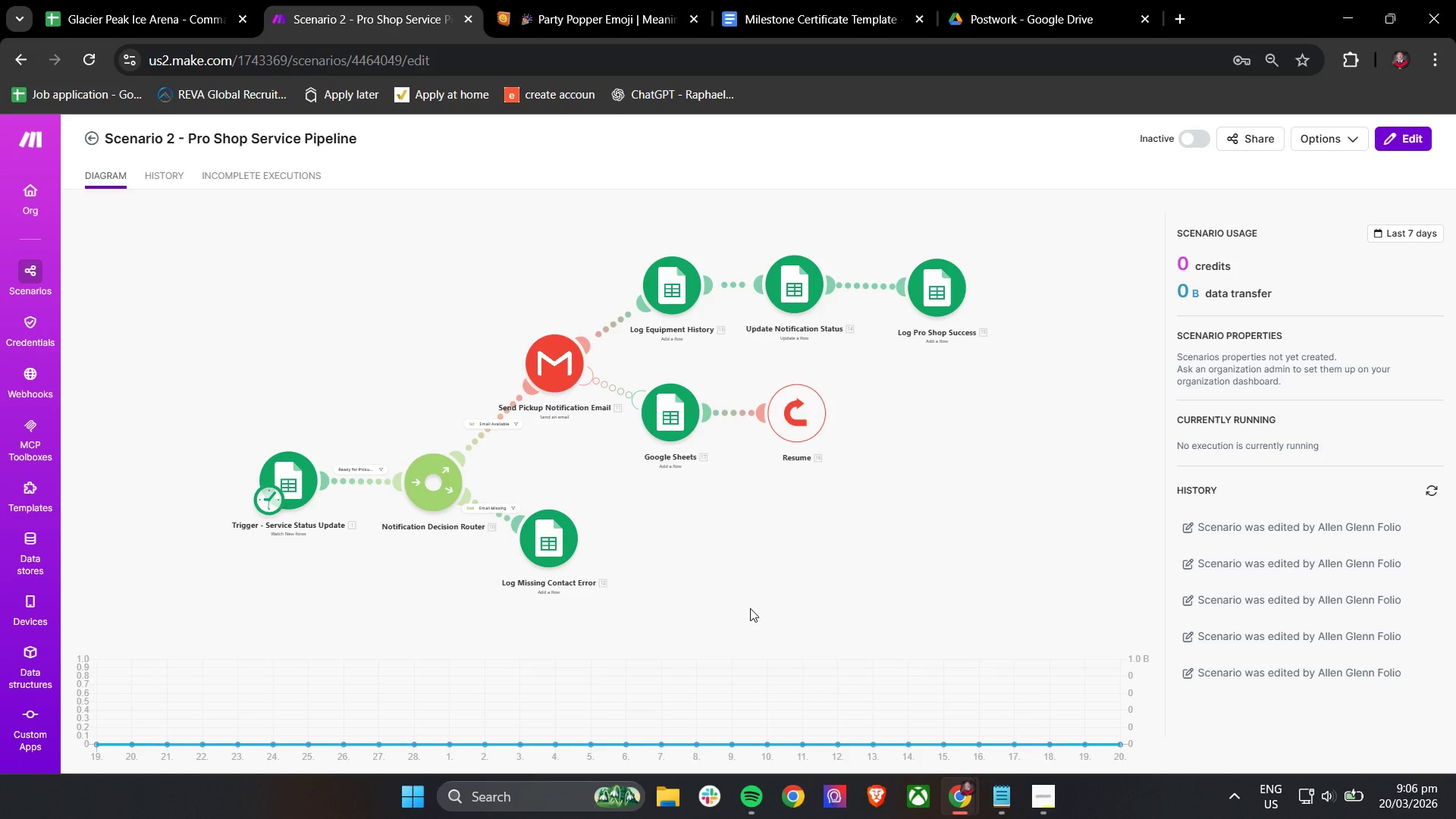 
left_click([1417, 131])
 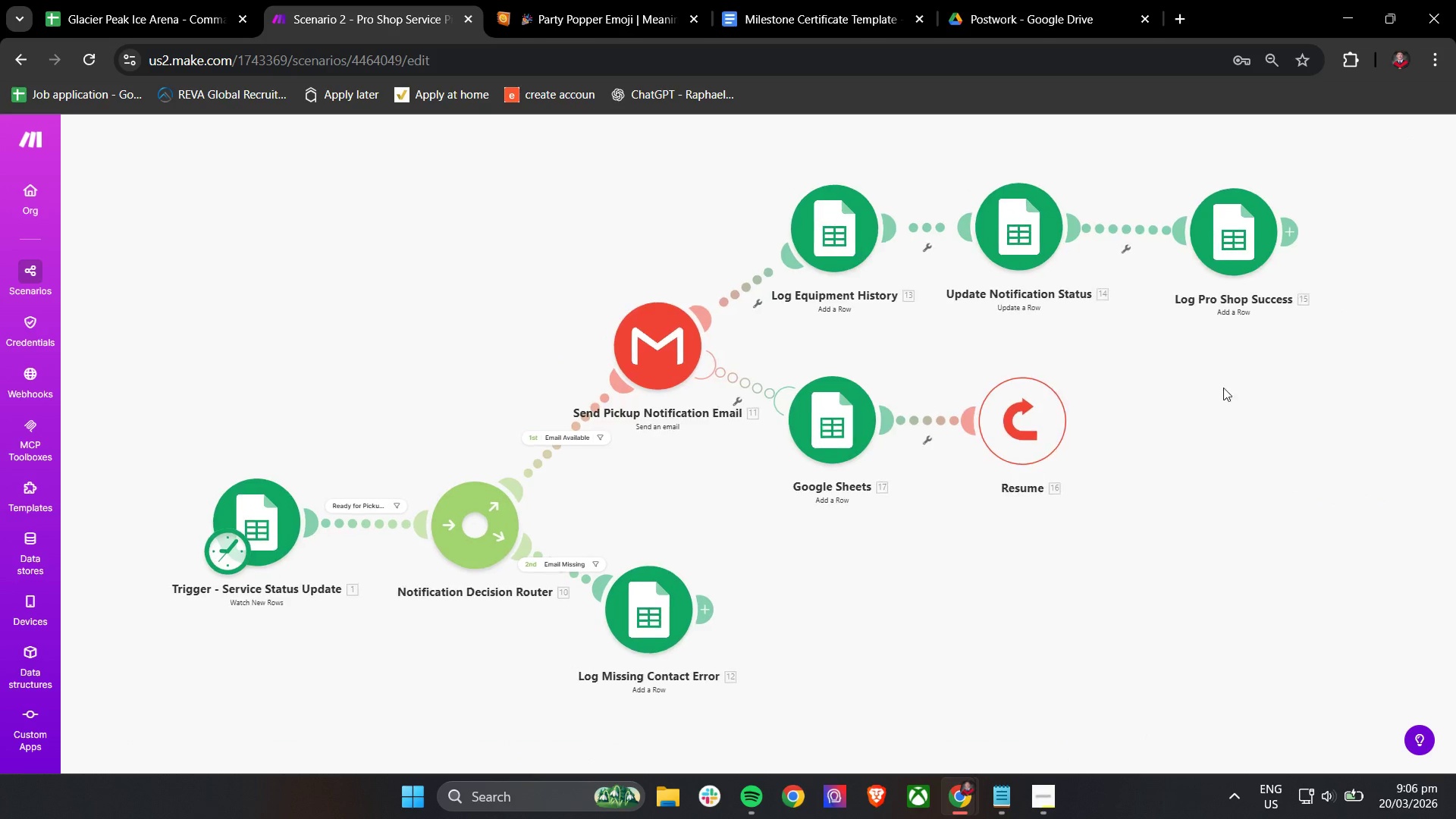 
scroll: coordinate [1248, 410], scroll_direction: down, amount: 1.0
 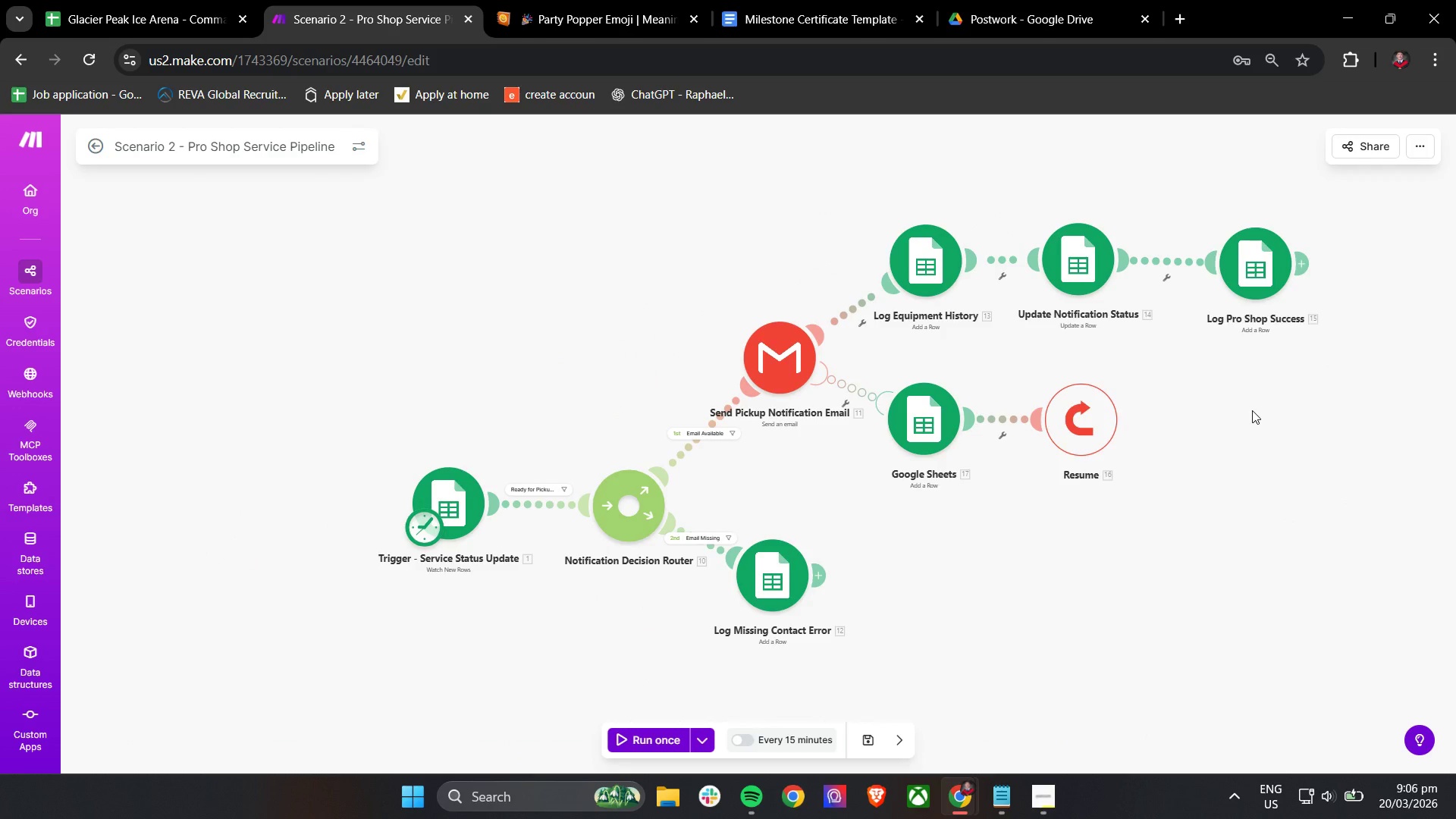 
left_click_drag(start_coordinate=[1254, 410], to_coordinate=[1232, 408])
 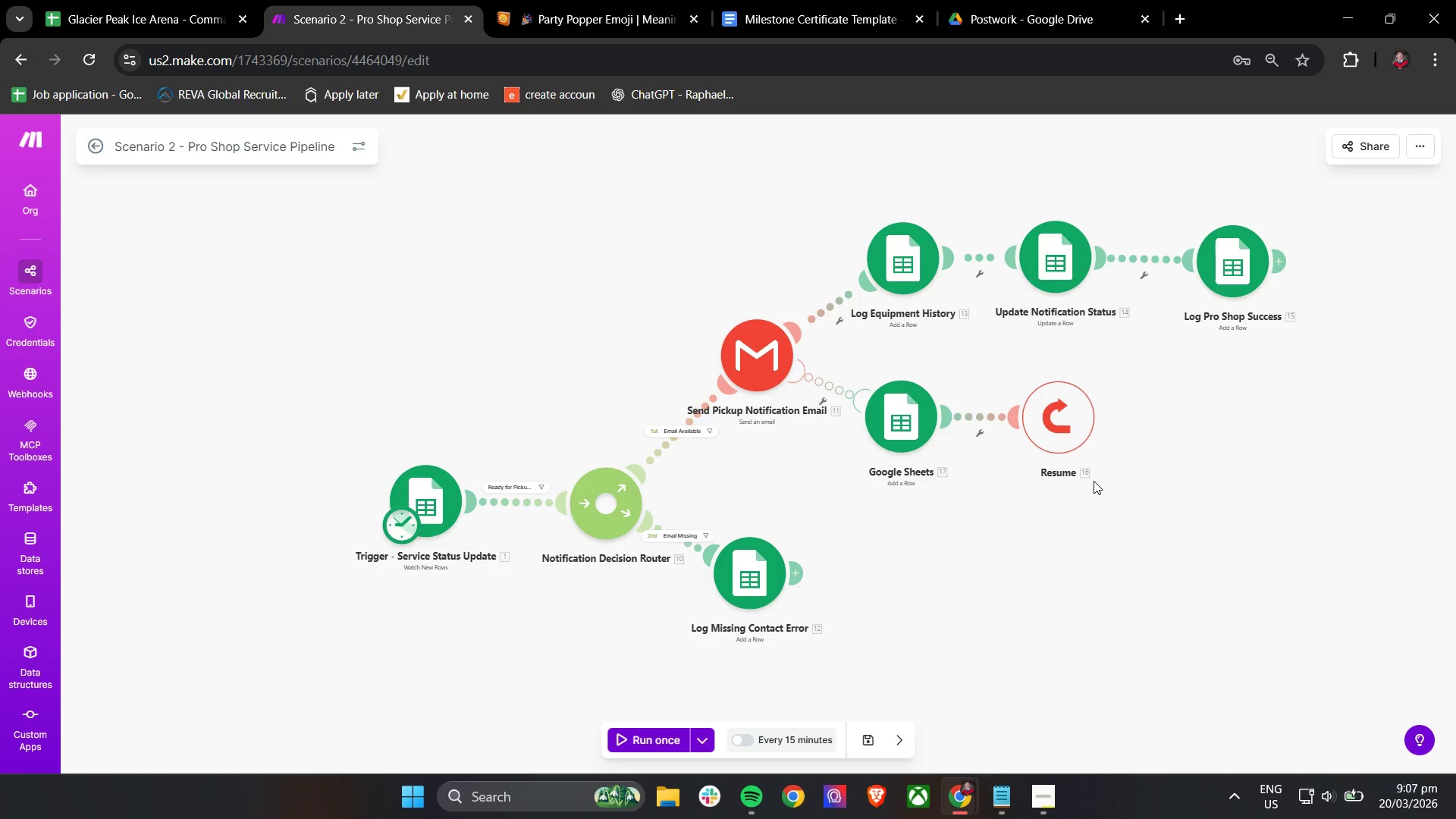 
wait(78.36)
 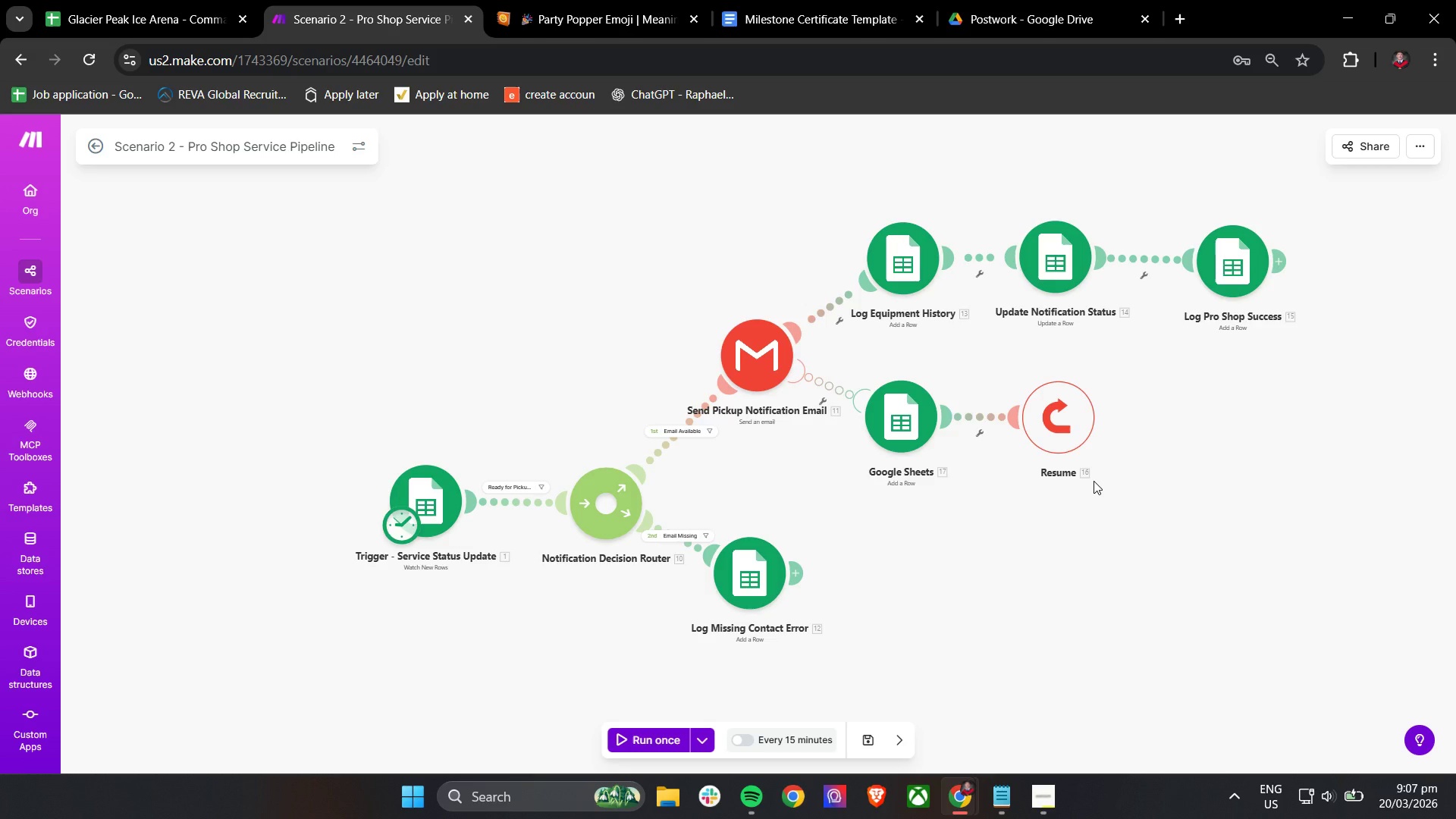 
left_click([763, 367])
 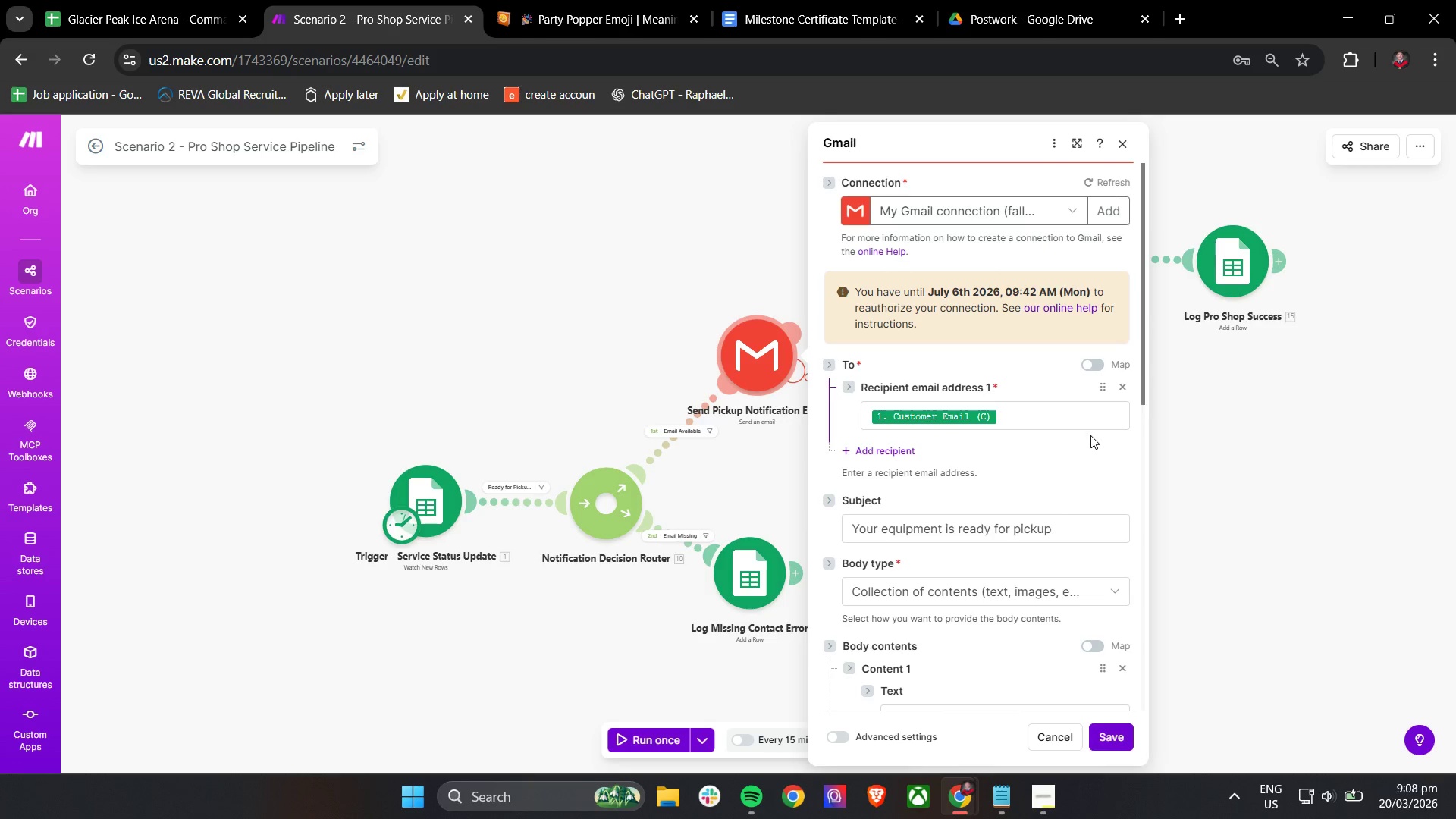 
wait(10.94)
 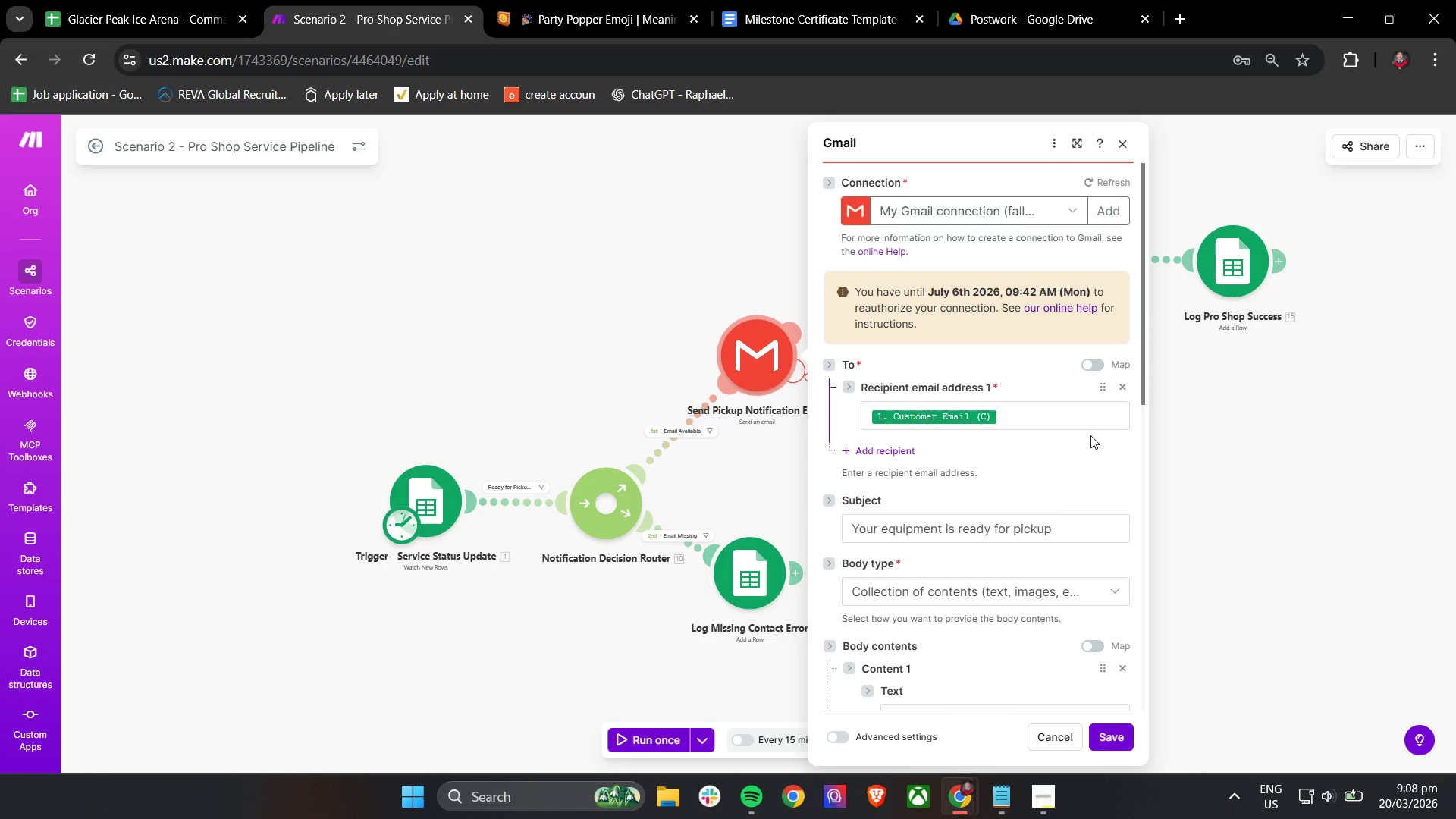 
left_click([1117, 146])
 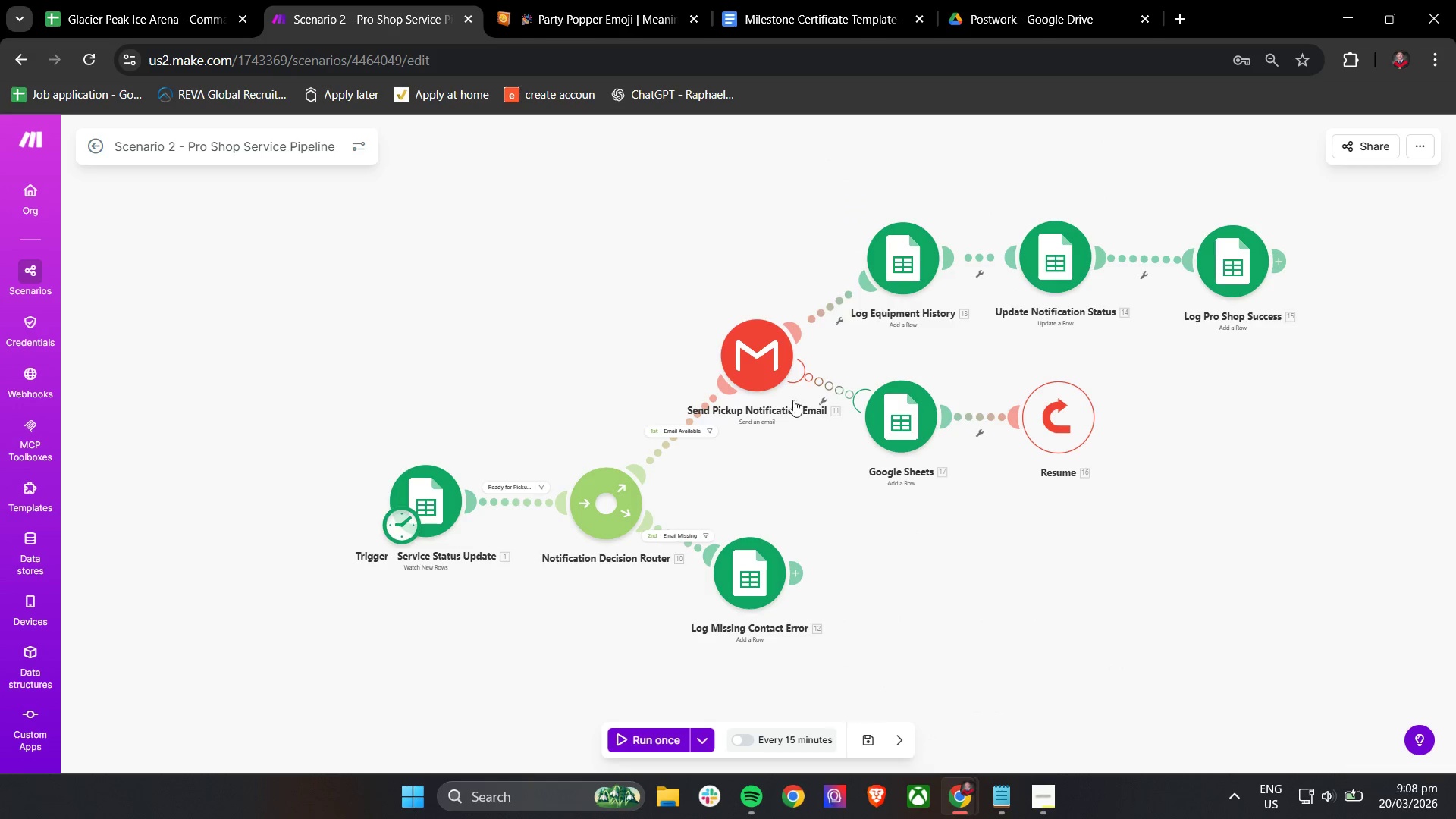 
right_click([754, 366])
 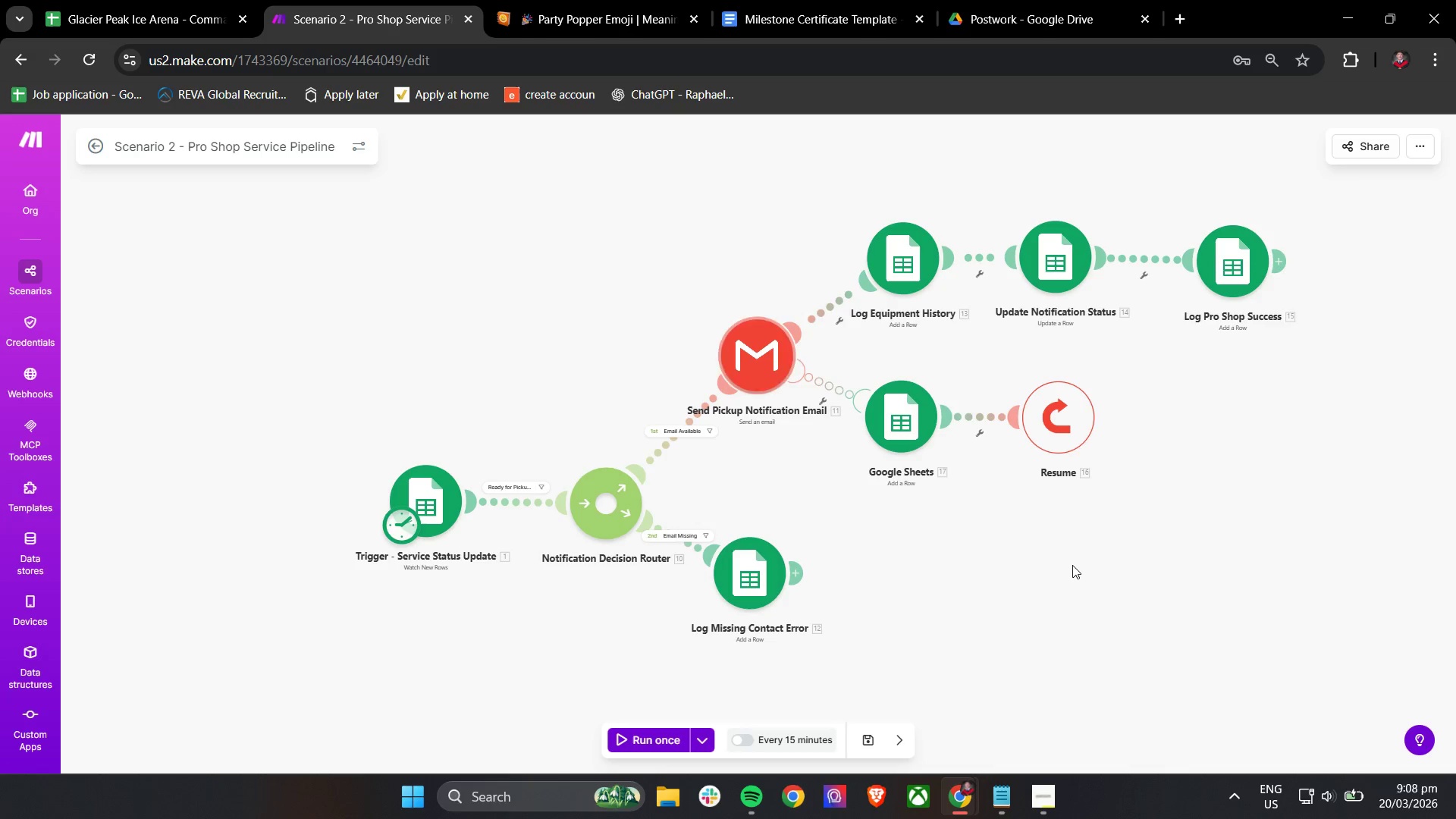 
scroll: coordinate [1030, 521], scroll_direction: up, amount: 2.0
 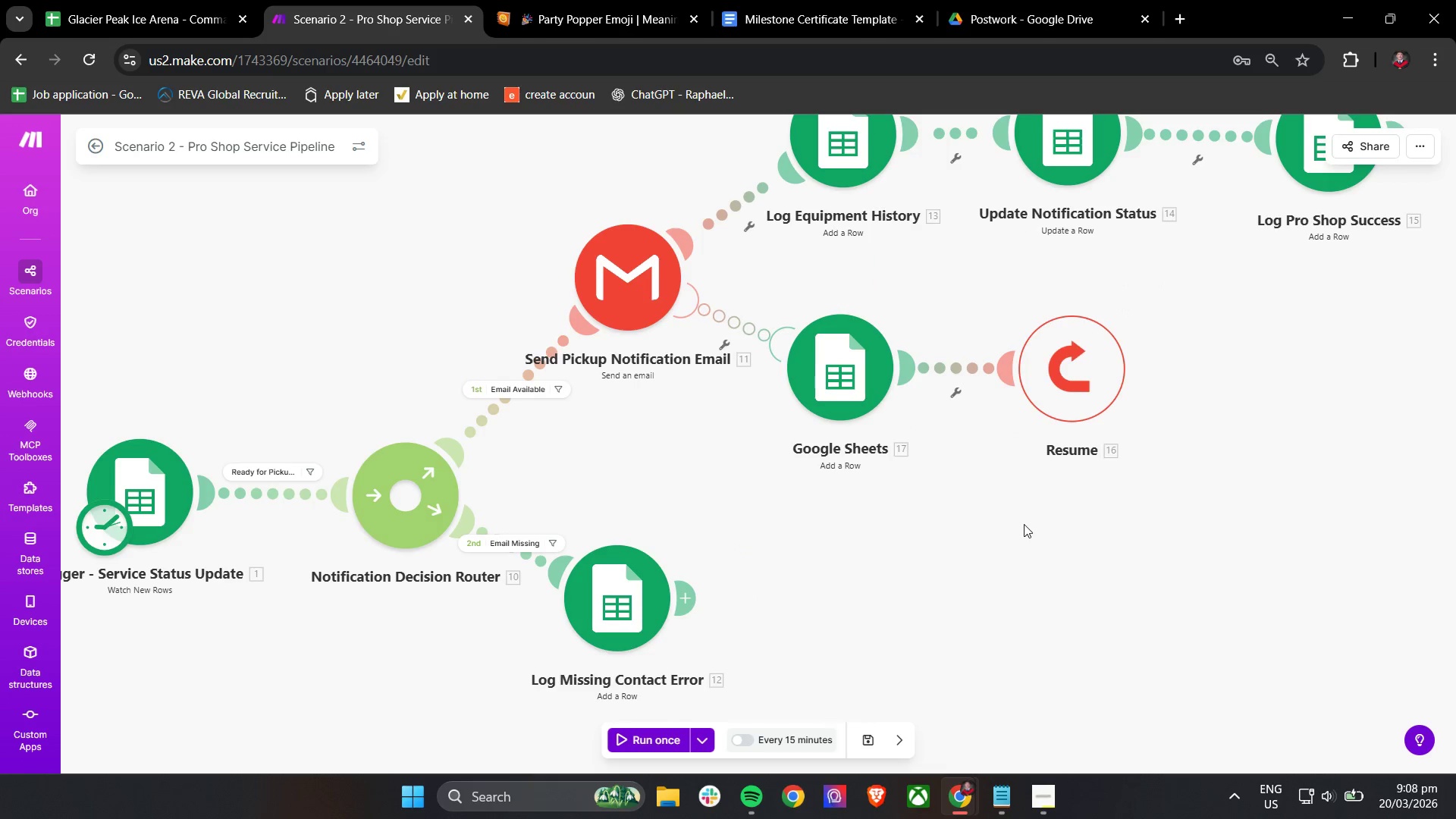 
left_click_drag(start_coordinate=[1015, 523], to_coordinate=[944, 579])
 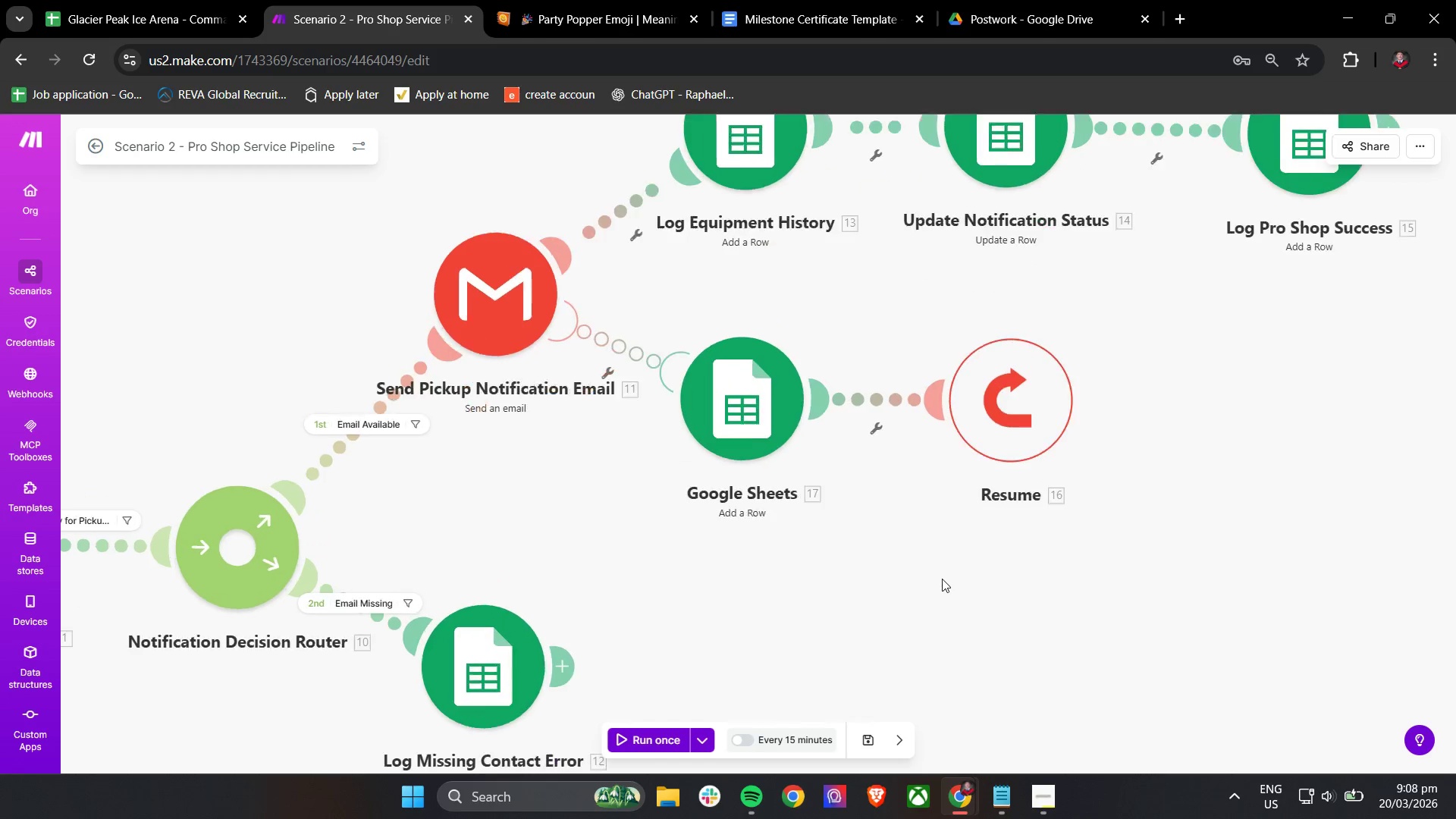 
scroll: coordinate [942, 579], scroll_direction: up, amount: 2.0
 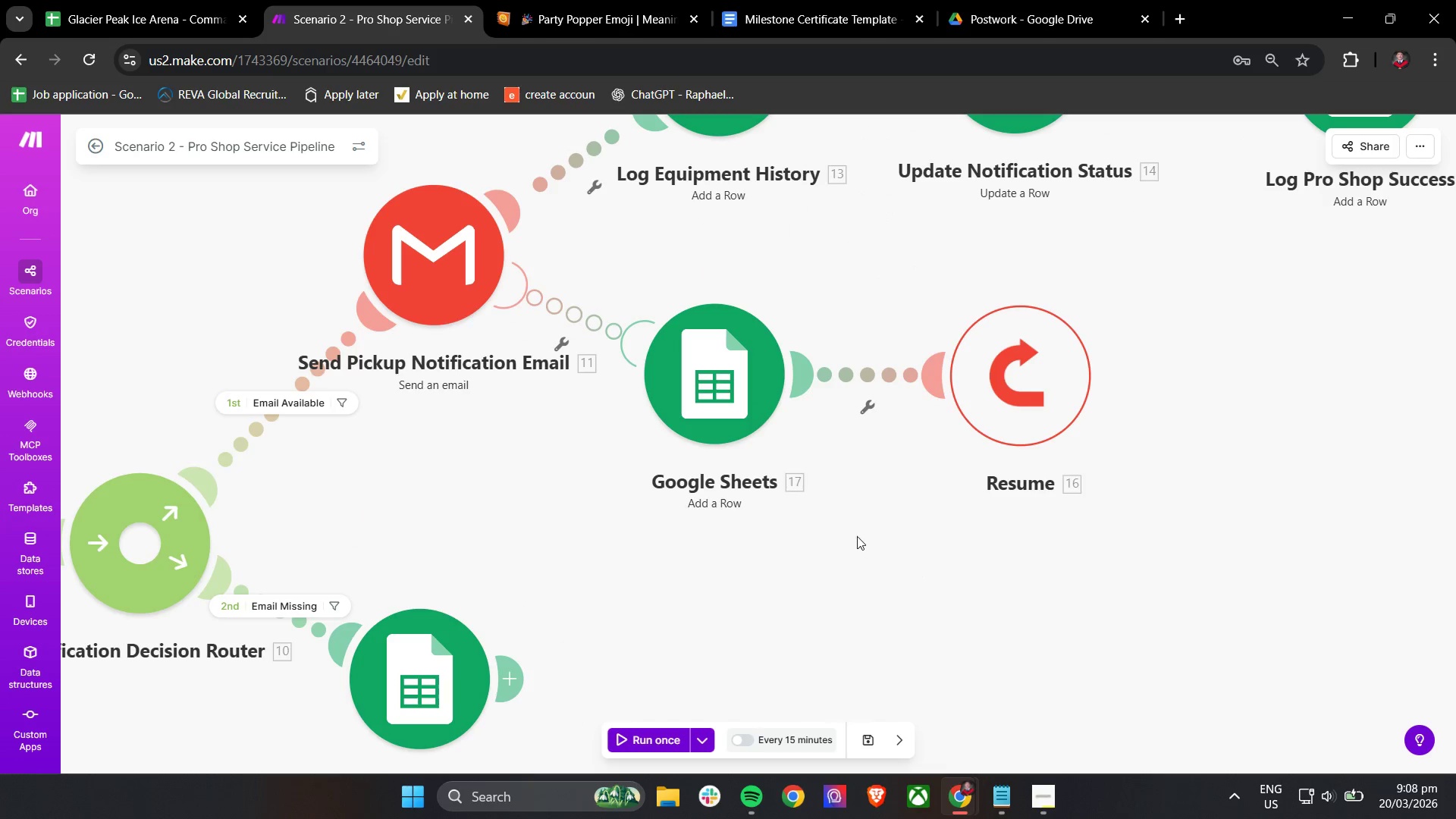 
left_click_drag(start_coordinate=[856, 532], to_coordinate=[793, 644])
 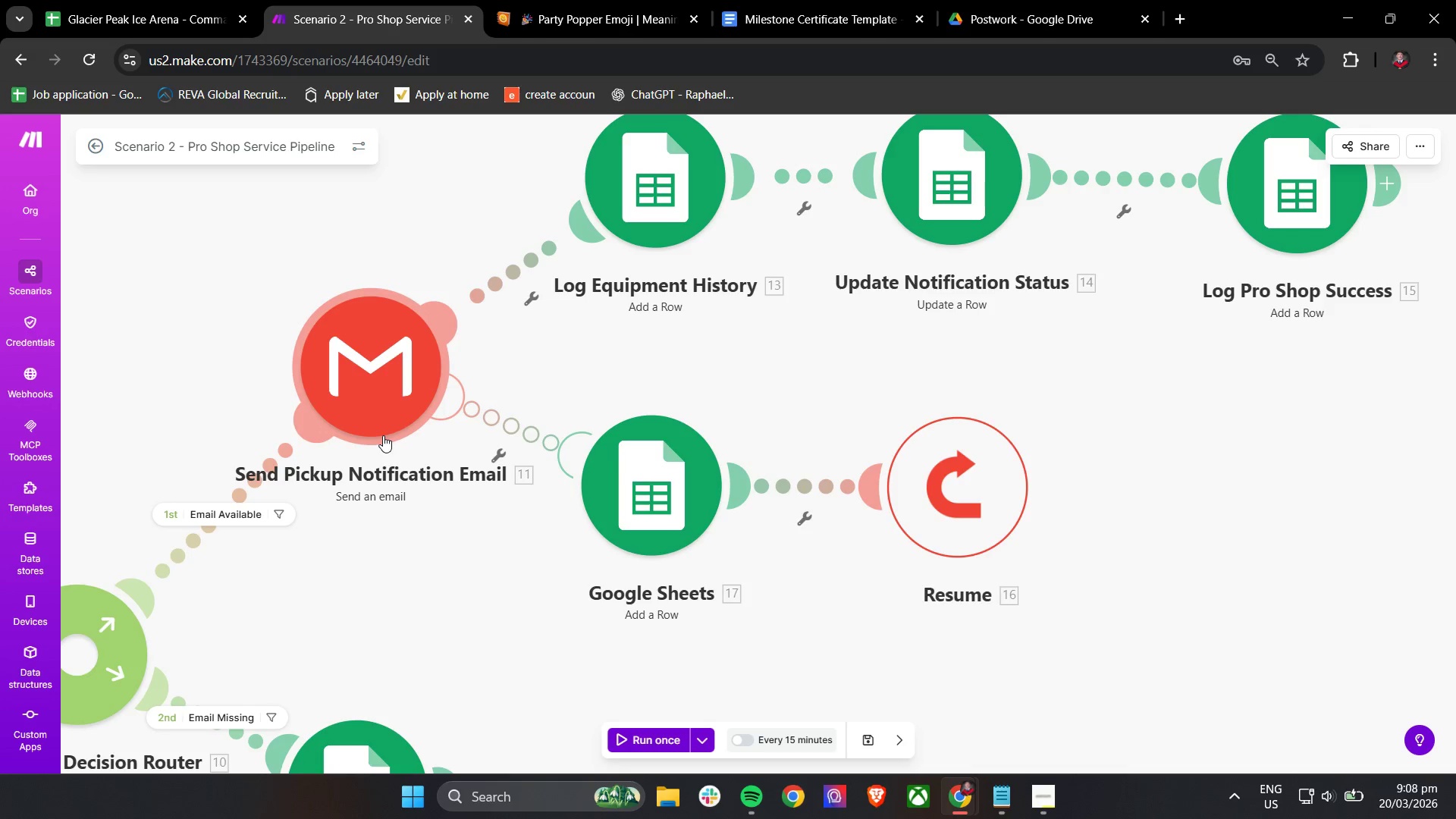 
wait(32.97)
 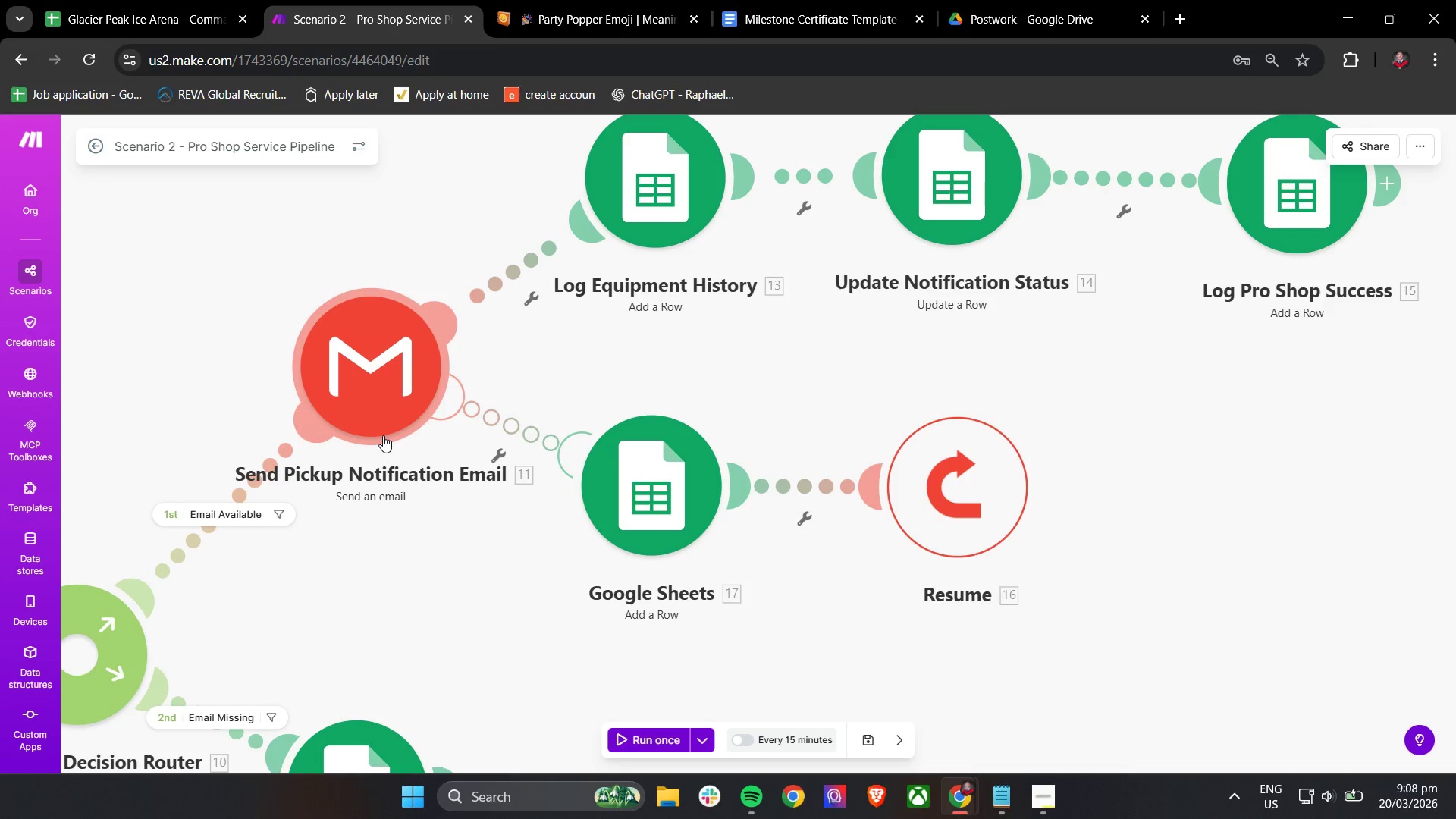 
scroll: coordinate [592, 573], scroll_direction: down, amount: 3.0
 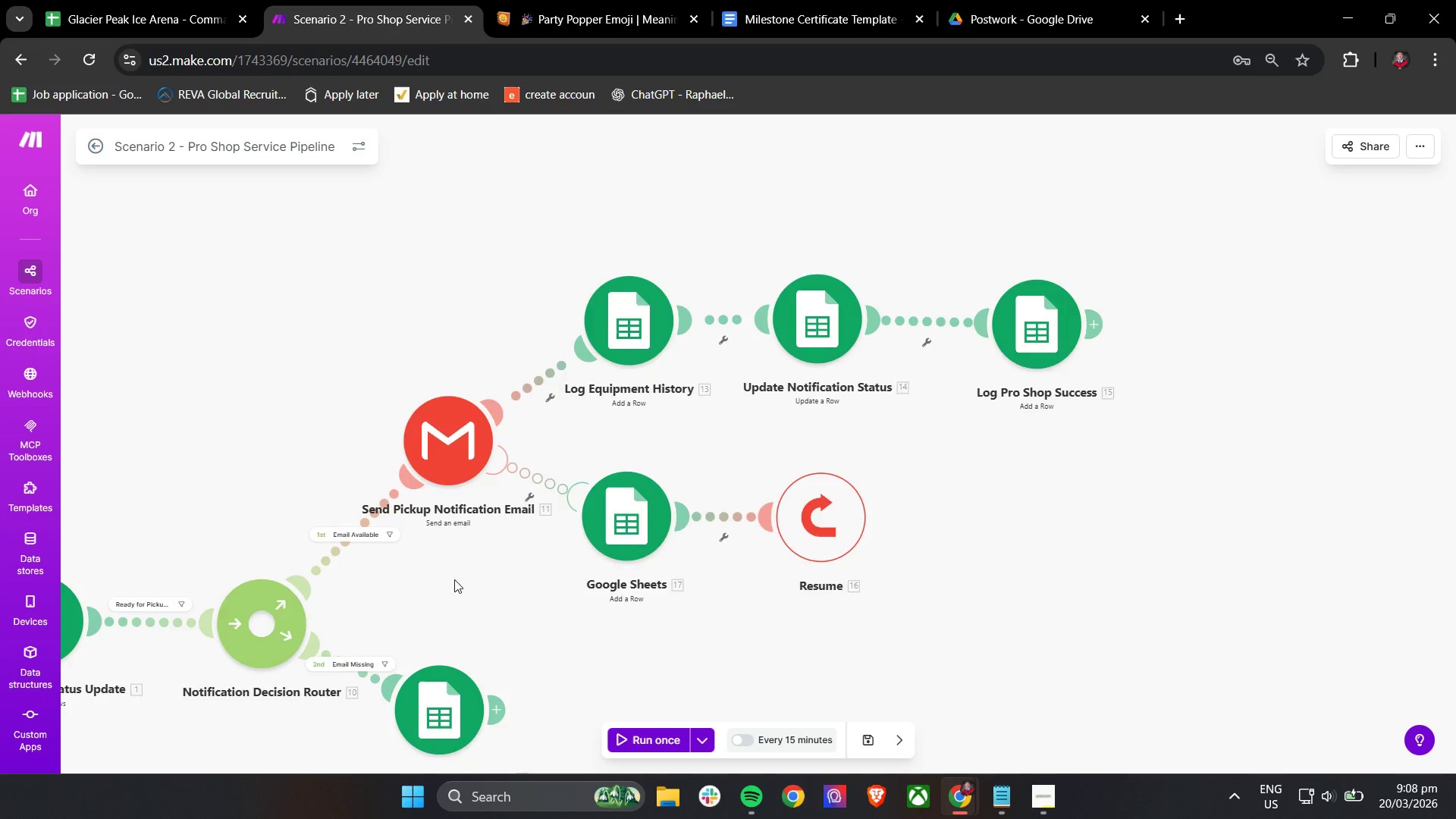 
left_click_drag(start_coordinate=[468, 573], to_coordinate=[682, 491])
 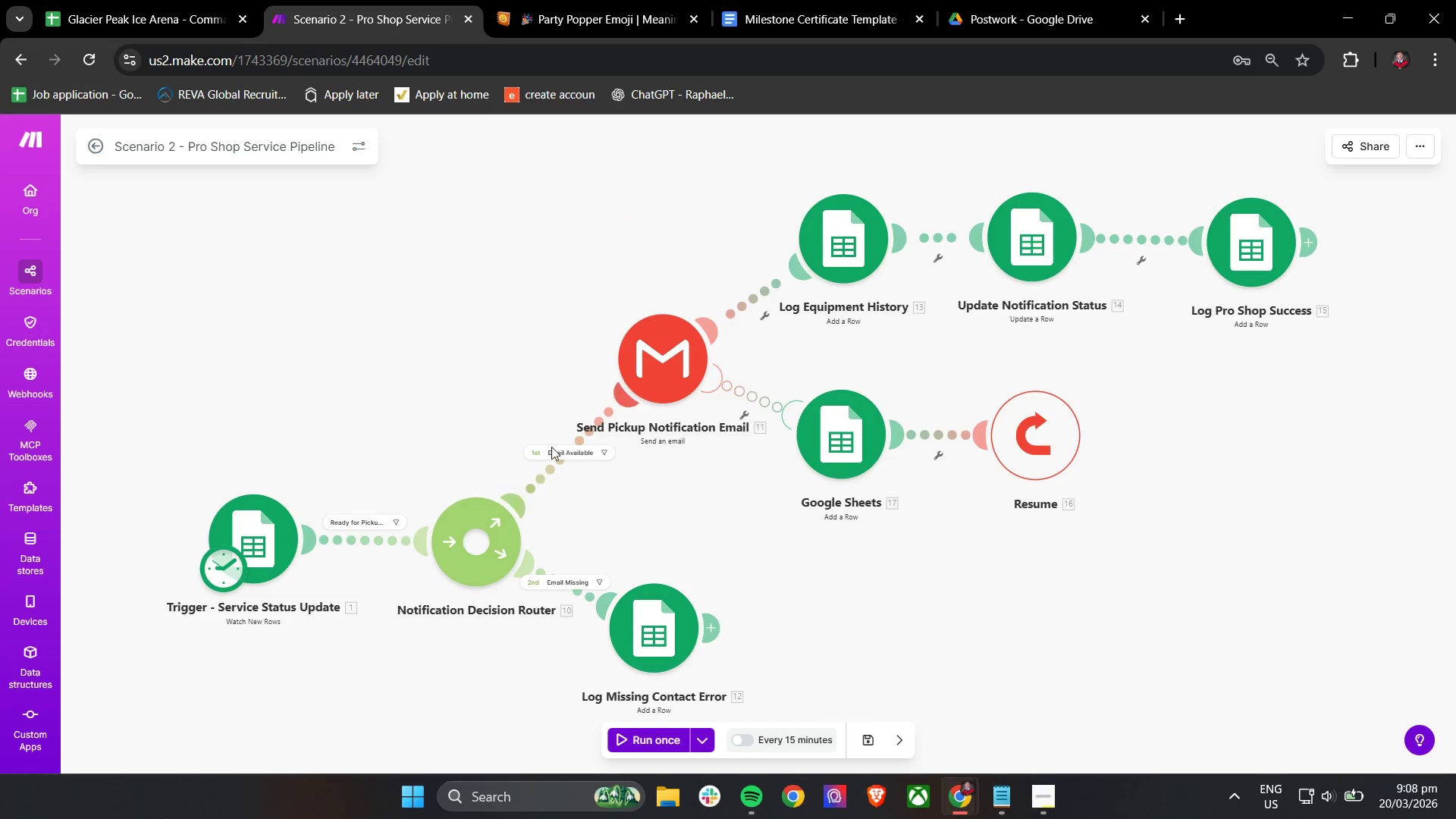 
left_click([142, 0])
 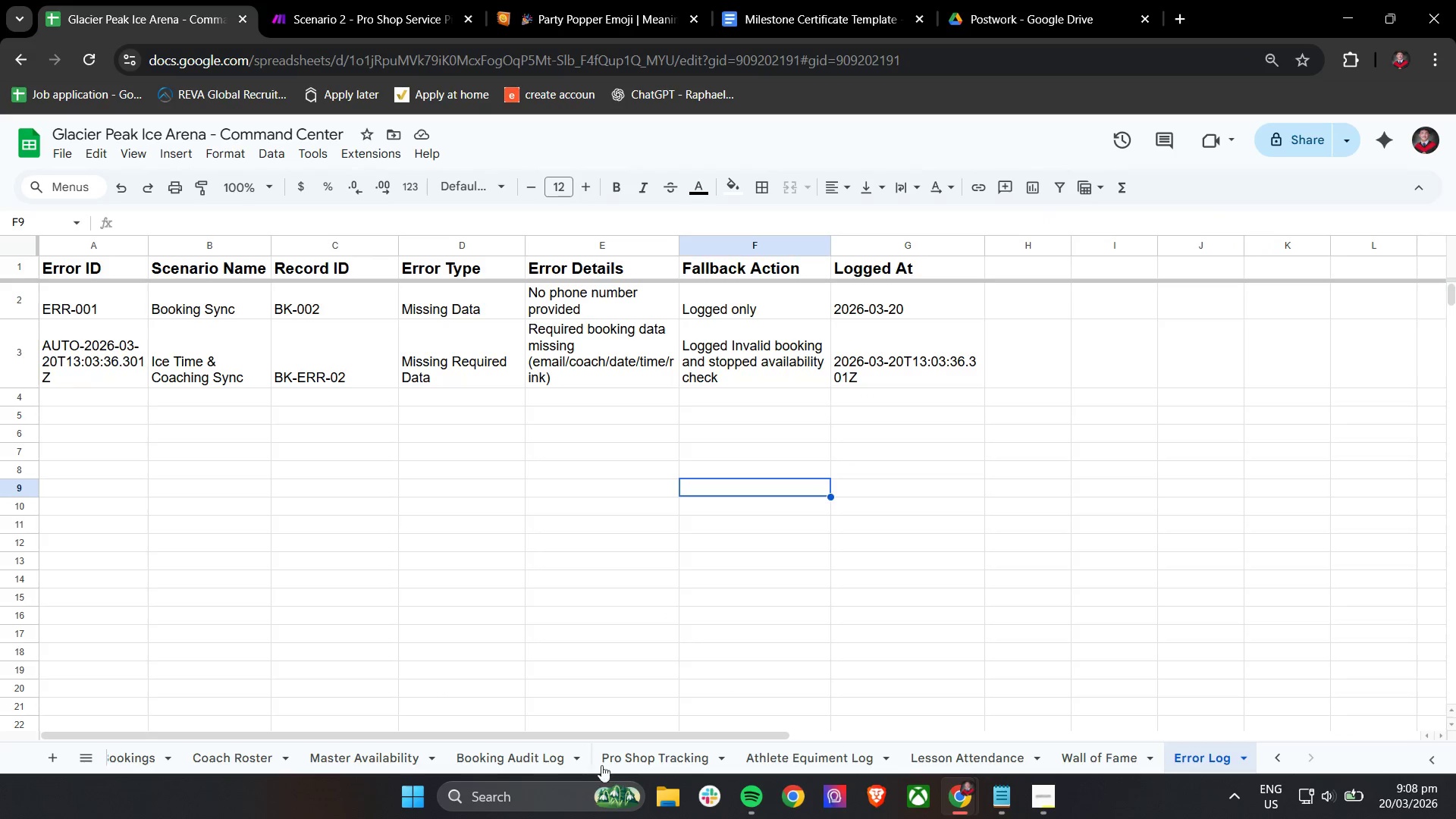 
left_click([626, 758])
 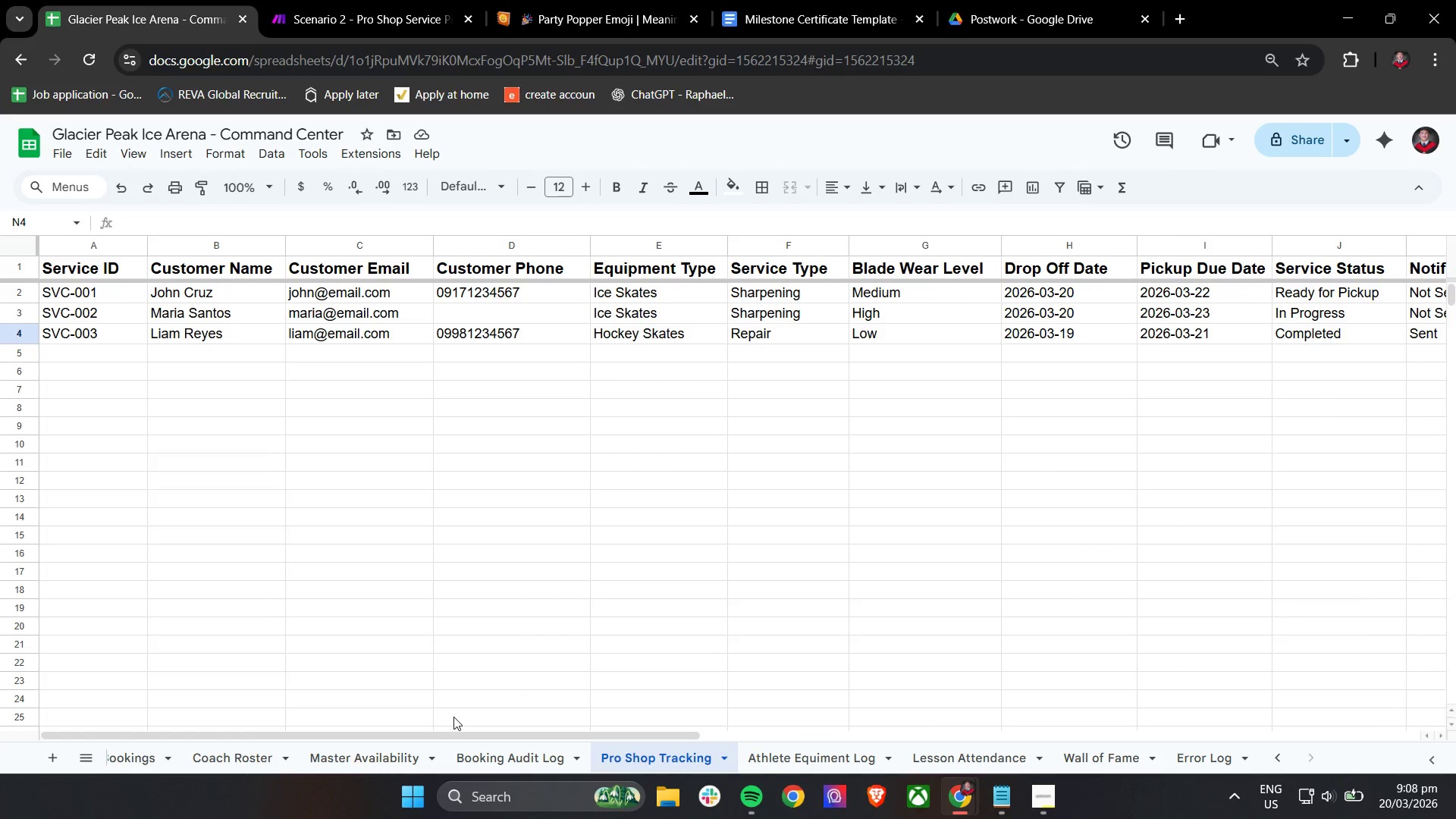 
left_click_drag(start_coordinate=[451, 737], to_coordinate=[182, 735])
 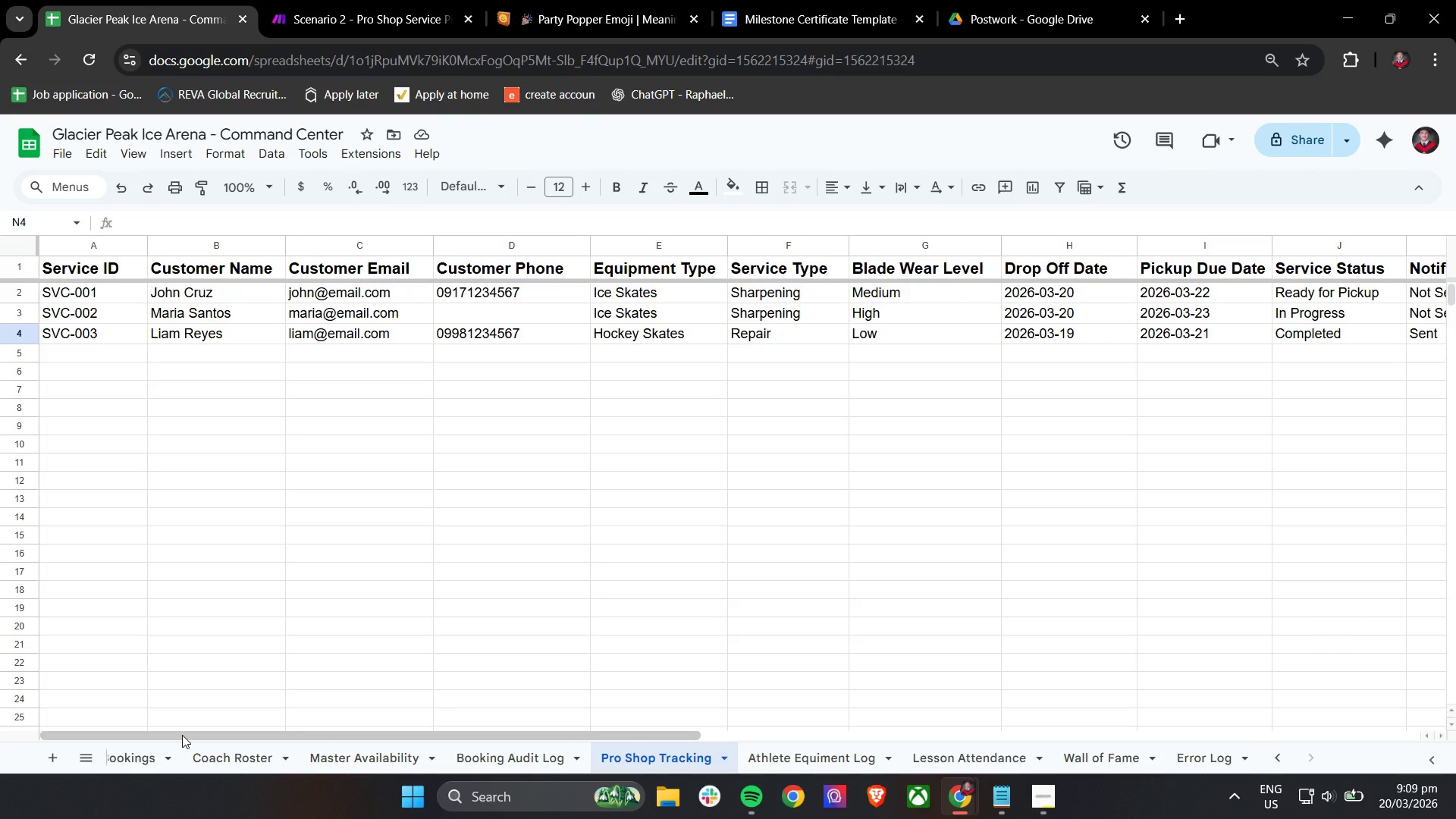 
wait(15.34)
 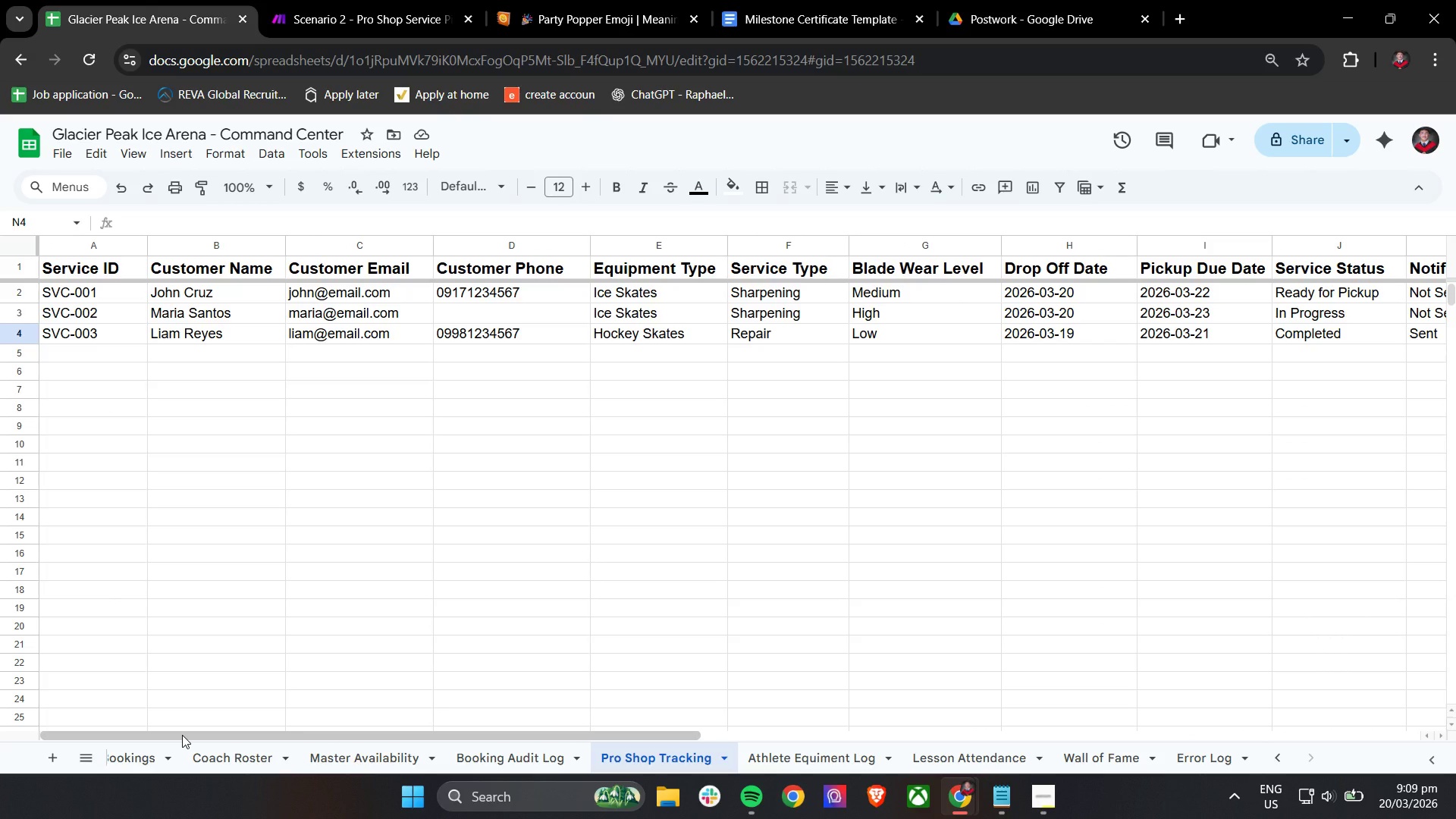 
left_click([291, 0])
 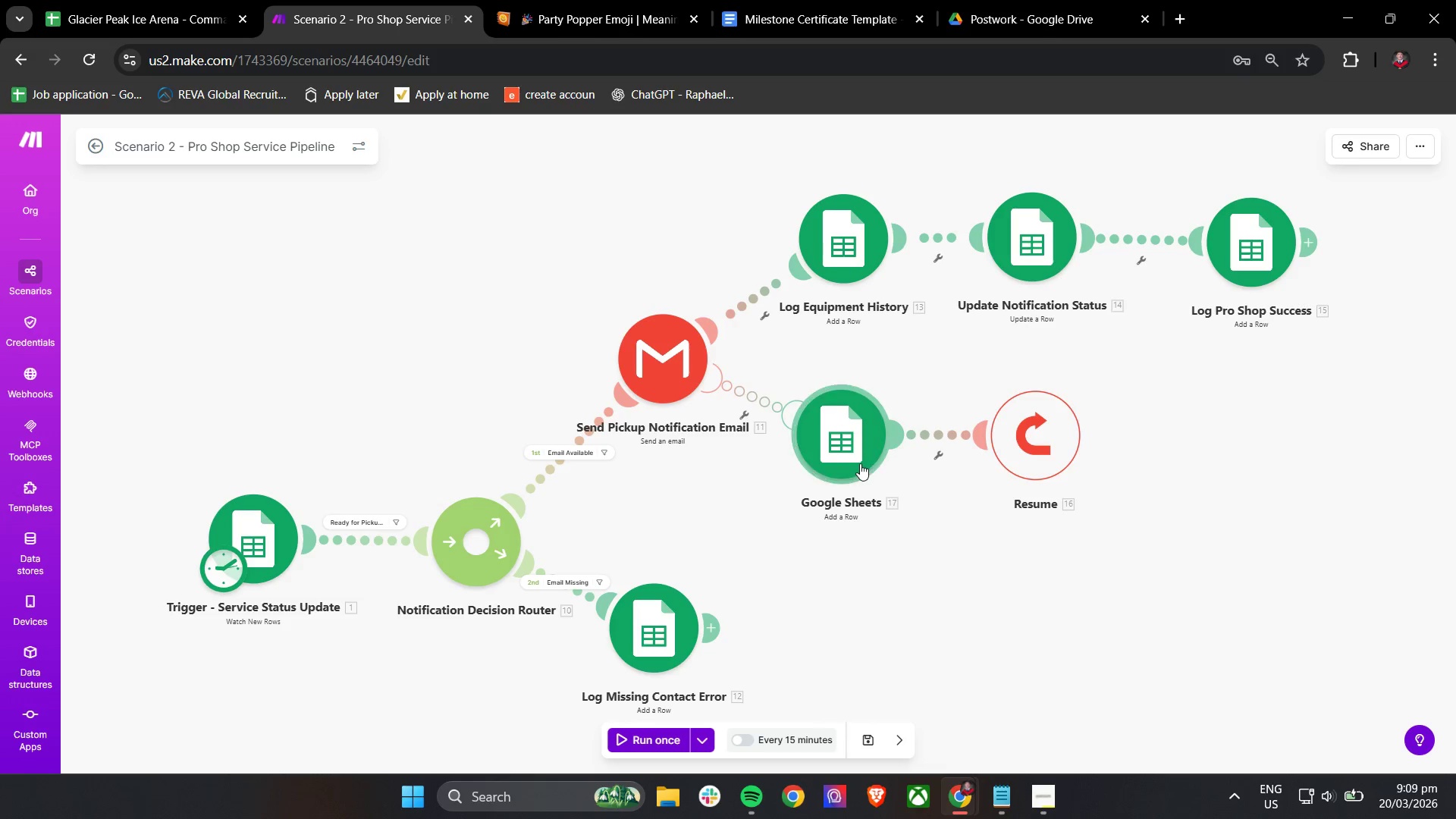 
double_click([860, 463])
 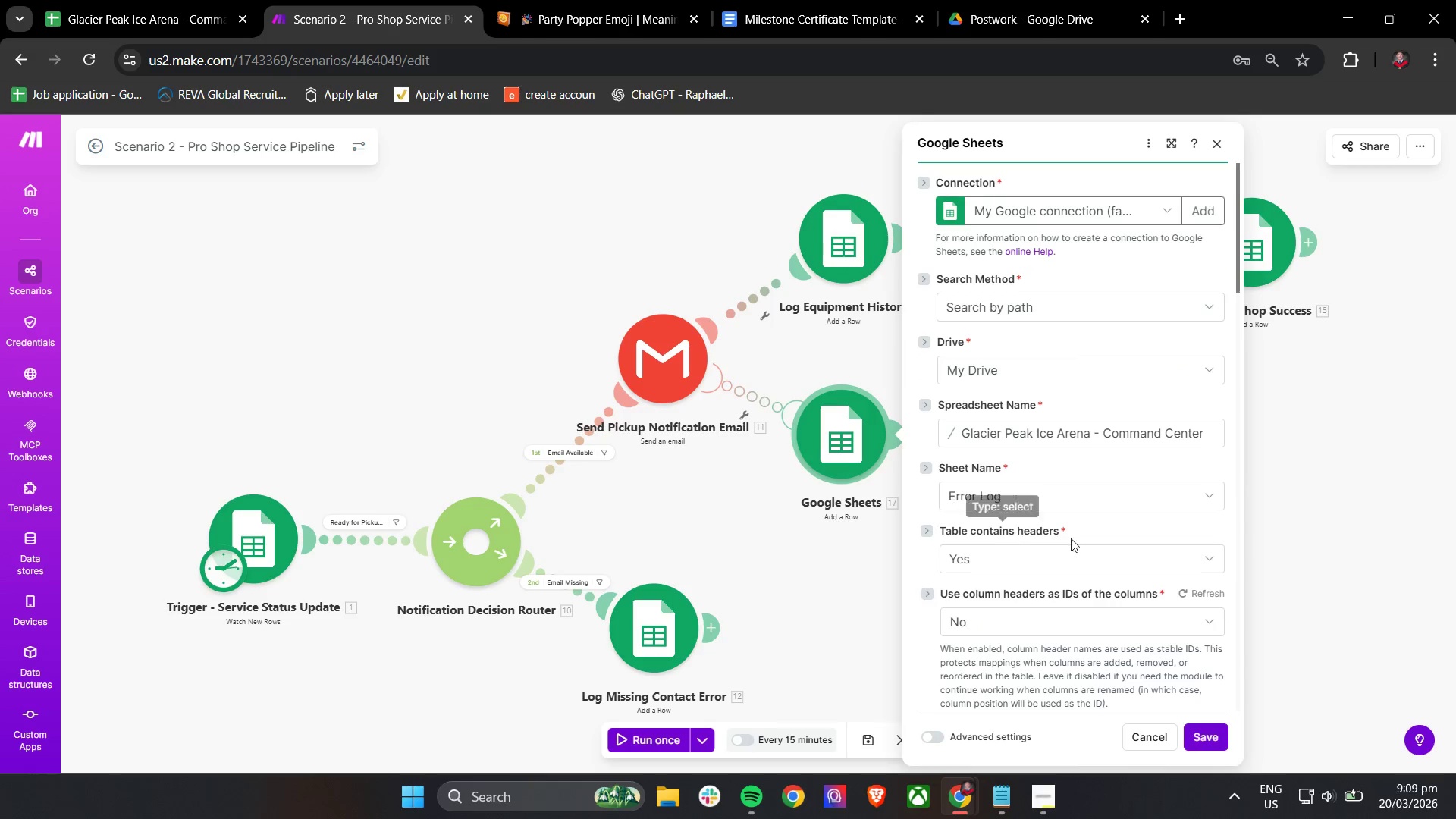 
scroll: coordinate [1086, 538], scroll_direction: down, amount: 5.0
 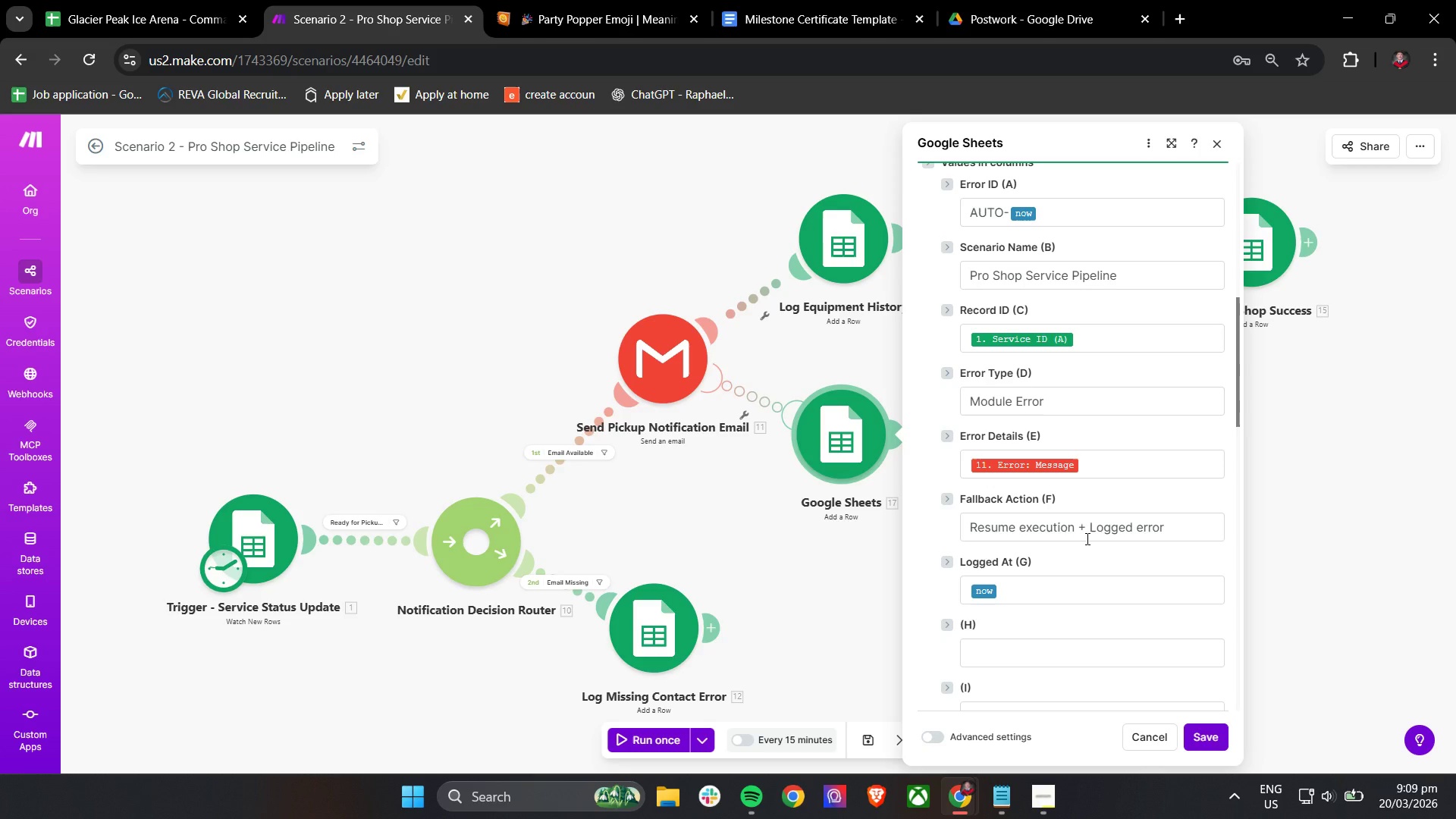 
wait(35.06)
 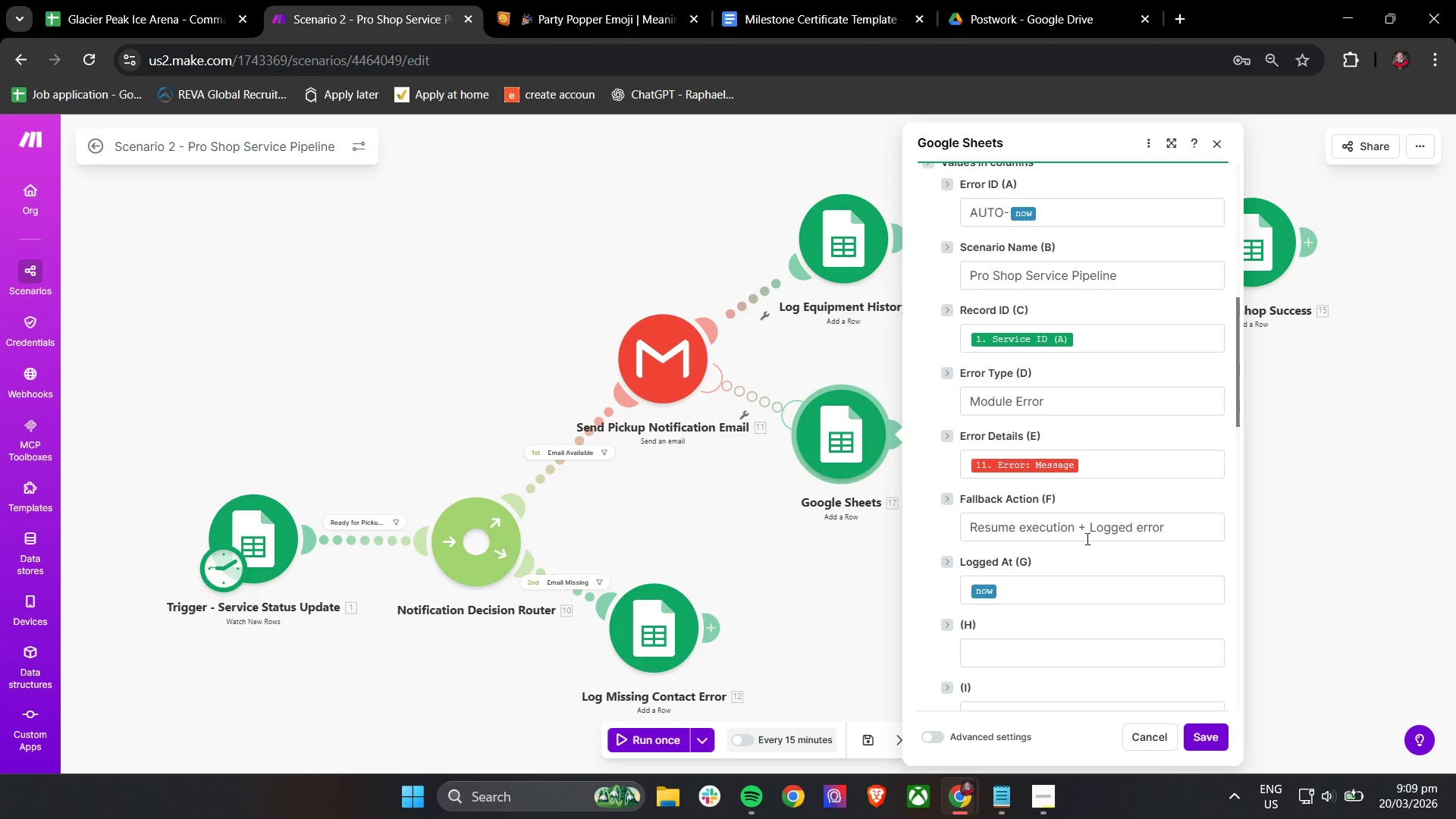 
left_click([245, 559])
 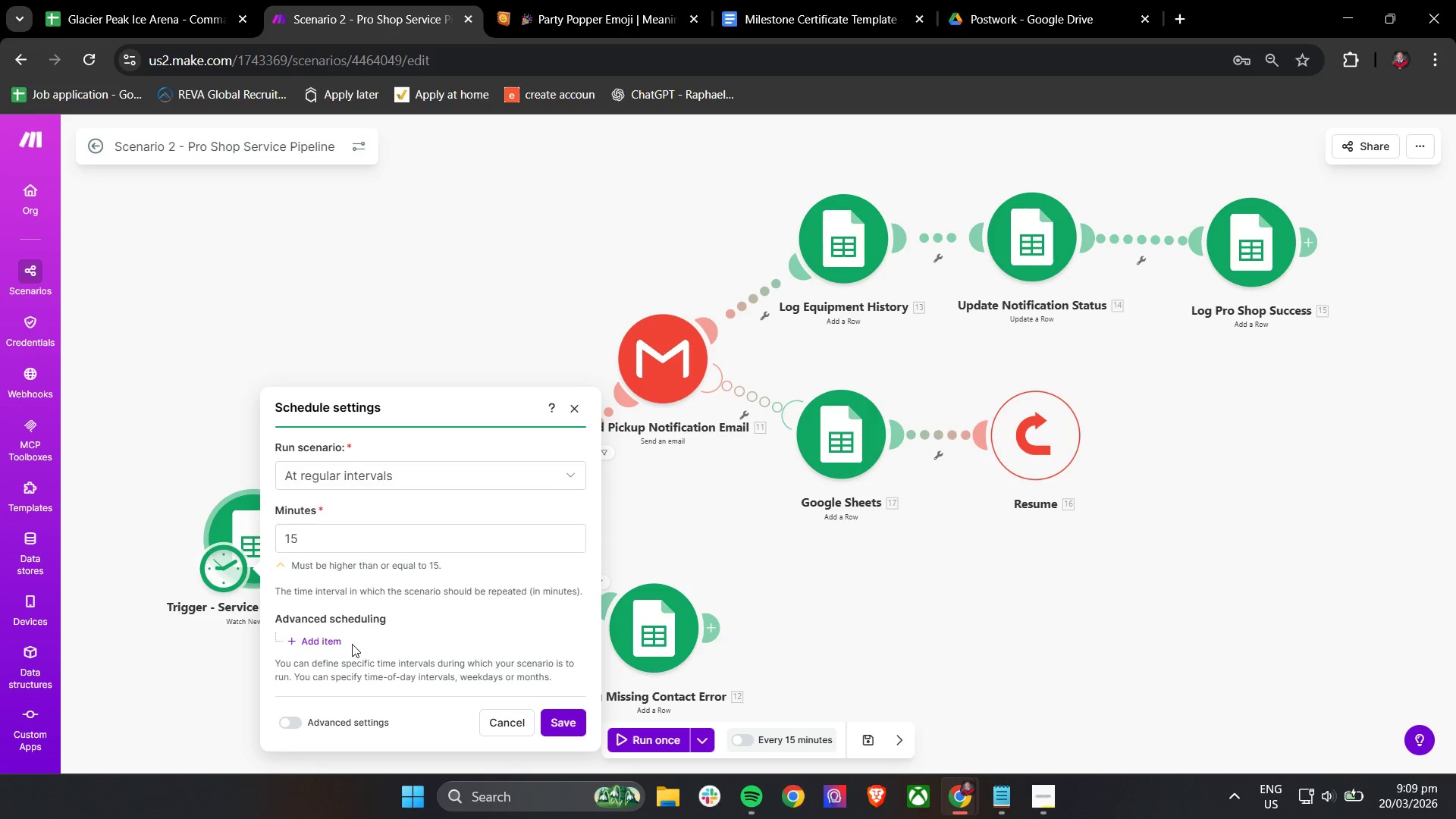 
scroll: coordinate [408, 537], scroll_direction: down, amount: 7.0
 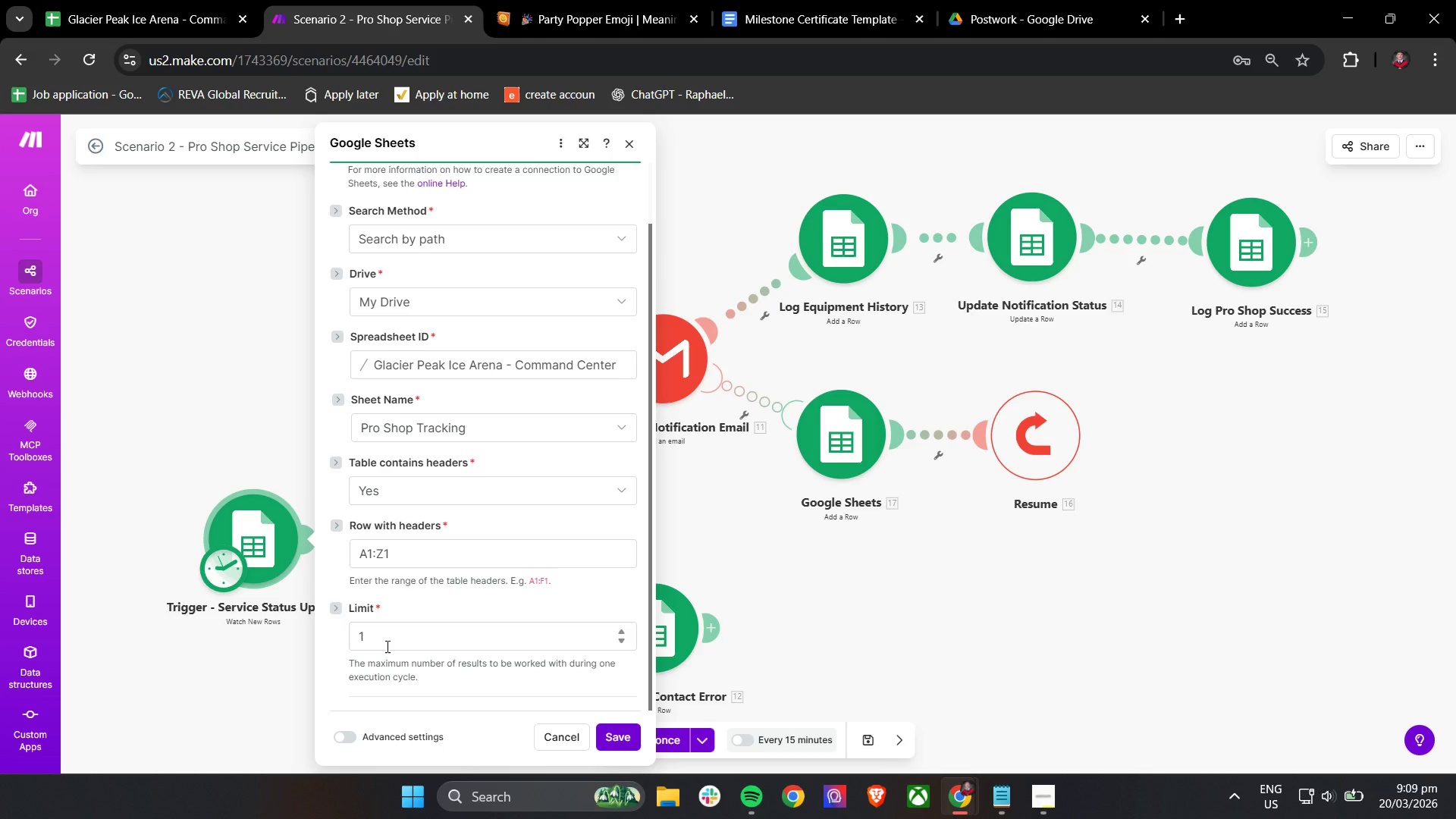 
double_click([386, 640])
 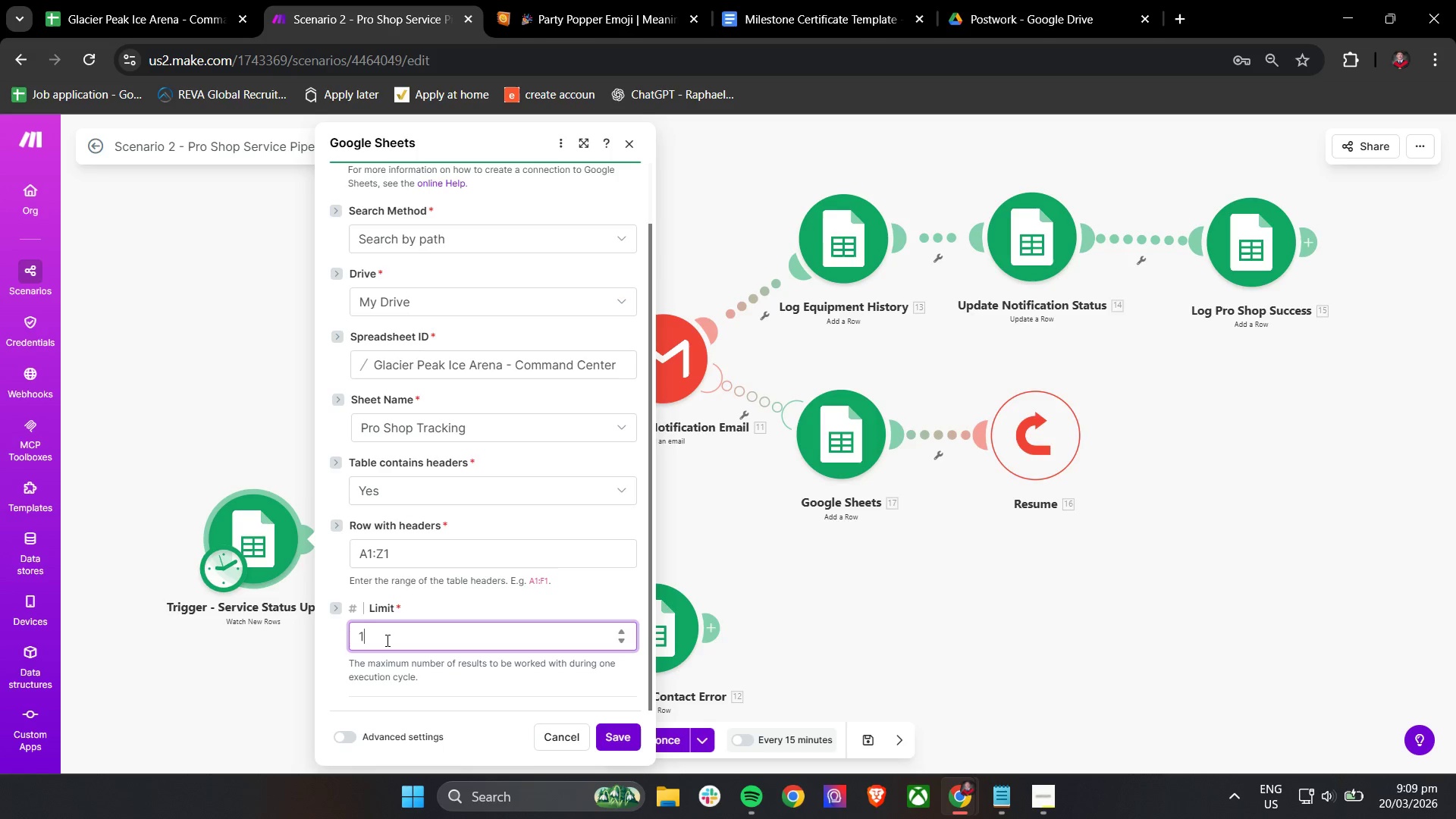 
key(Backspace)
 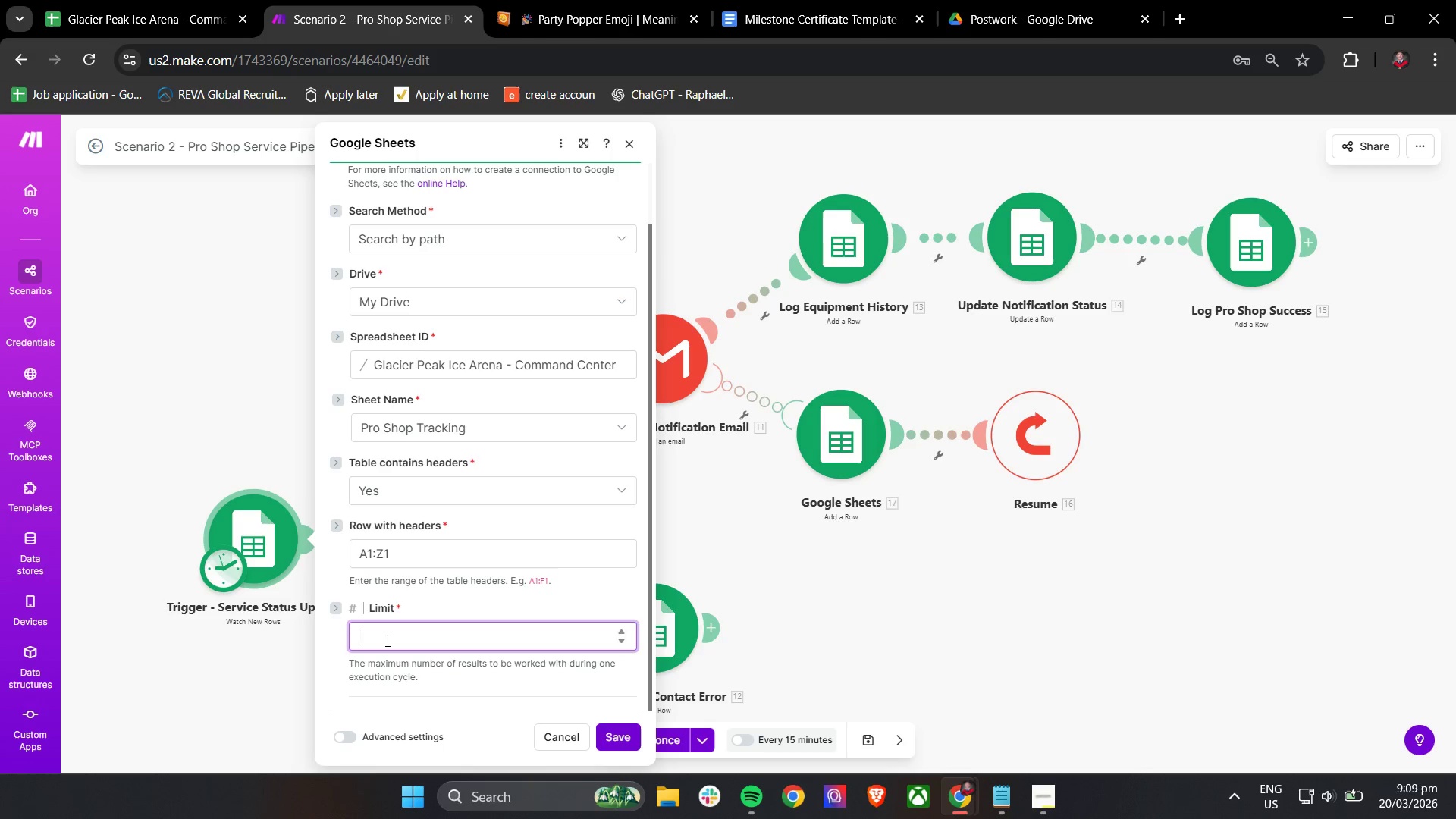 
key(Backspace)
 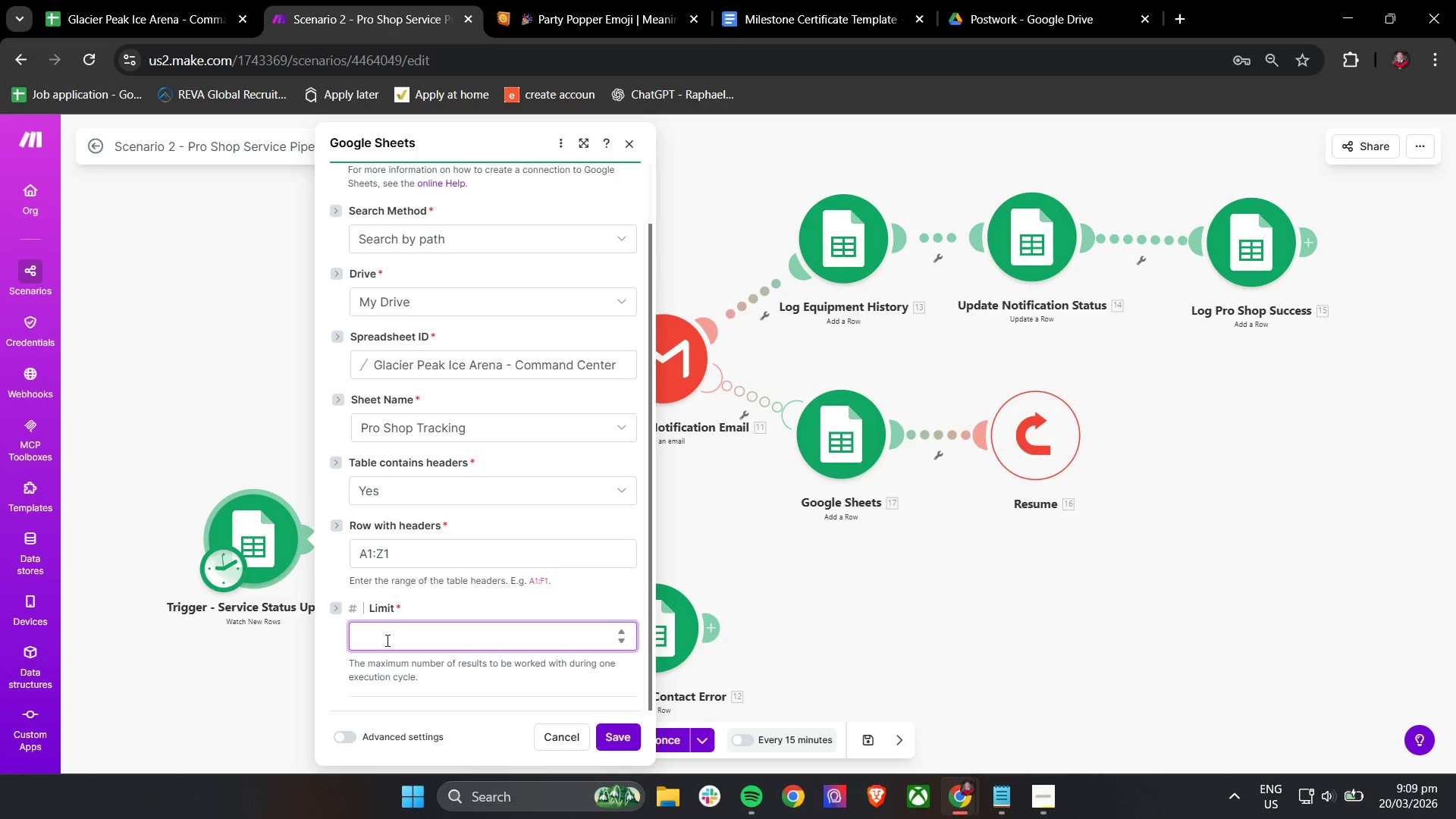 
key(5)
 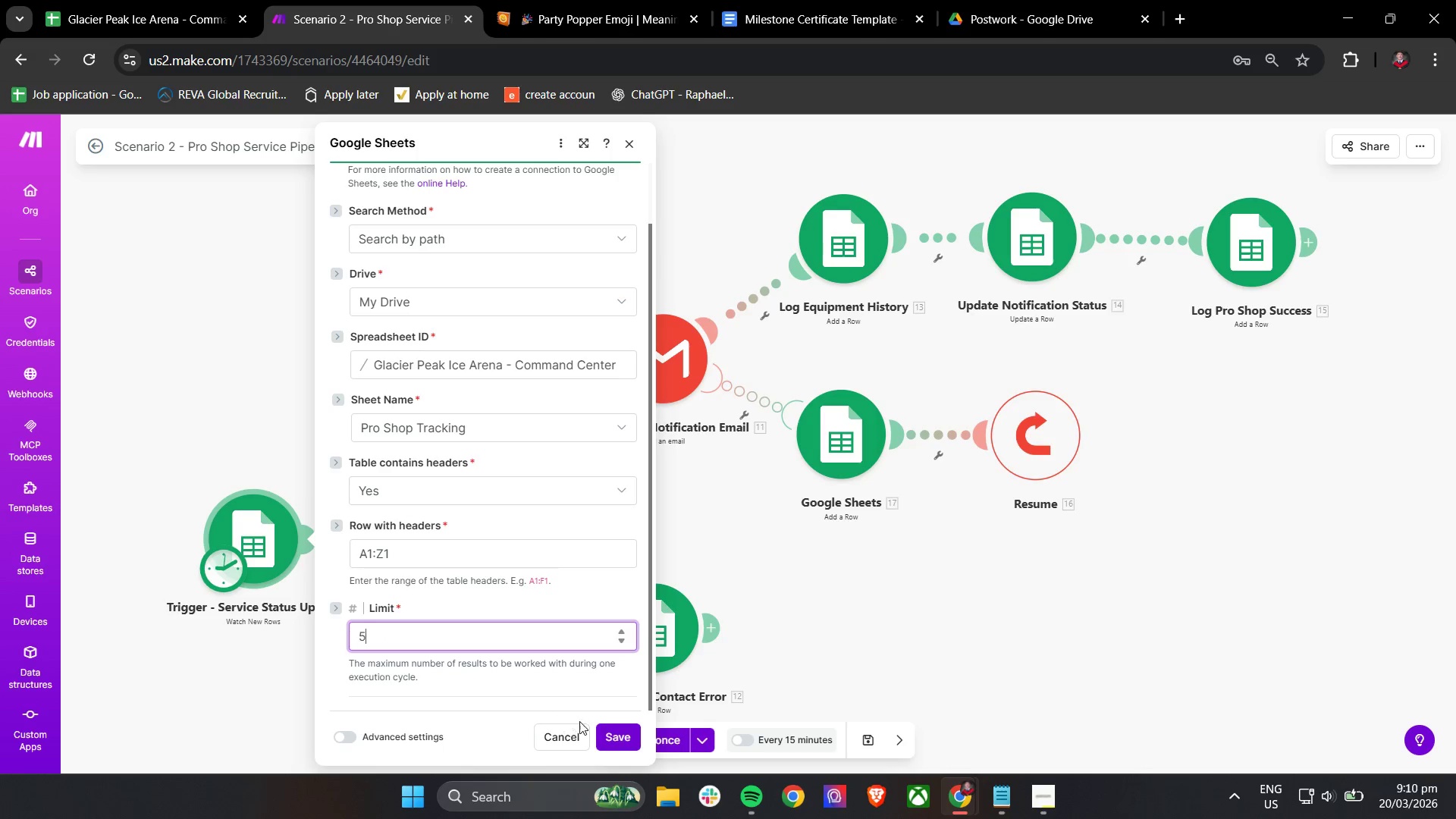 
left_click([606, 729])
 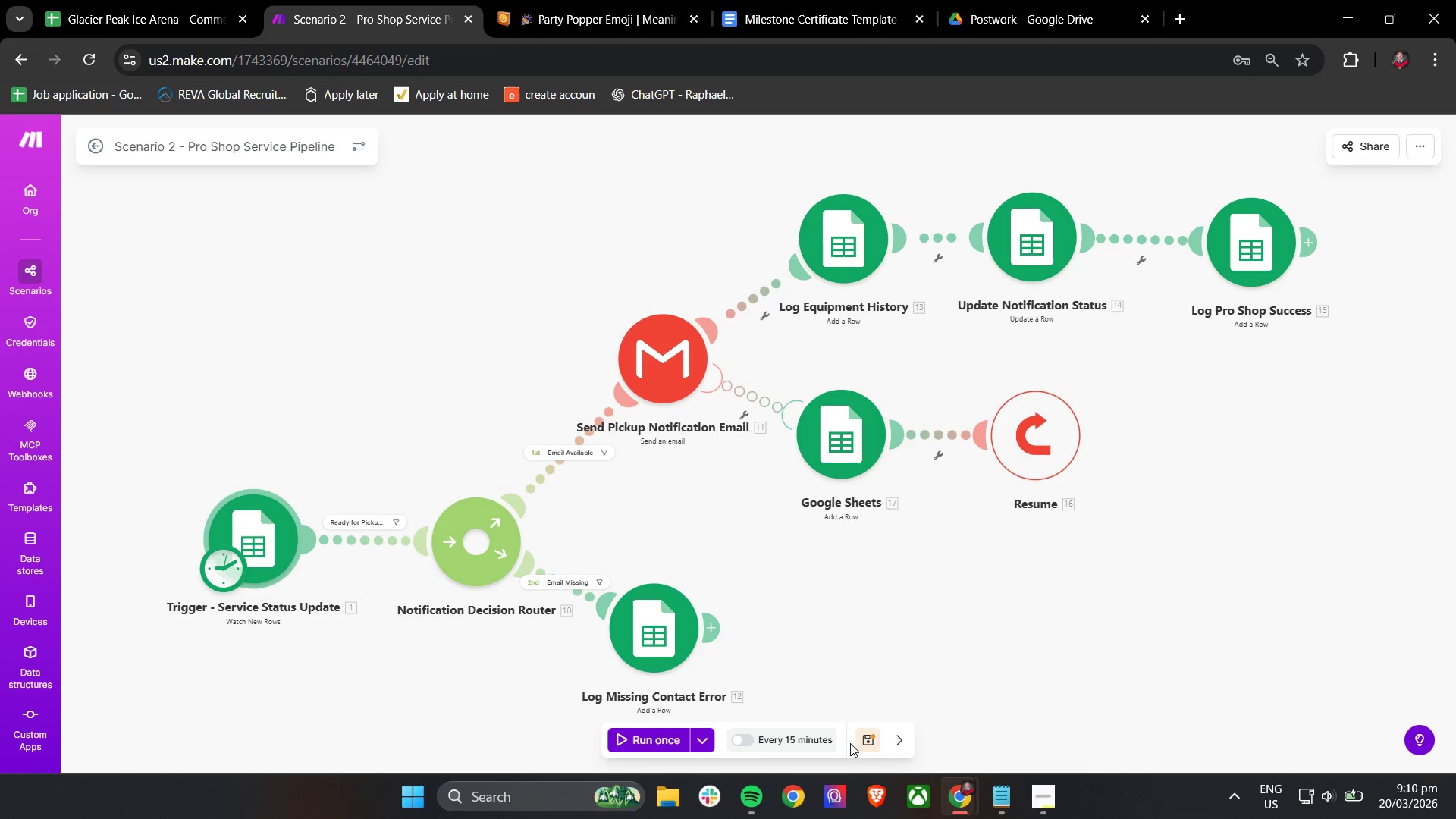 
left_click([866, 742])
 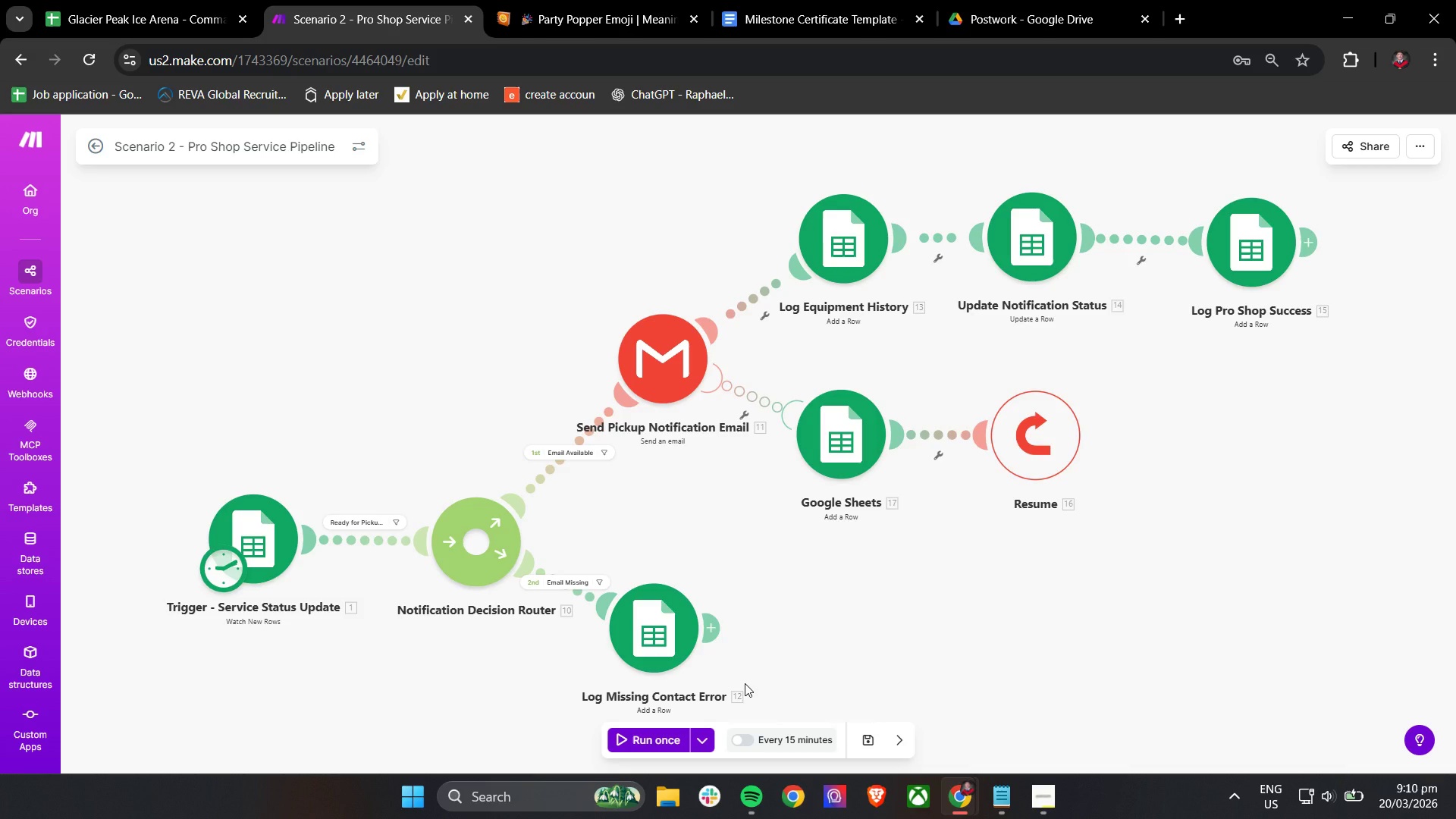 
wait(14.33)
 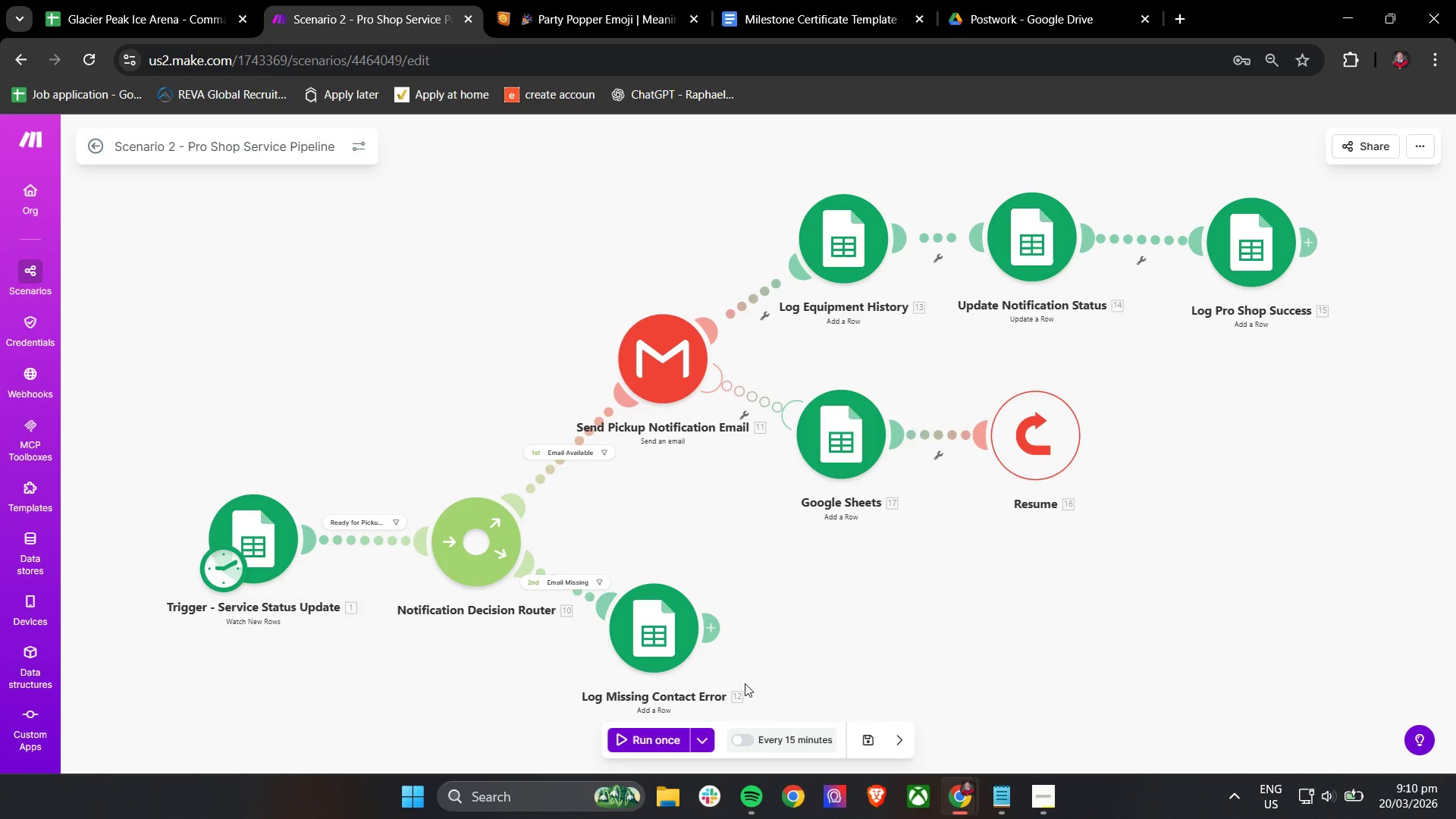 
left_click([184, 0])
 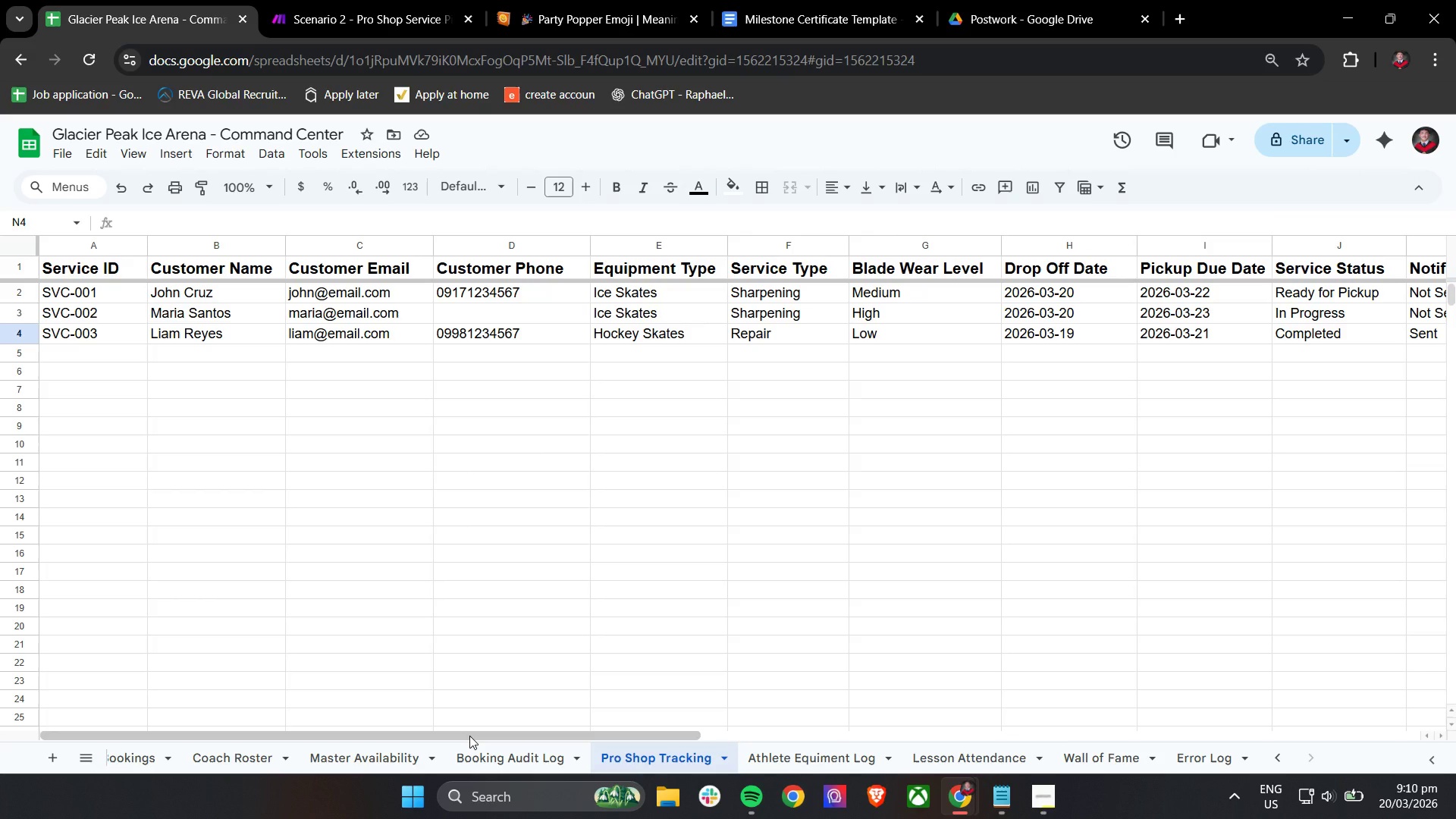 
wait(16.58)
 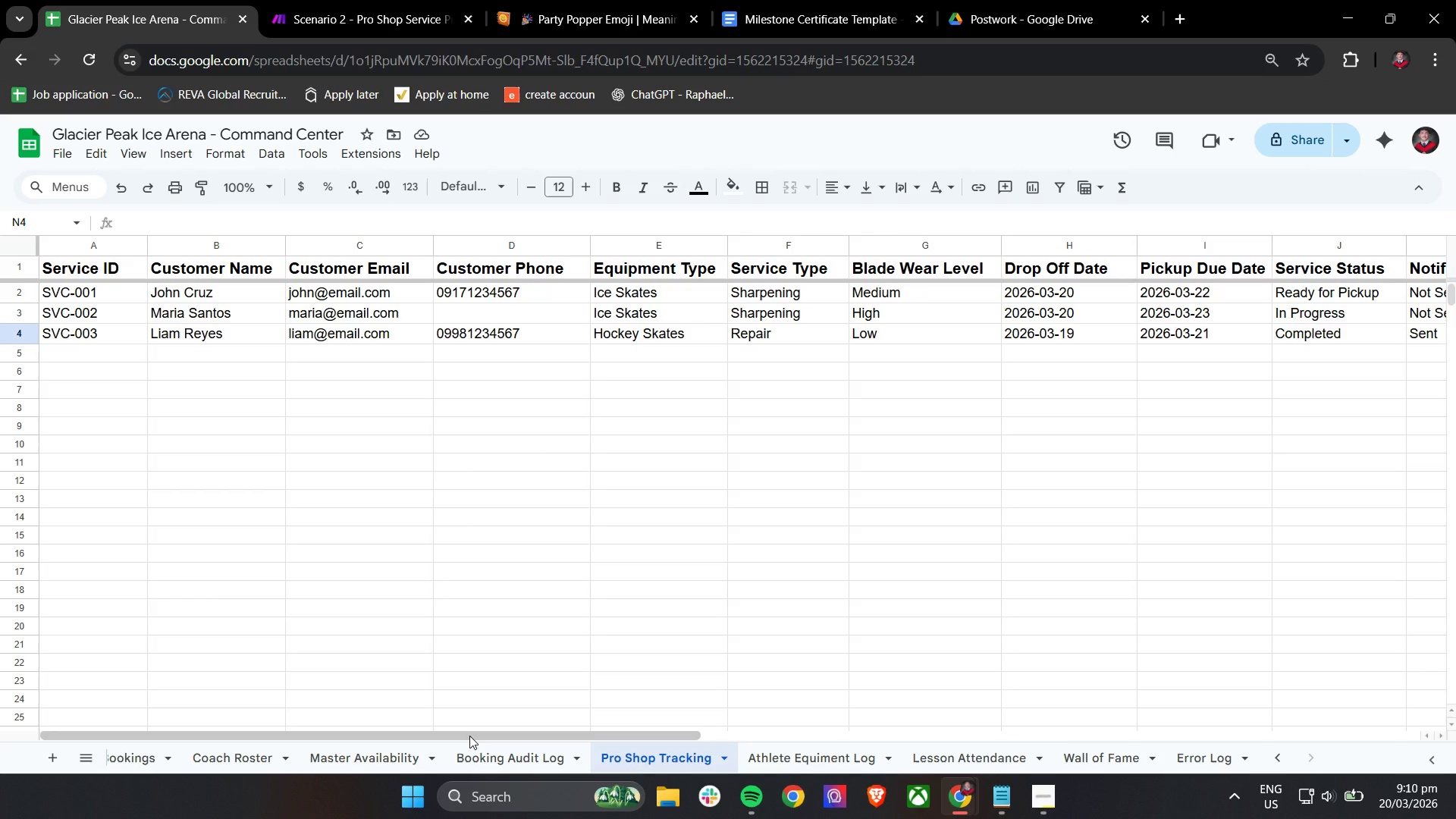 
left_click_drag(start_coordinate=[421, 734], to_coordinate=[692, 724])
 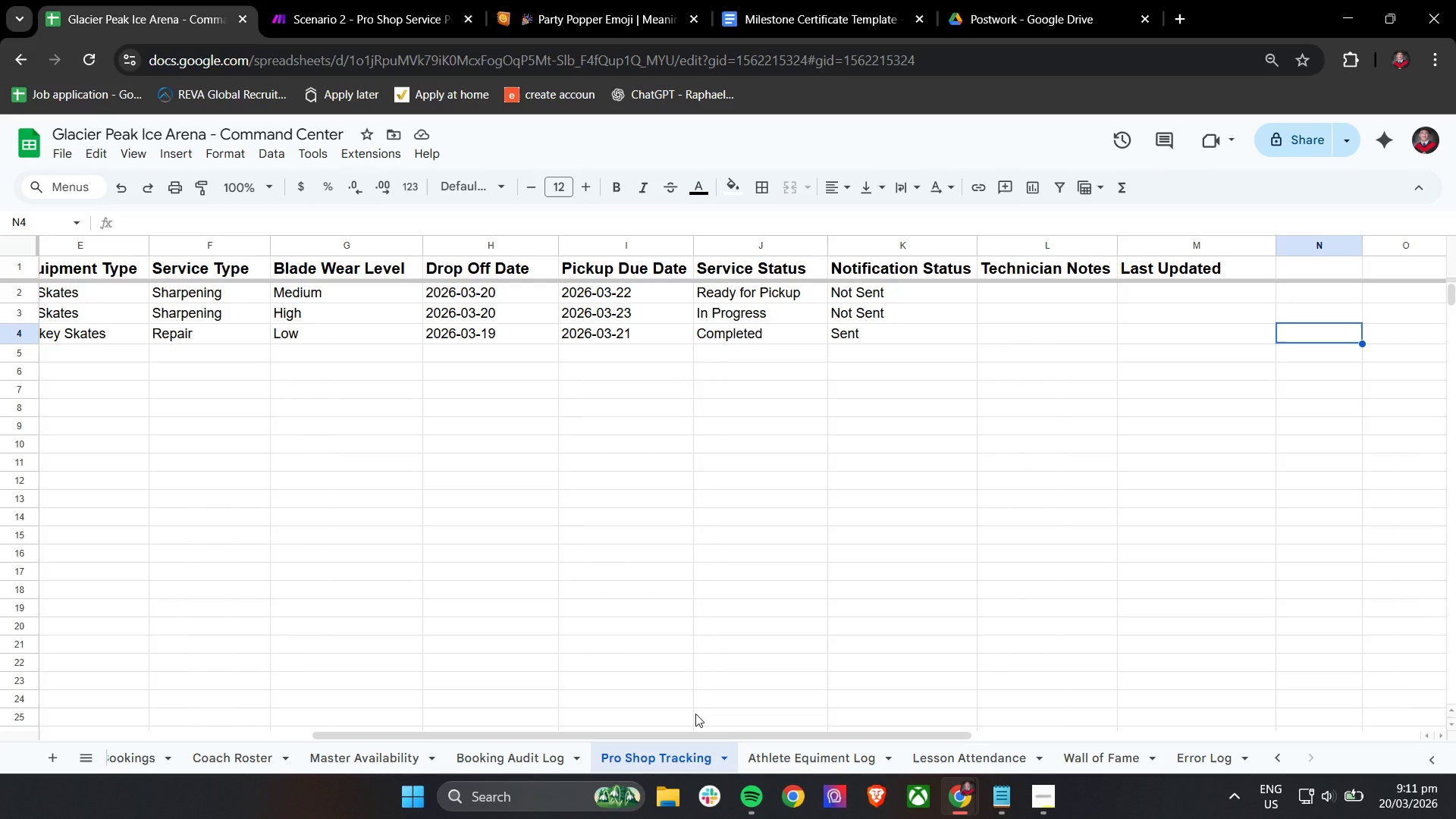 
wait(40.06)
 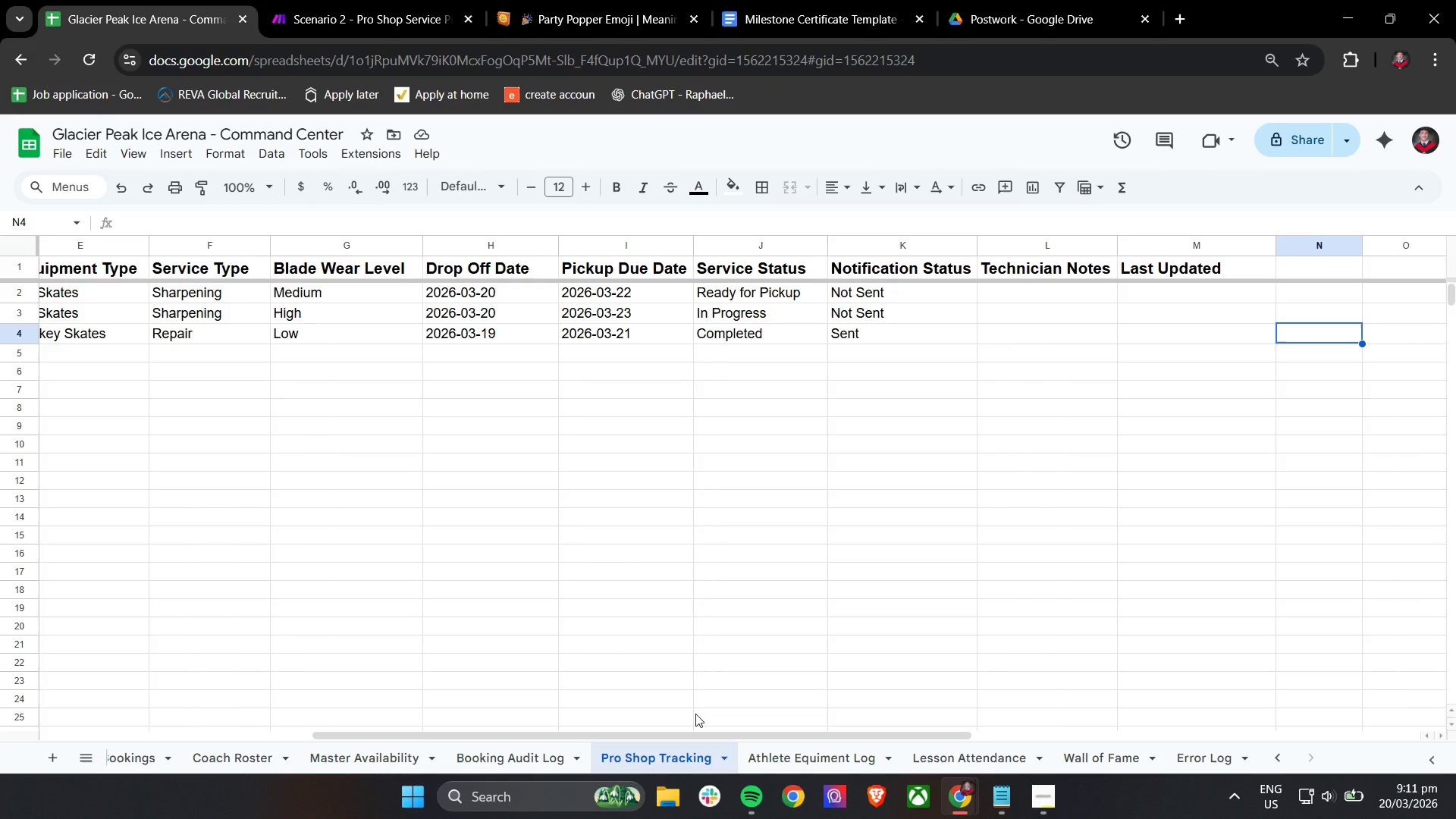 
left_click([318, 0])
 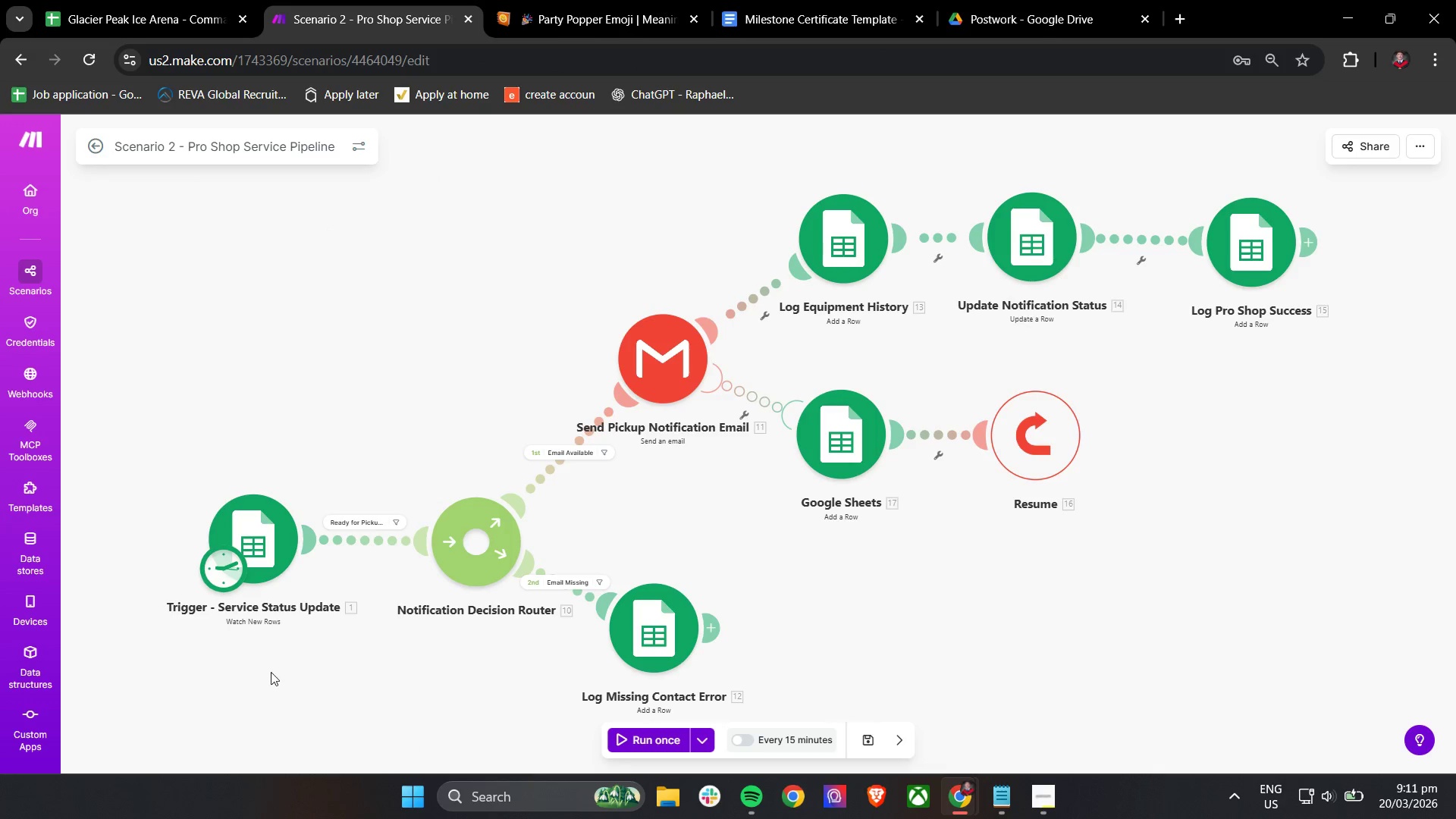 
left_click([262, 548])
 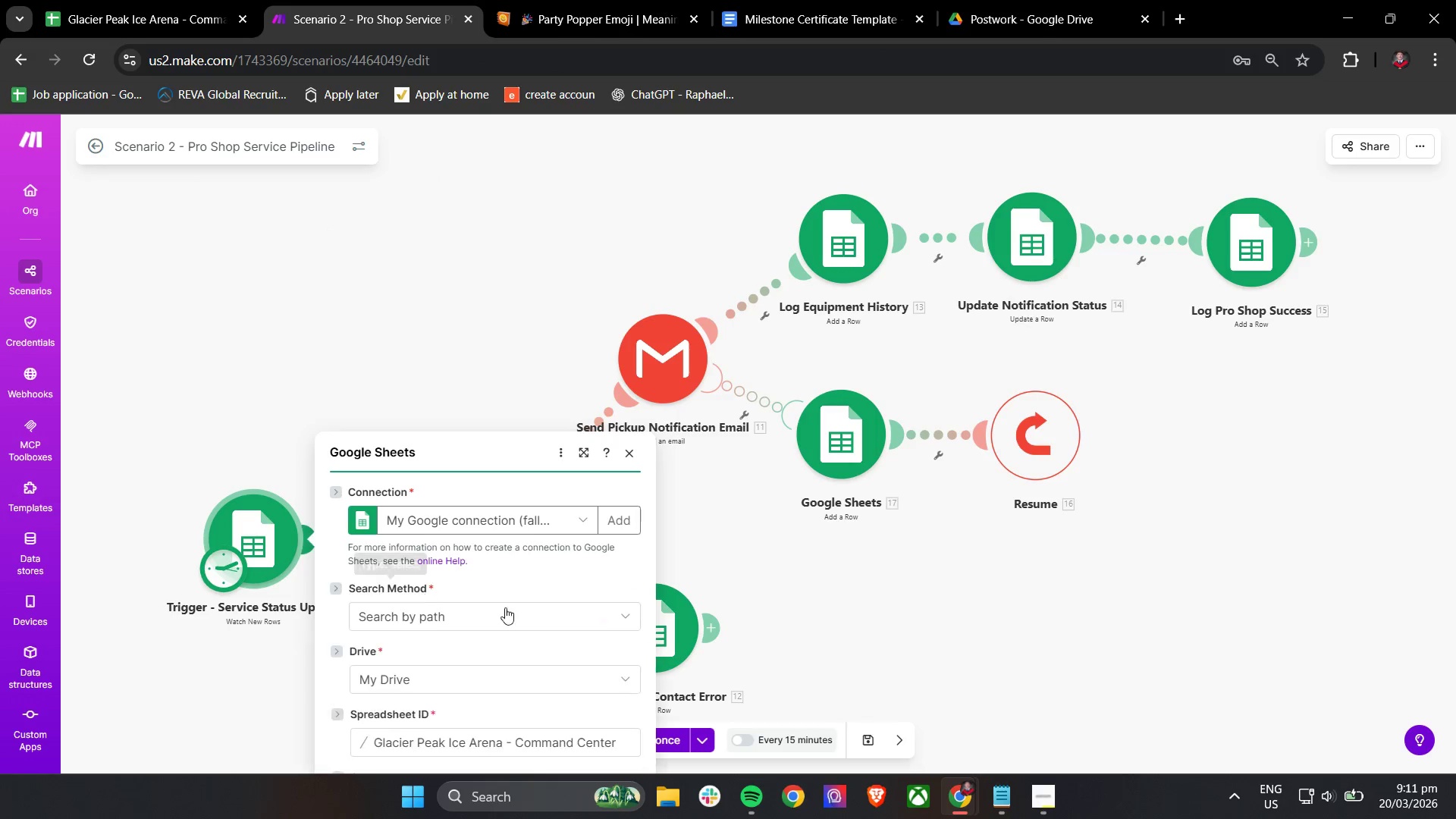 
scroll: coordinate [469, 641], scroll_direction: down, amount: 9.0
 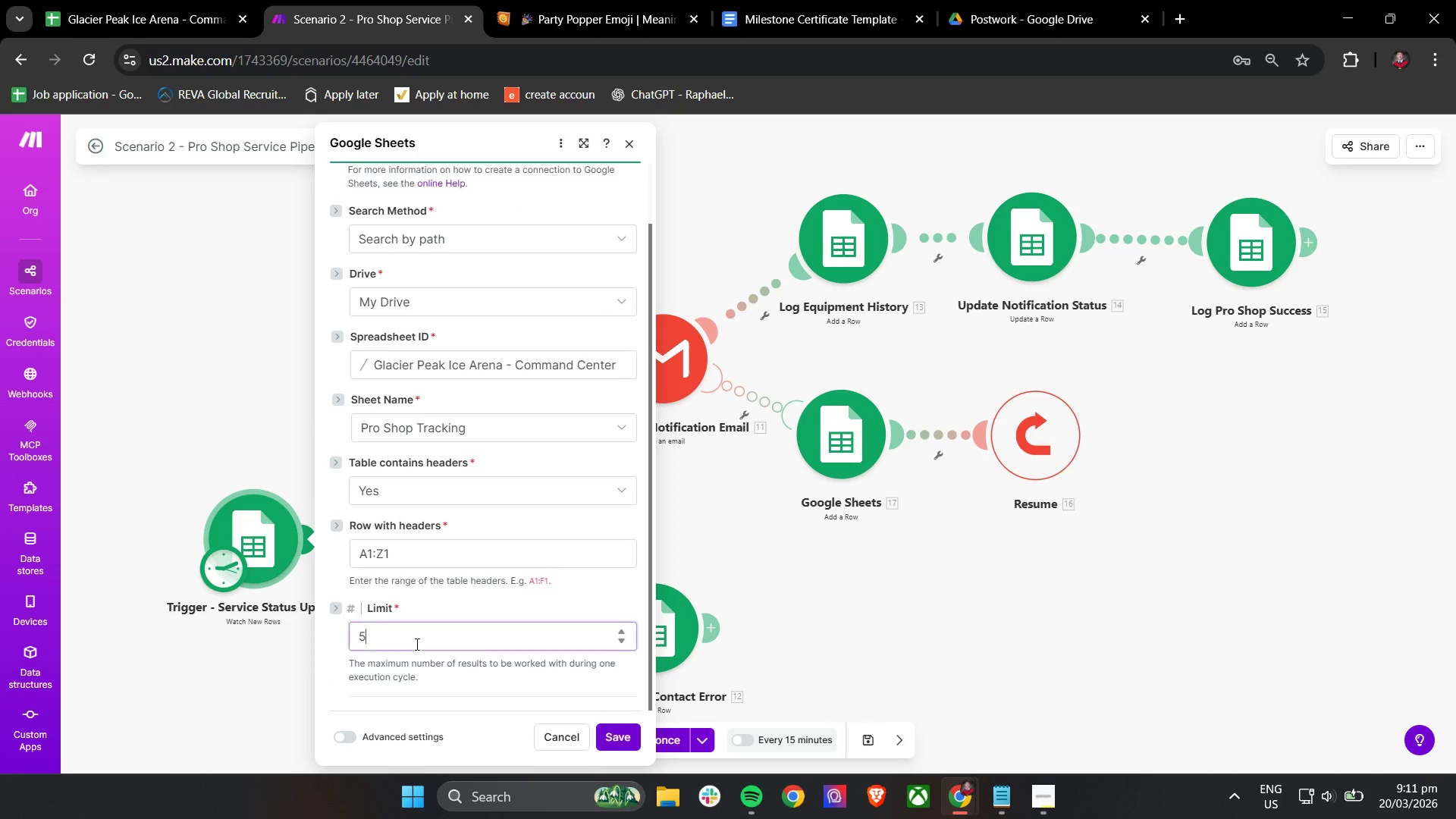 
double_click([416, 644])
 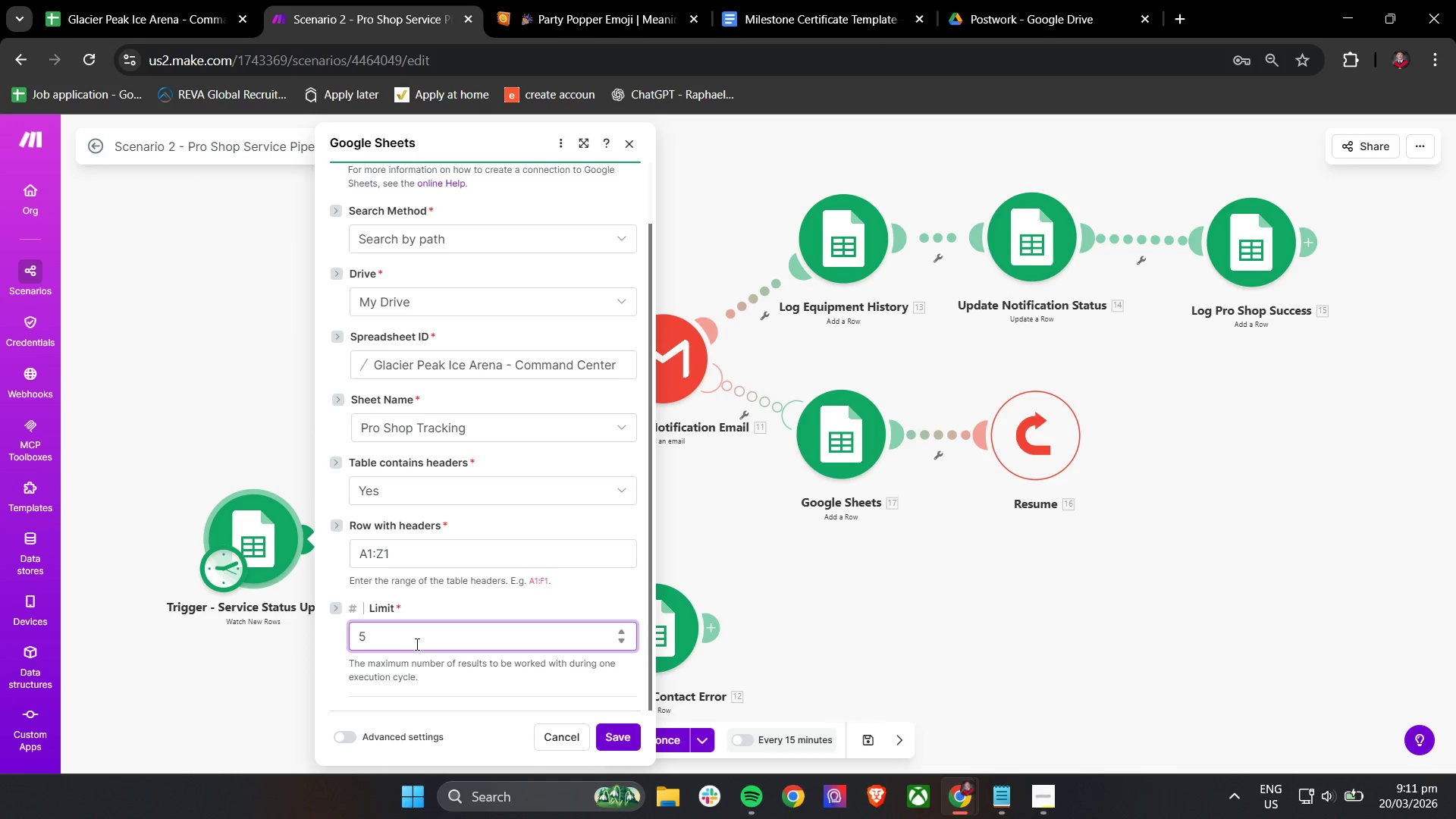 
key(Backspace)
 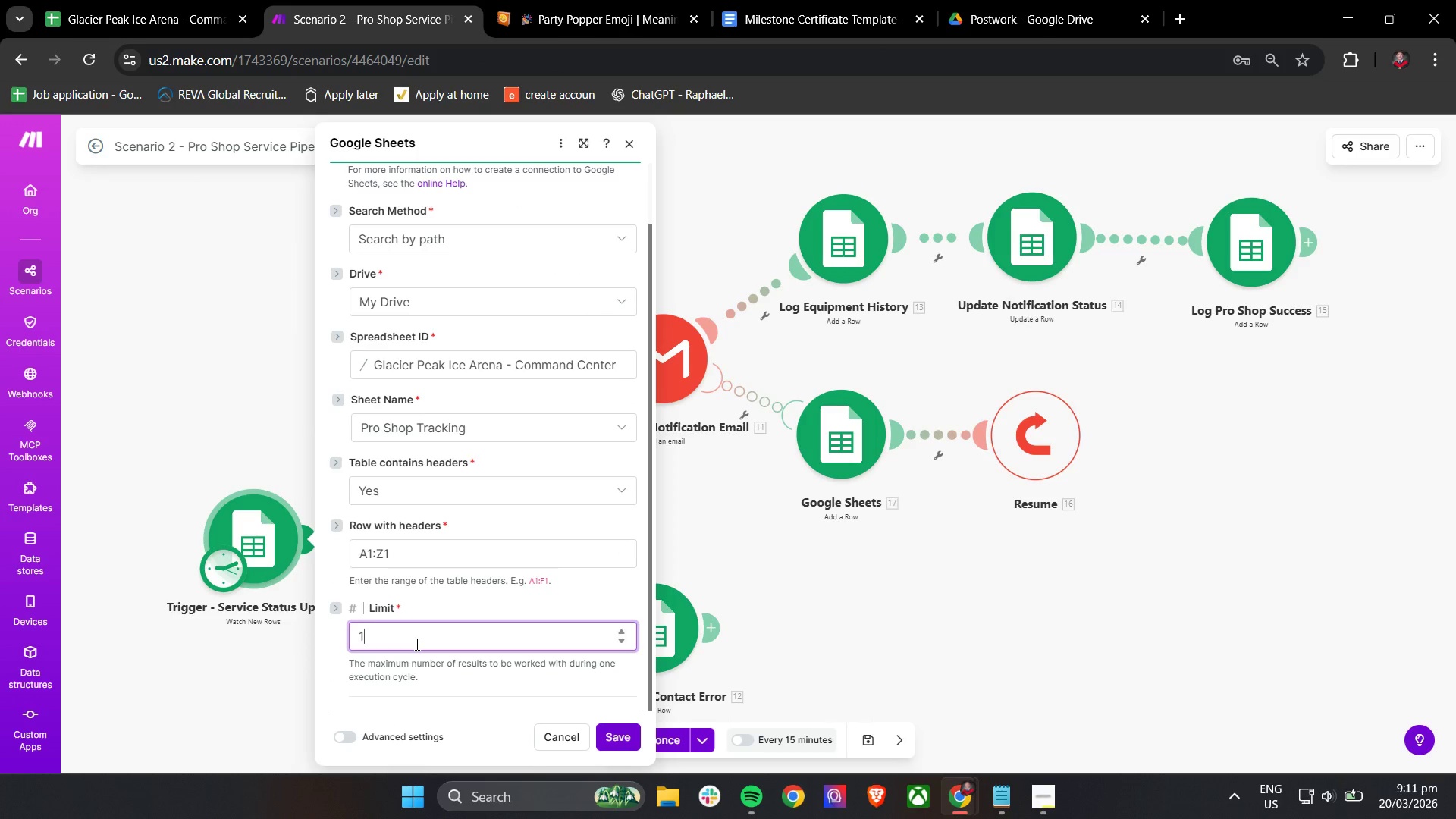 
key(1)
 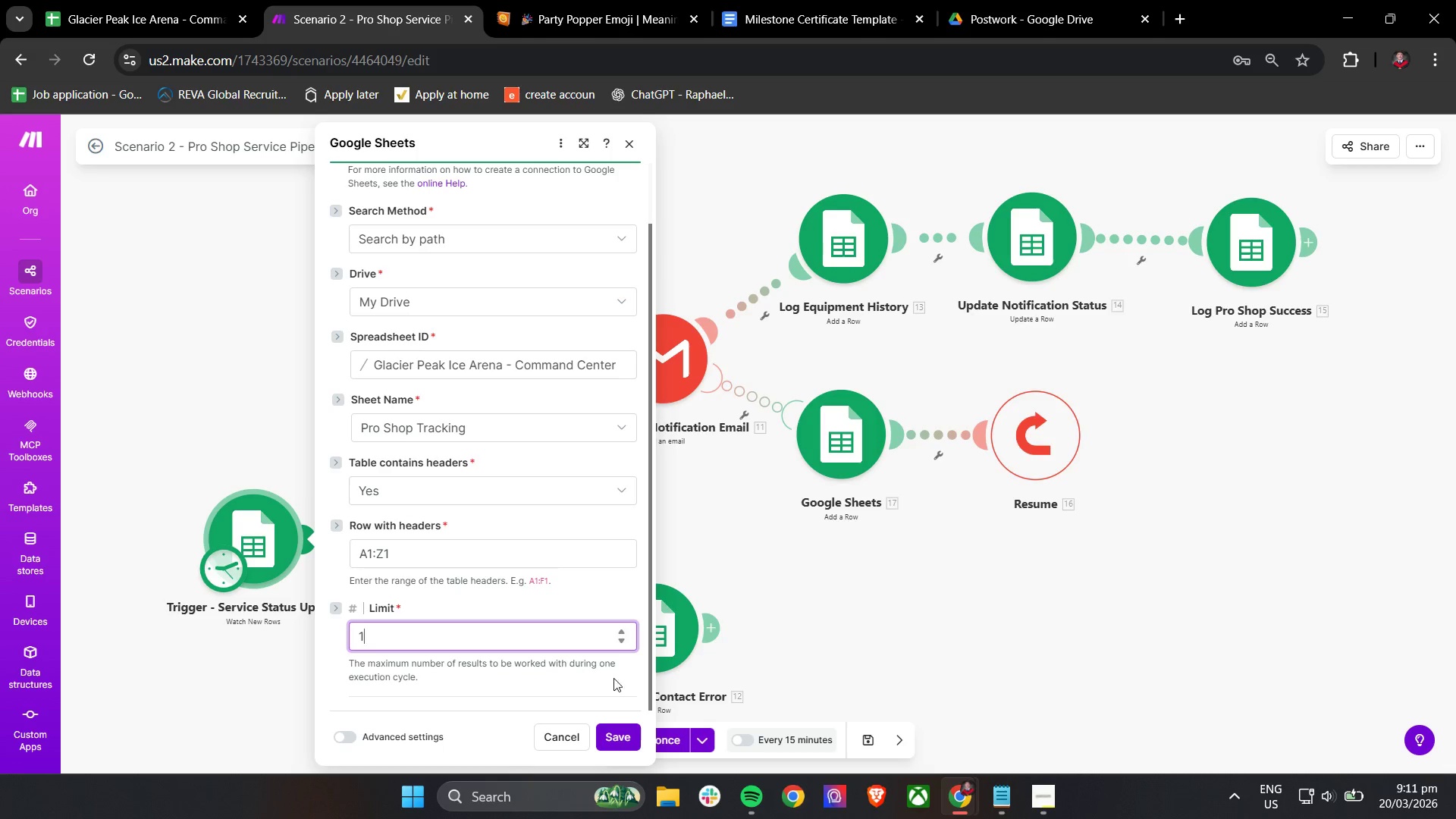 
left_click([623, 738])
 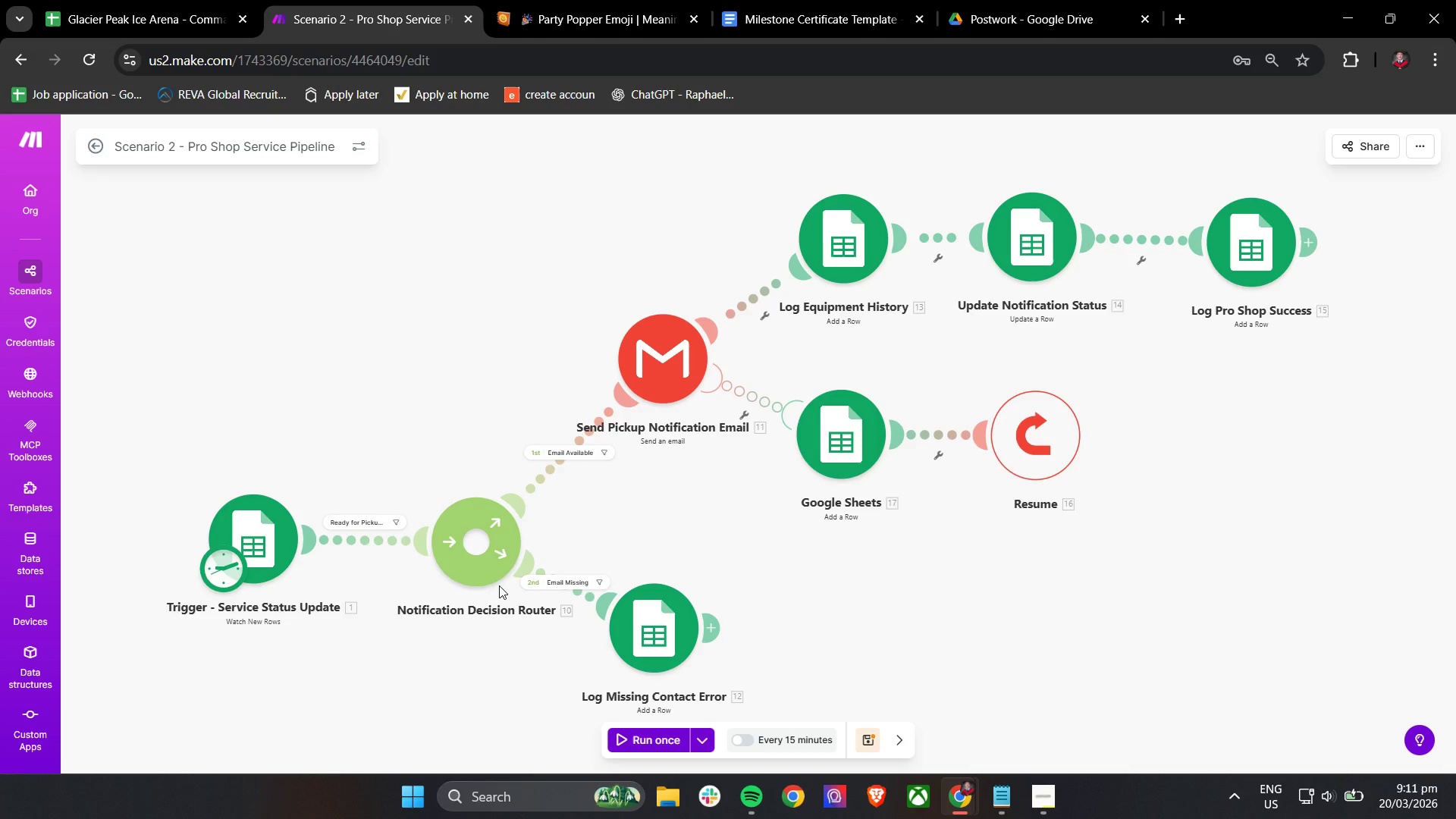 
wait(22.41)
 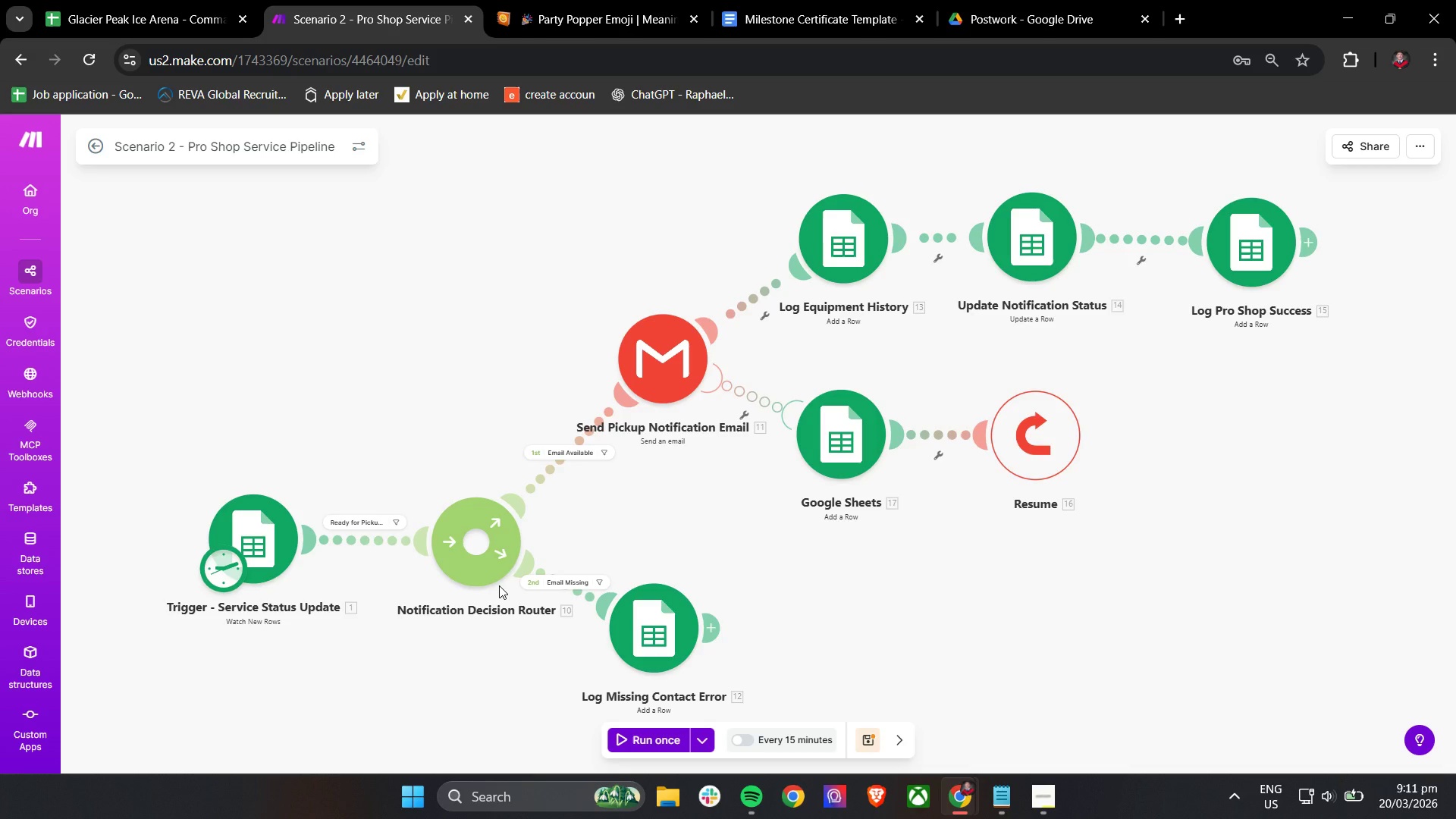 
left_click([158, 0])
 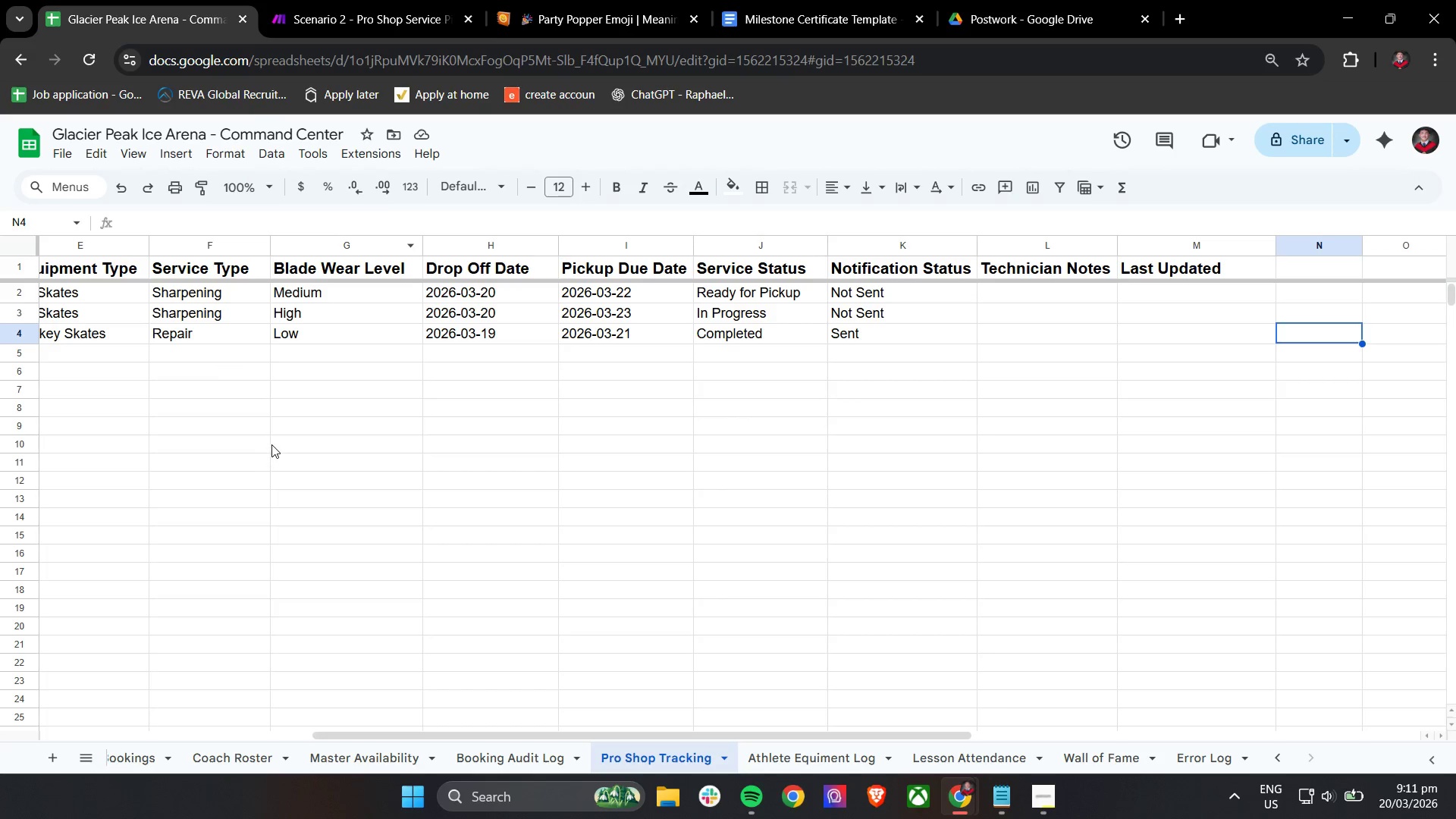 
hold_key(key=ShiftLeft, duration=0.97)
scroll: coordinate [262, 432], scroll_direction: up, amount: 14.0
 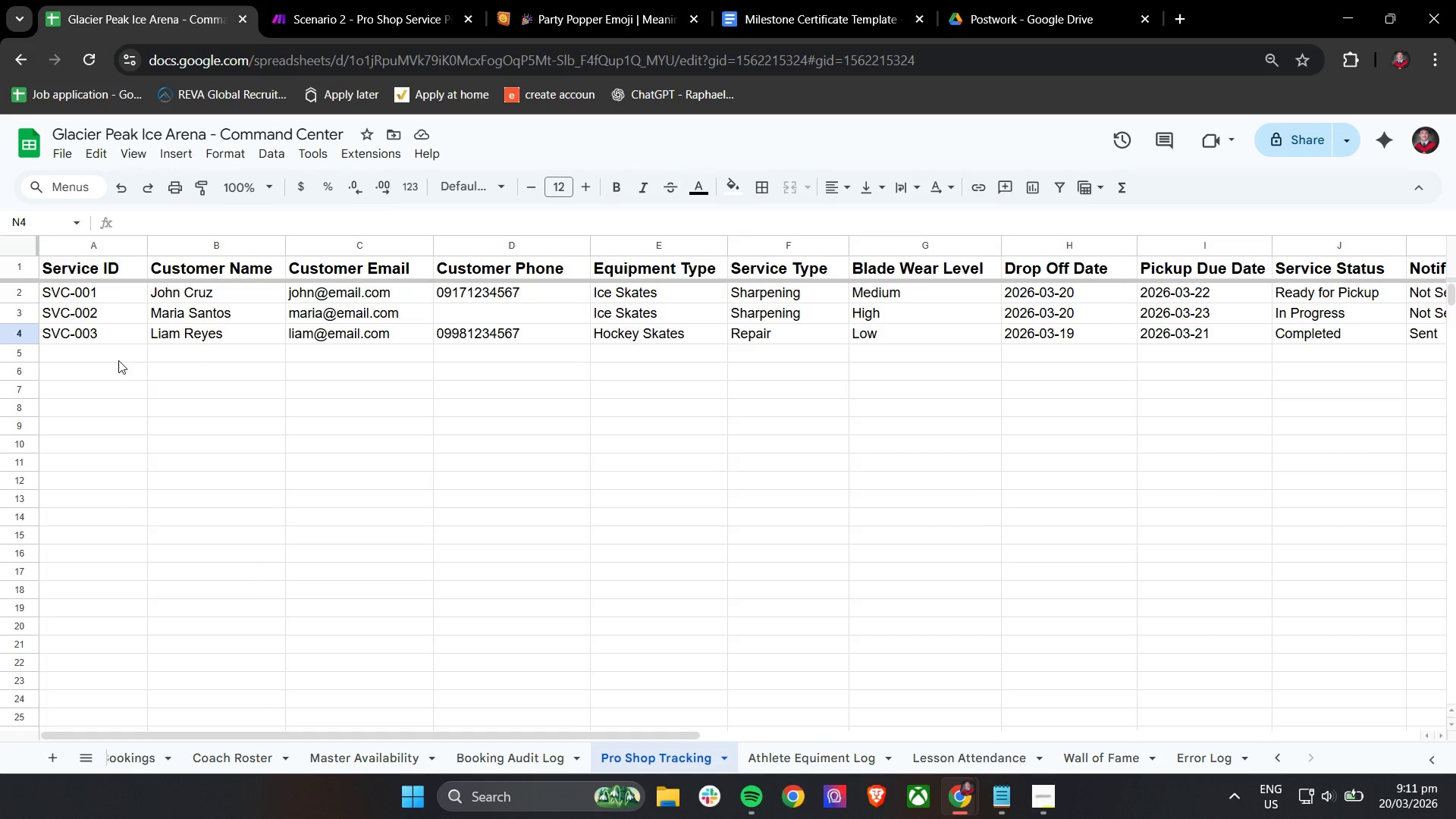 
left_click([115, 360])
 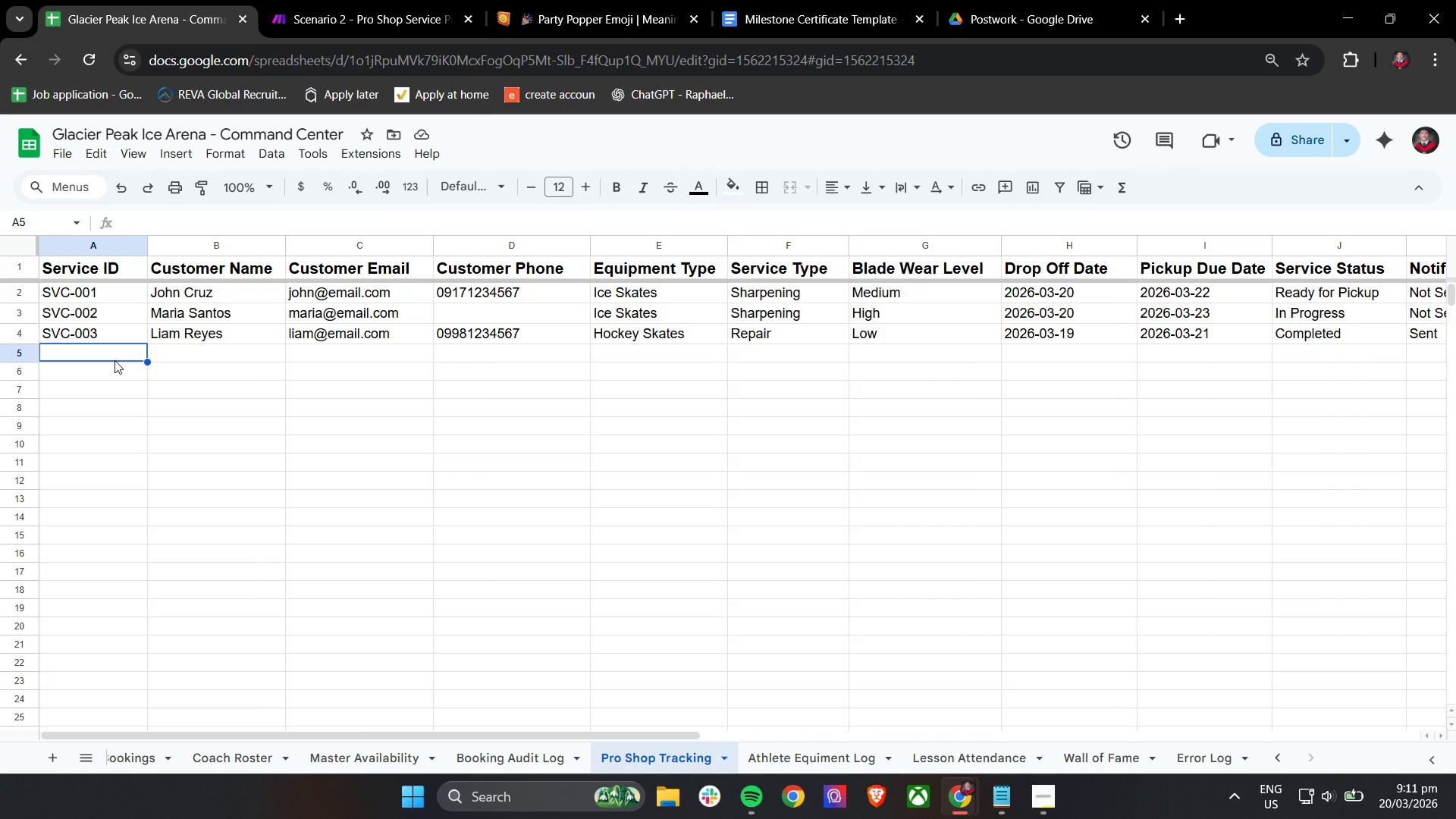 
type(SVC-TEST-01)
key(Tab)
type(eMM)
key(Backspace)
key(Backspace)
key(Backspace)
type(emma)
key(Backspace)
key(Backspace)
key(Backspace)
key(Backspace)
type(Emma Stone)
key(Tab)
type(emma@test.co)
 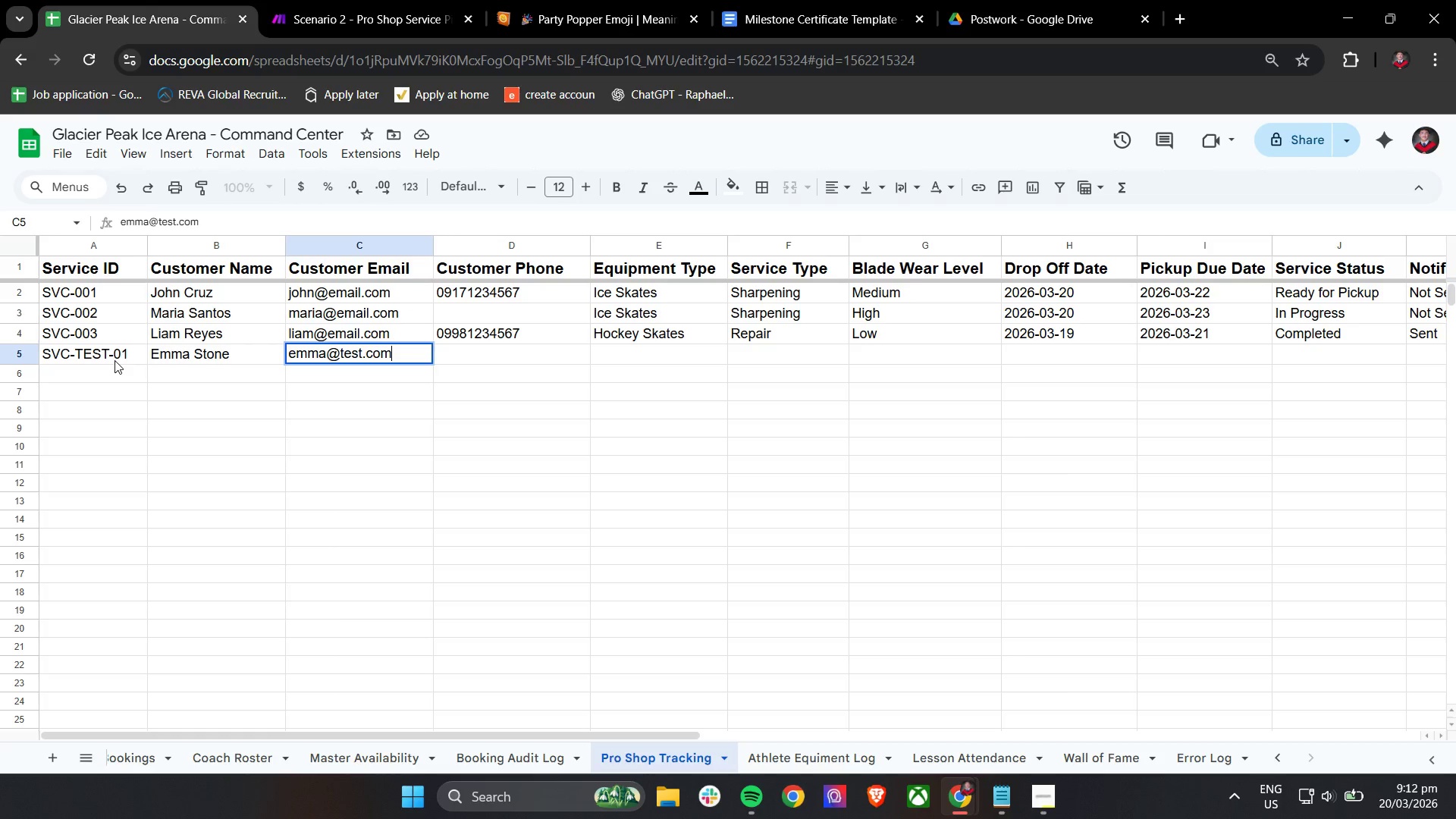 
 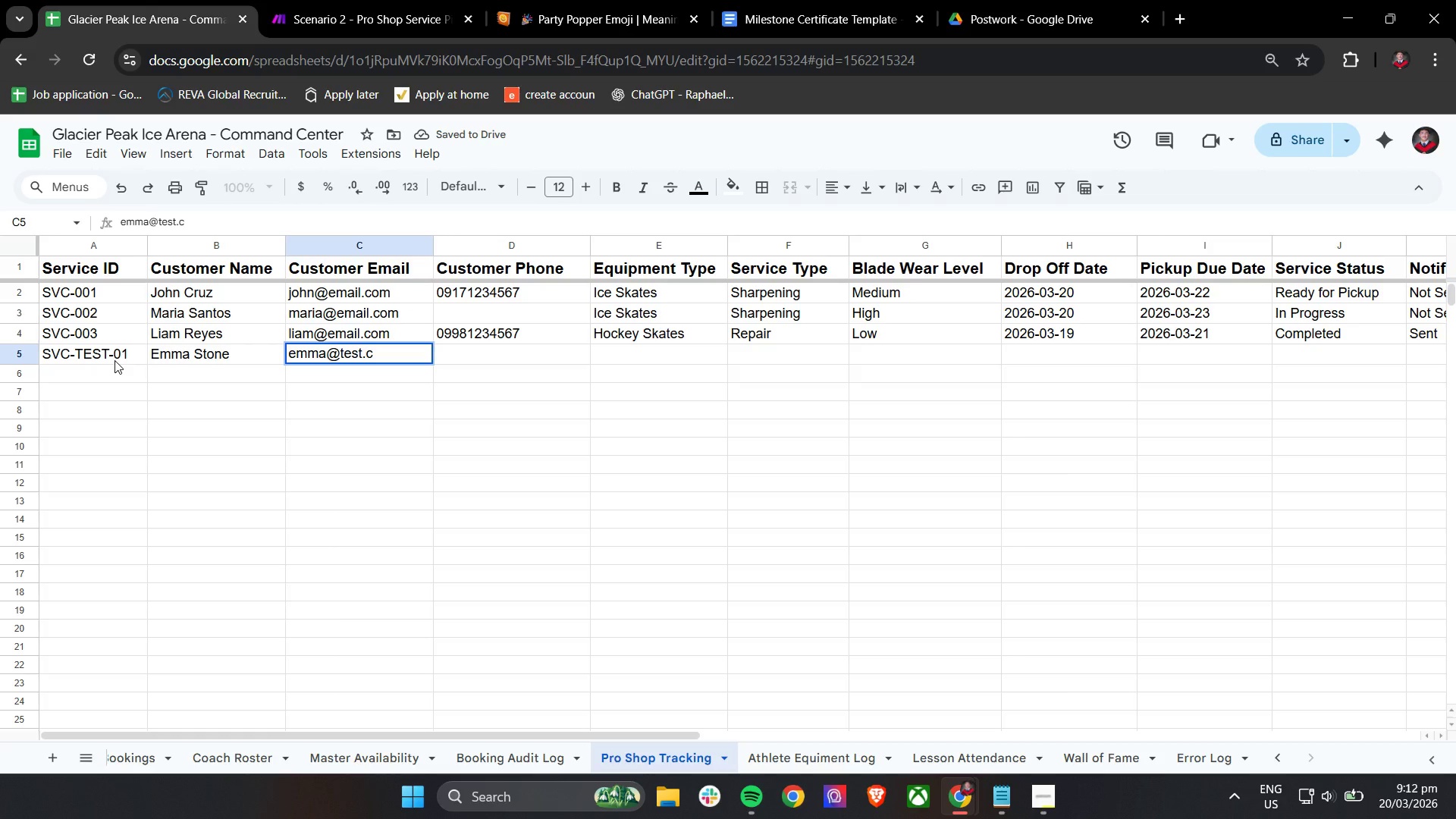 
hold_key(key=M, duration=0.31)
 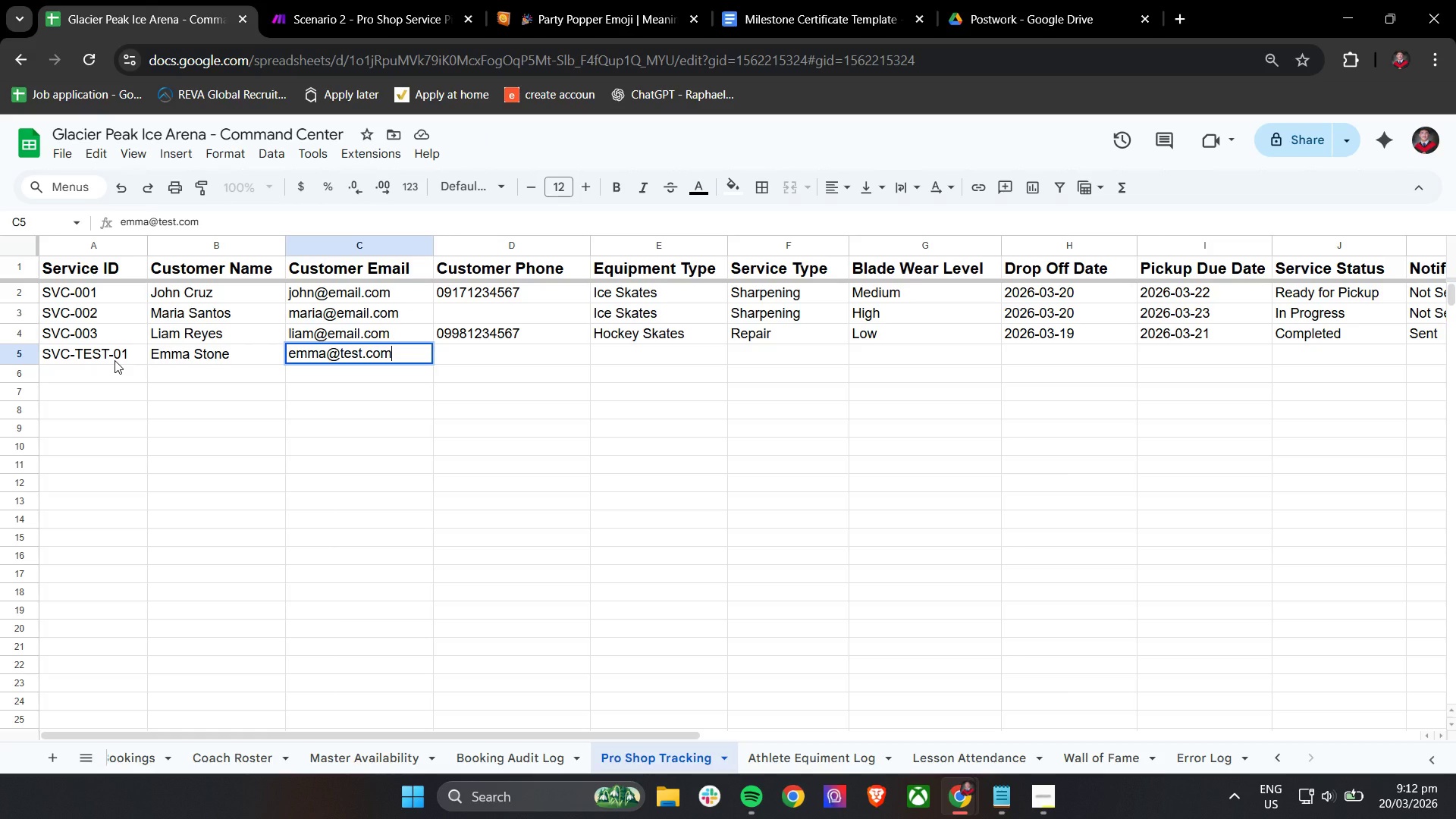 
key(Tab)
type(09123456789)
key(Tab)
type(Ic)
key(Tab)
type(Sha)
key(Tab)
type(Me)
key(Tab)
 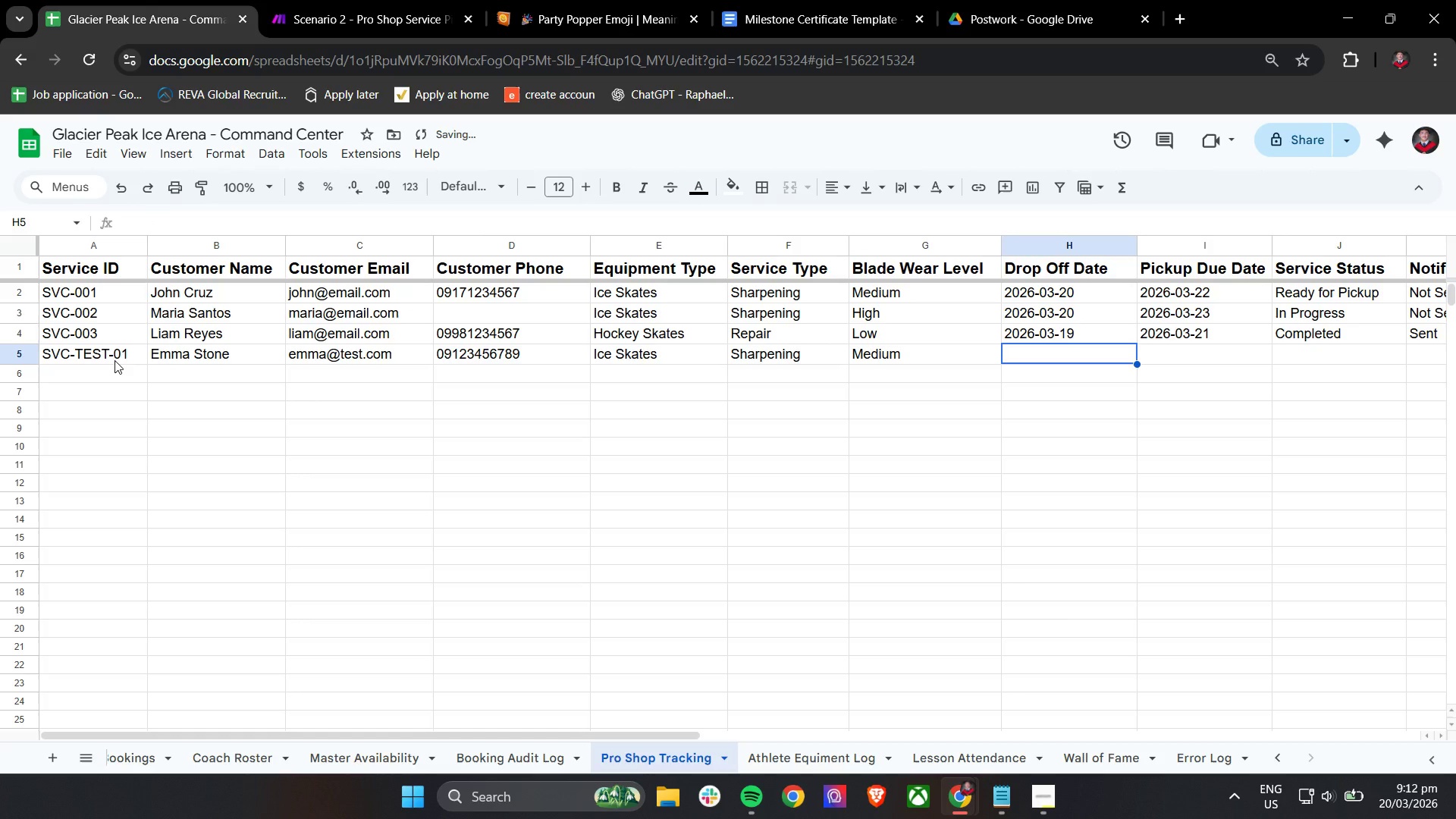 
left_click([1039, 309])
 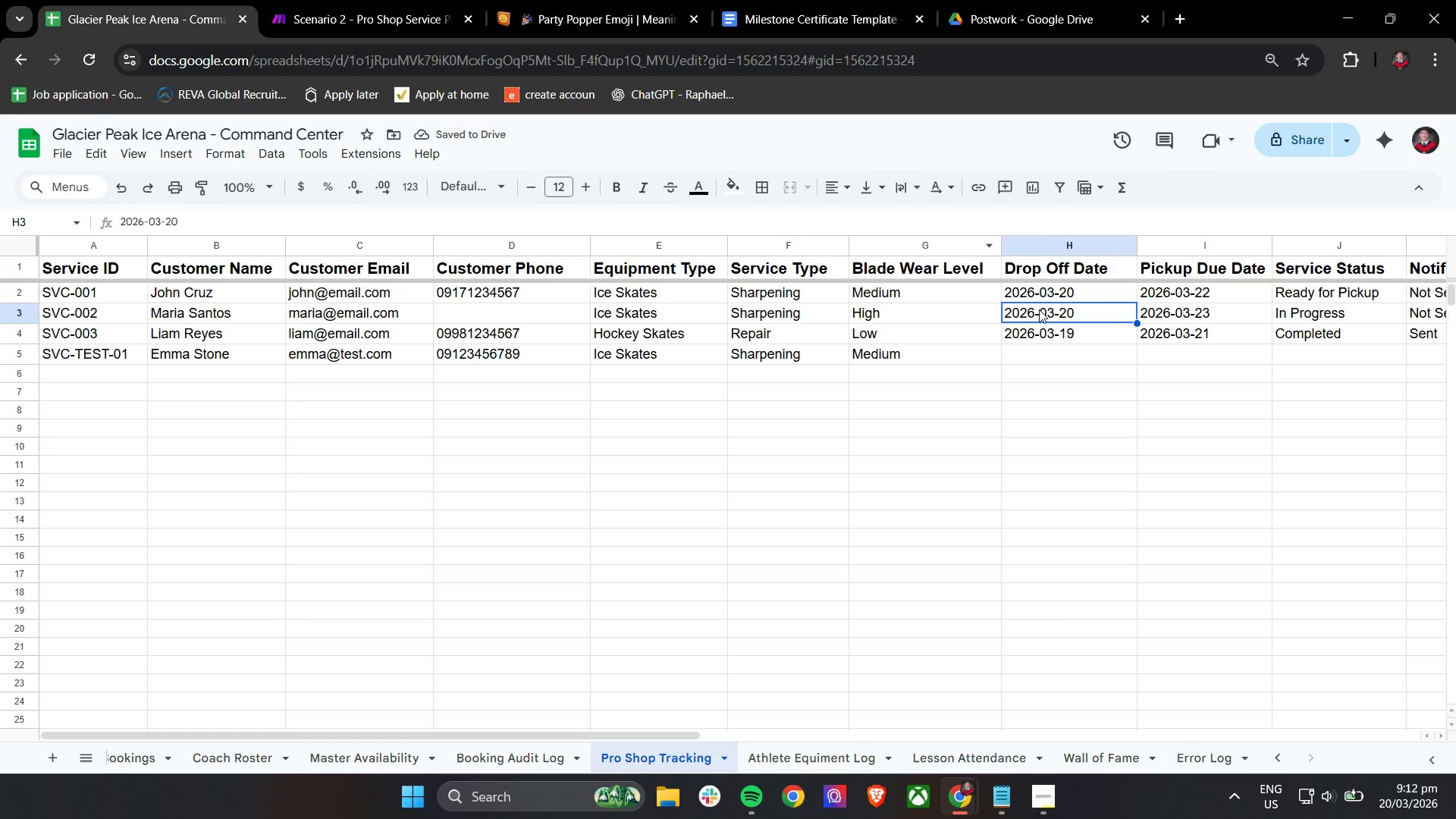 
key(Control+ControlLeft)
 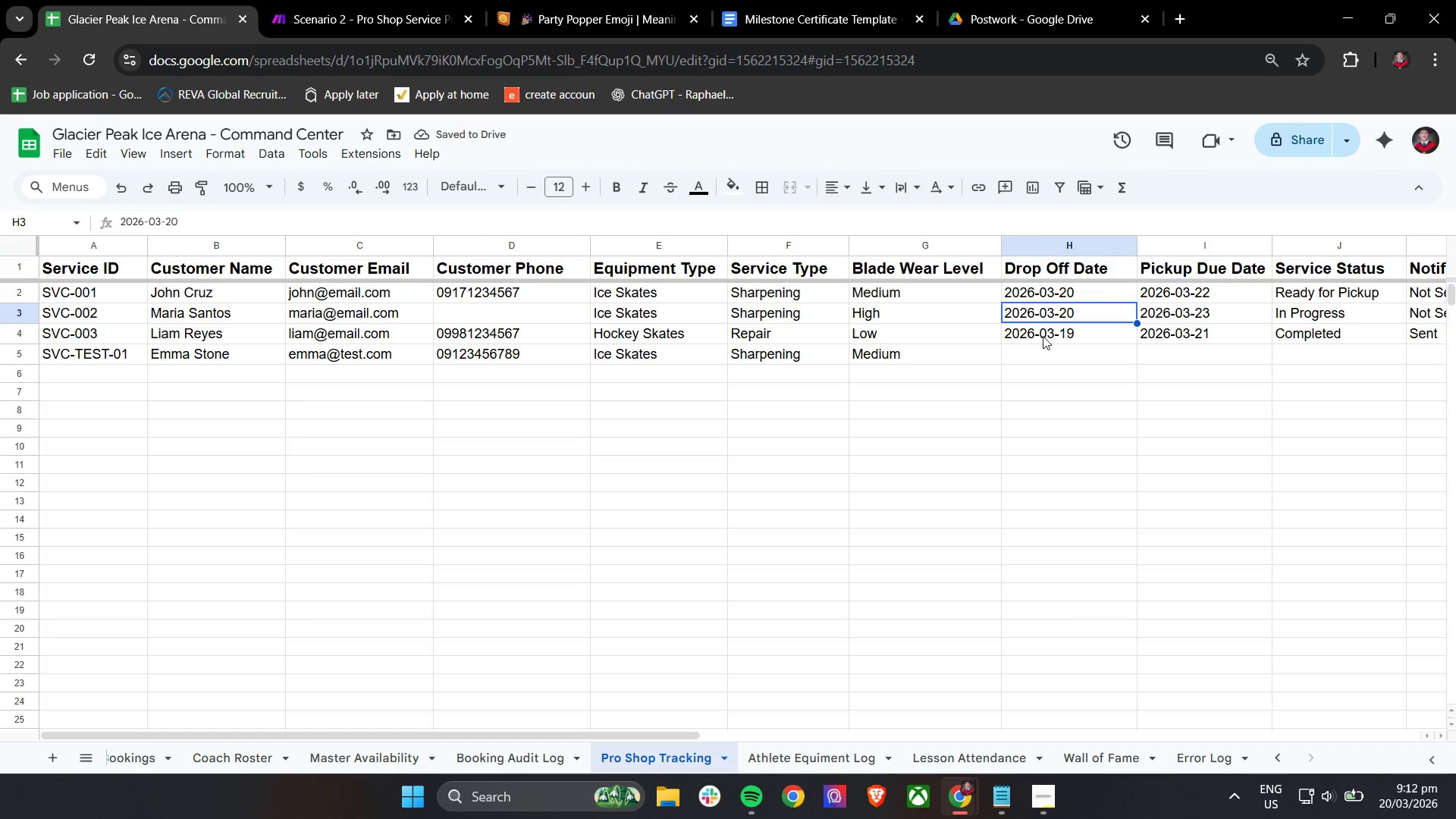 
key(Control+C)
 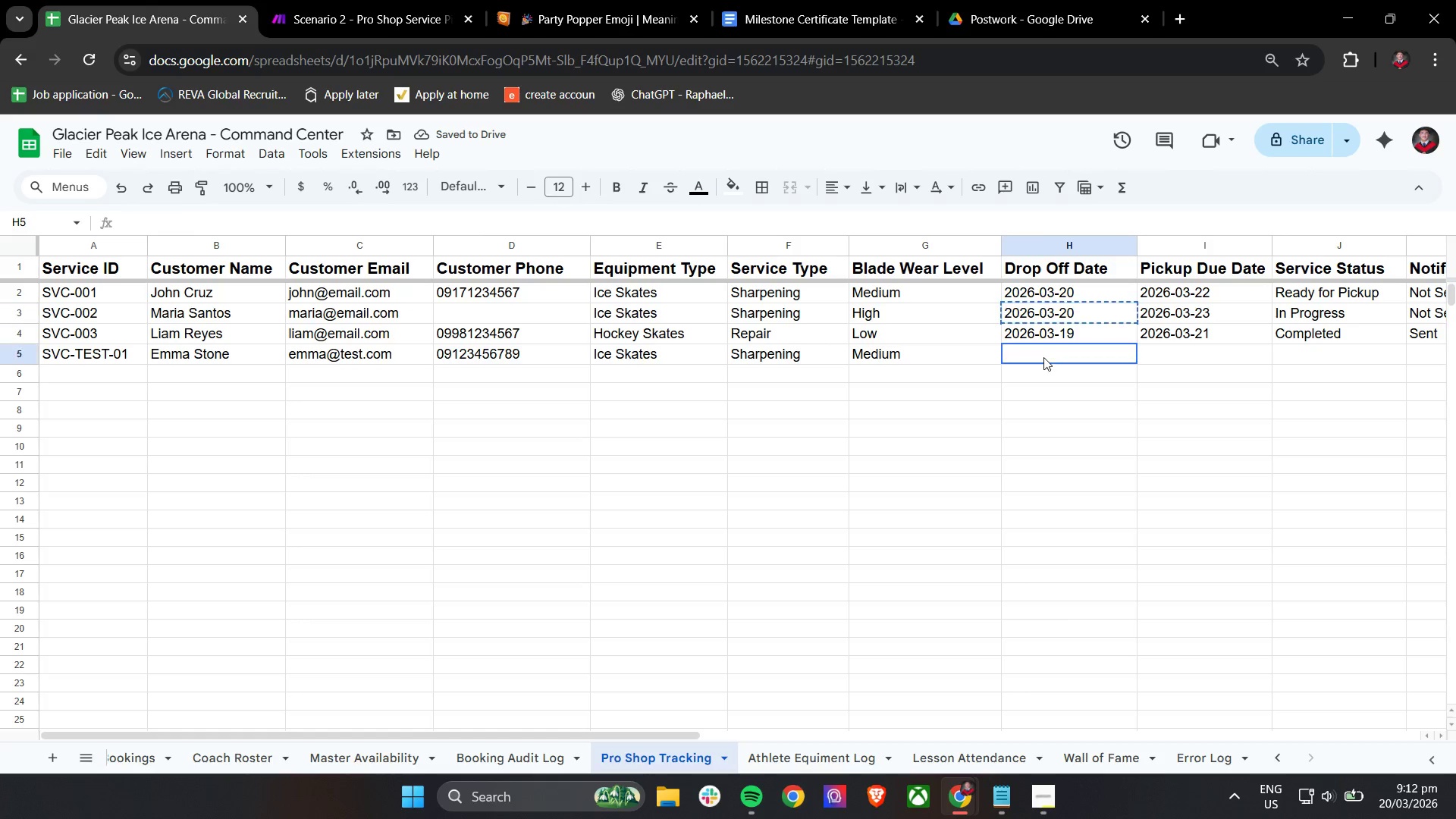 
double_click([1043, 357])
 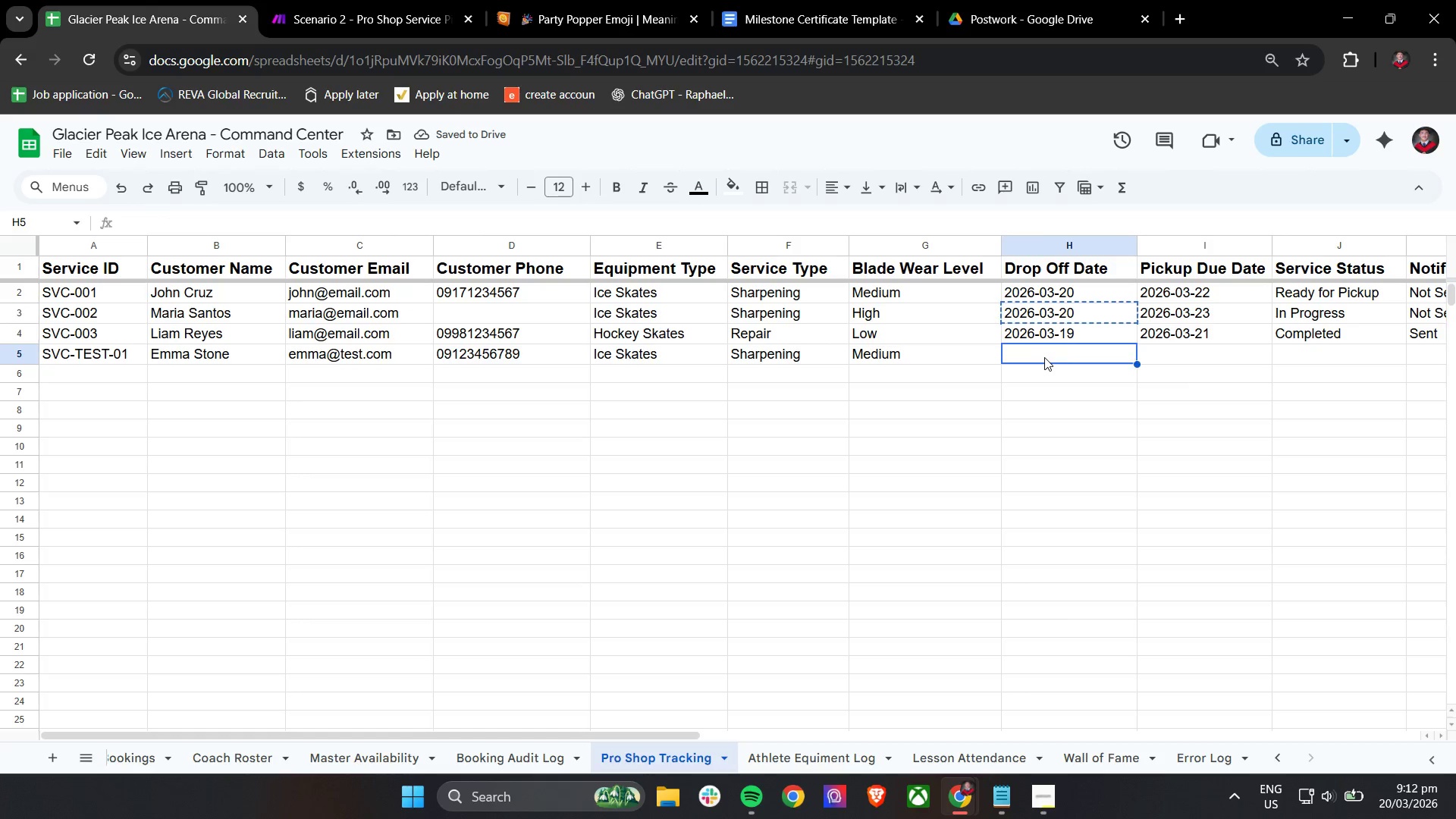 
key(Control+V)
 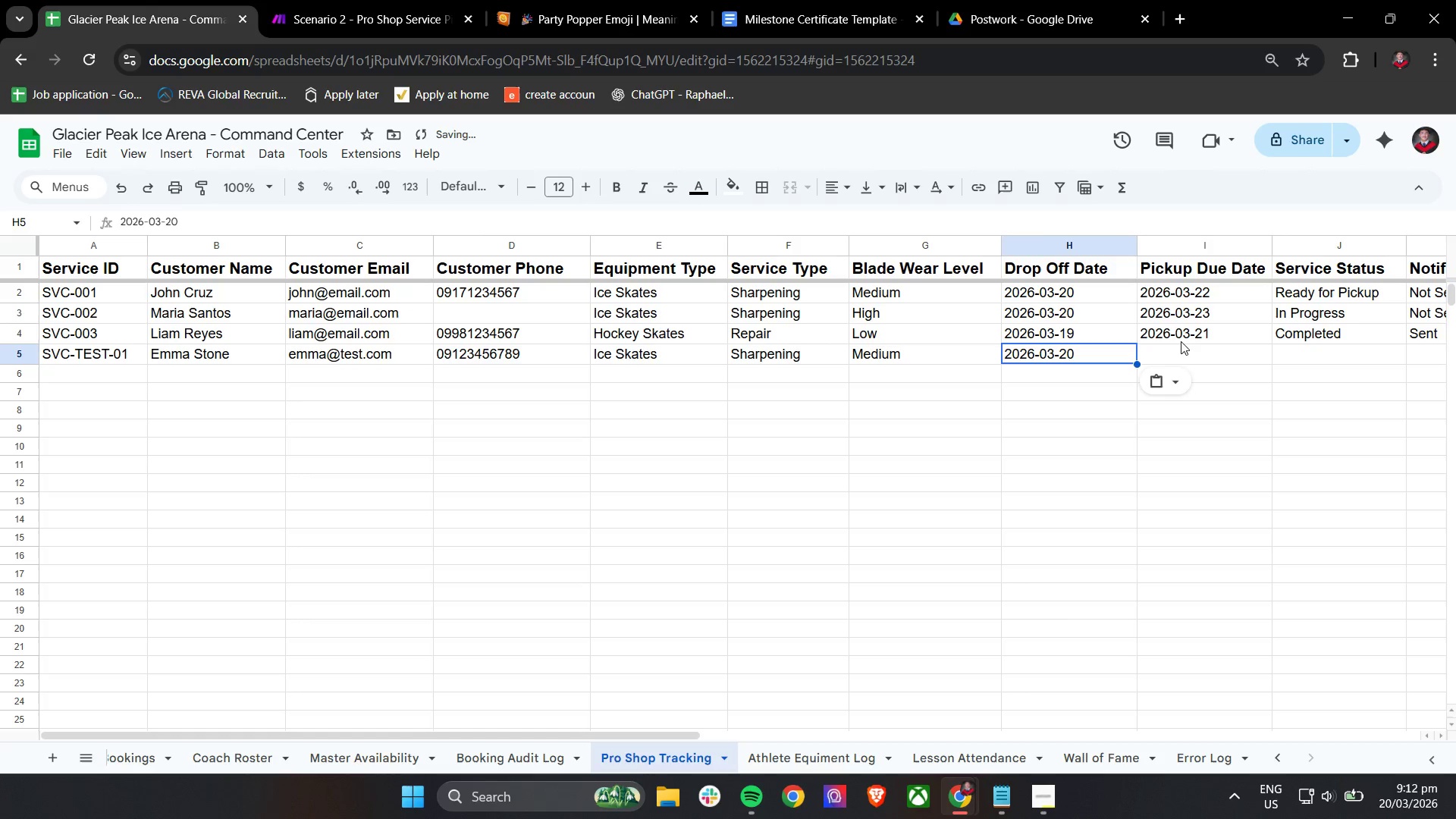 
left_click([1222, 295])
 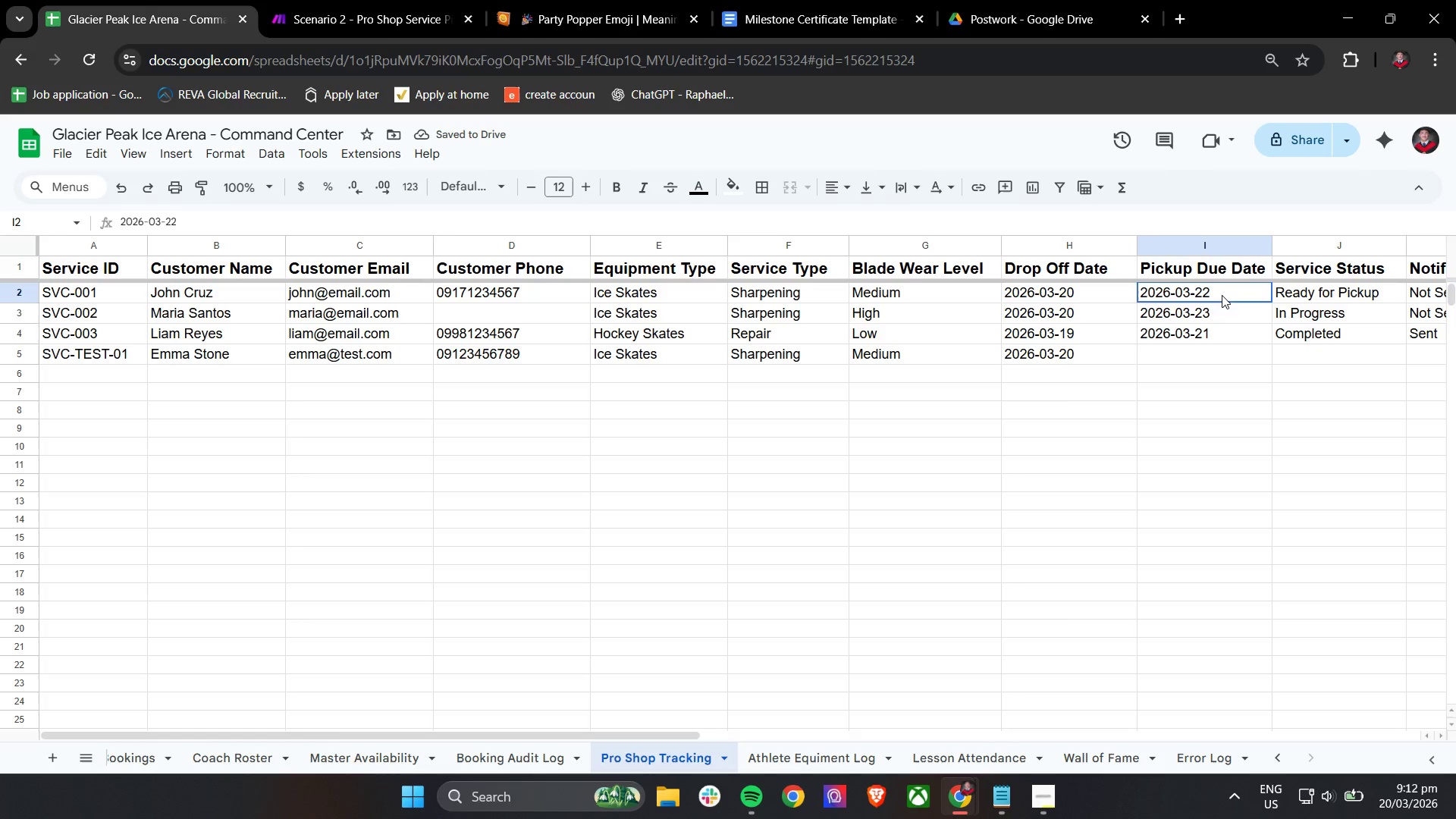 
key(Control+ControlLeft)
 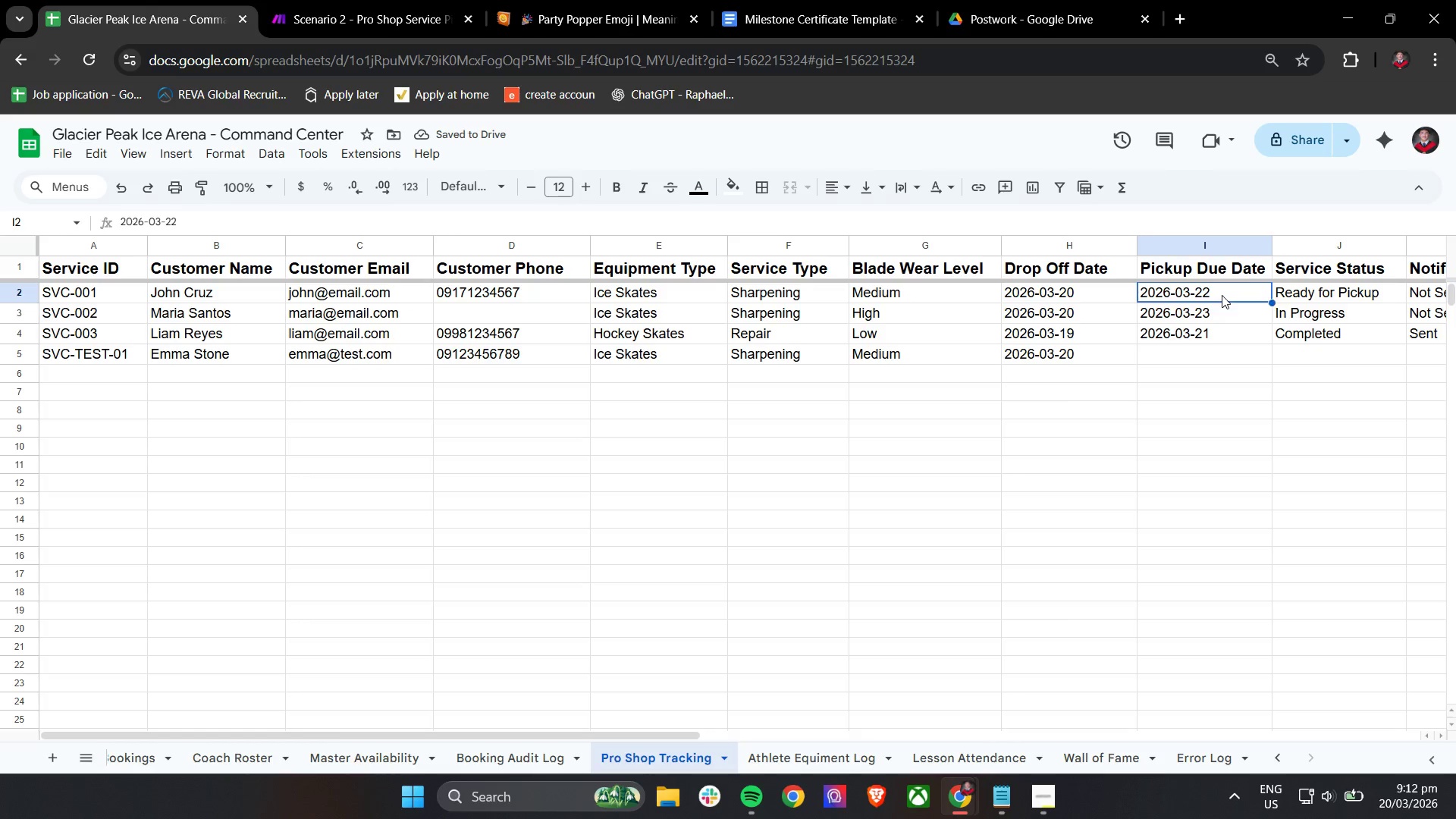 
key(Control+C)
 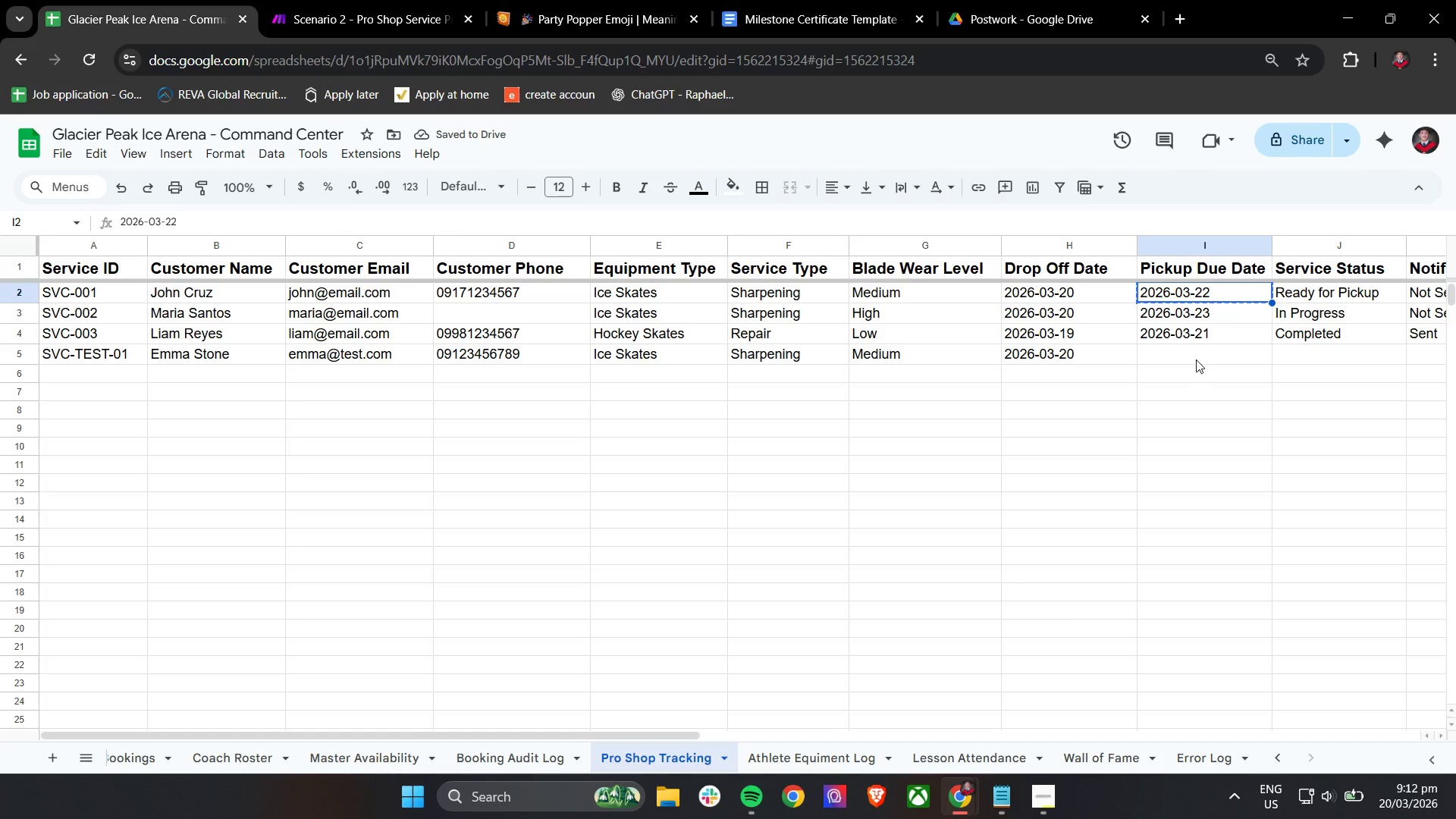 
left_click([1196, 359])
 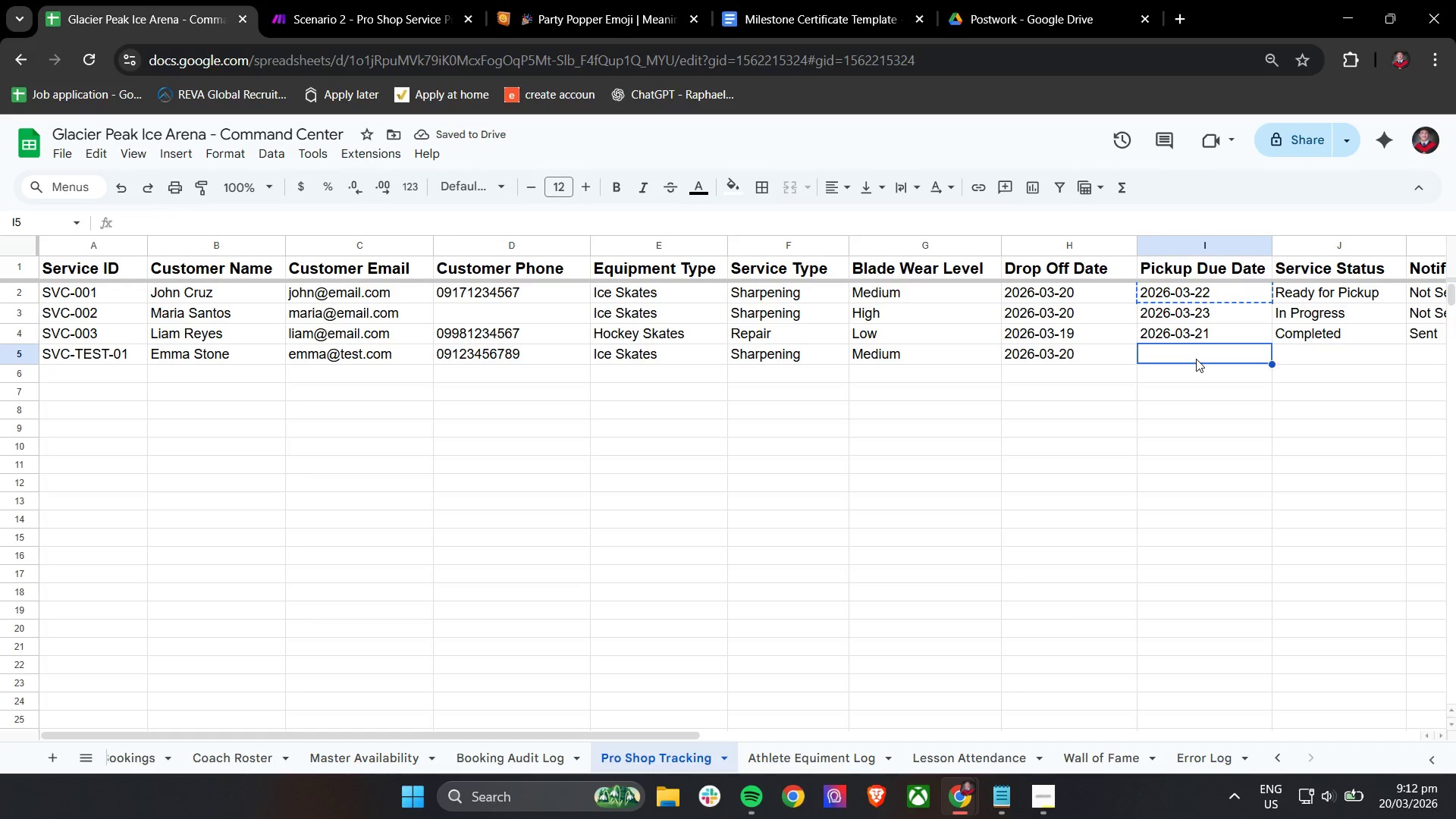 
key(Control+ControlLeft)
 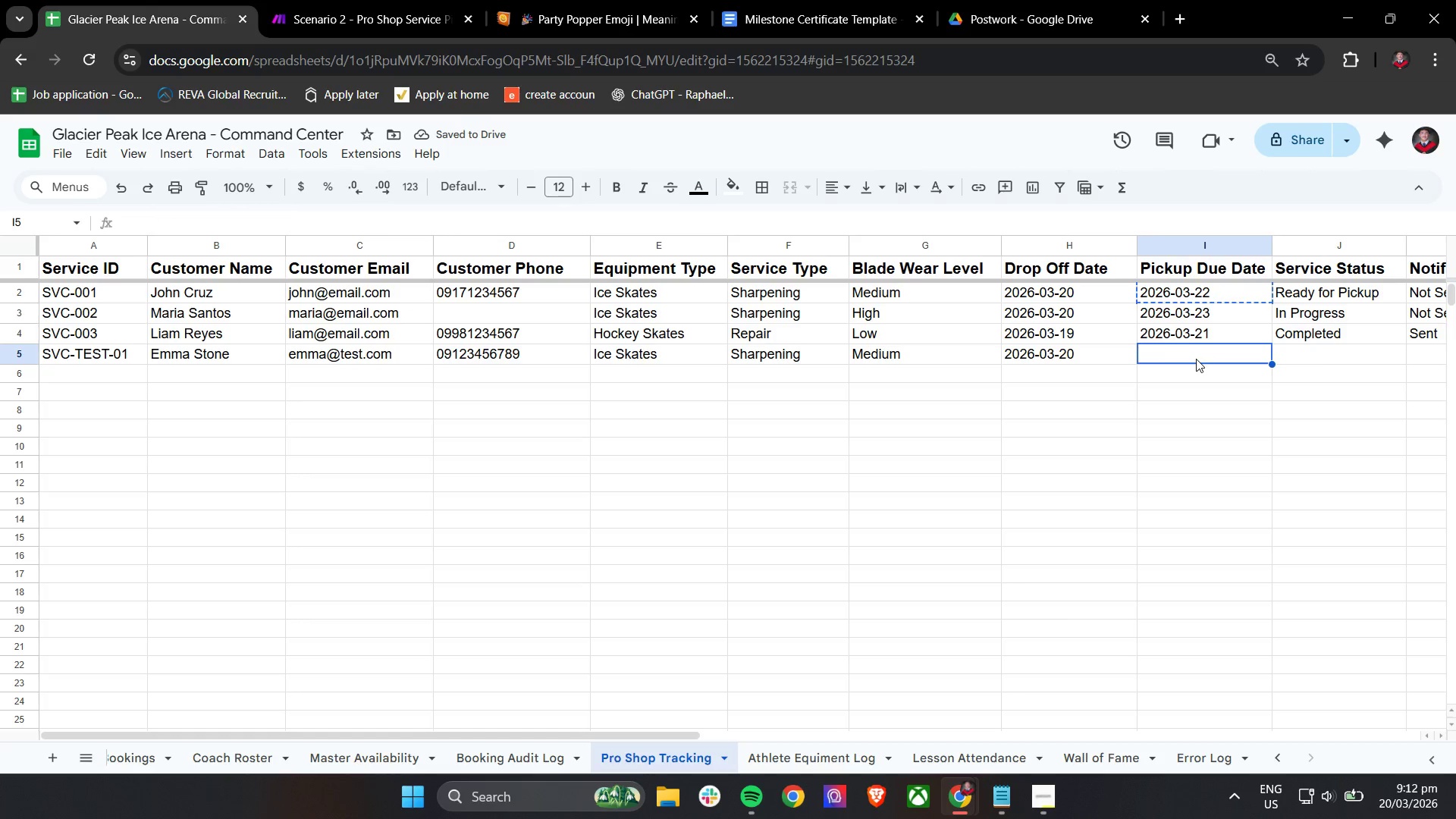 
key(Control+V)
 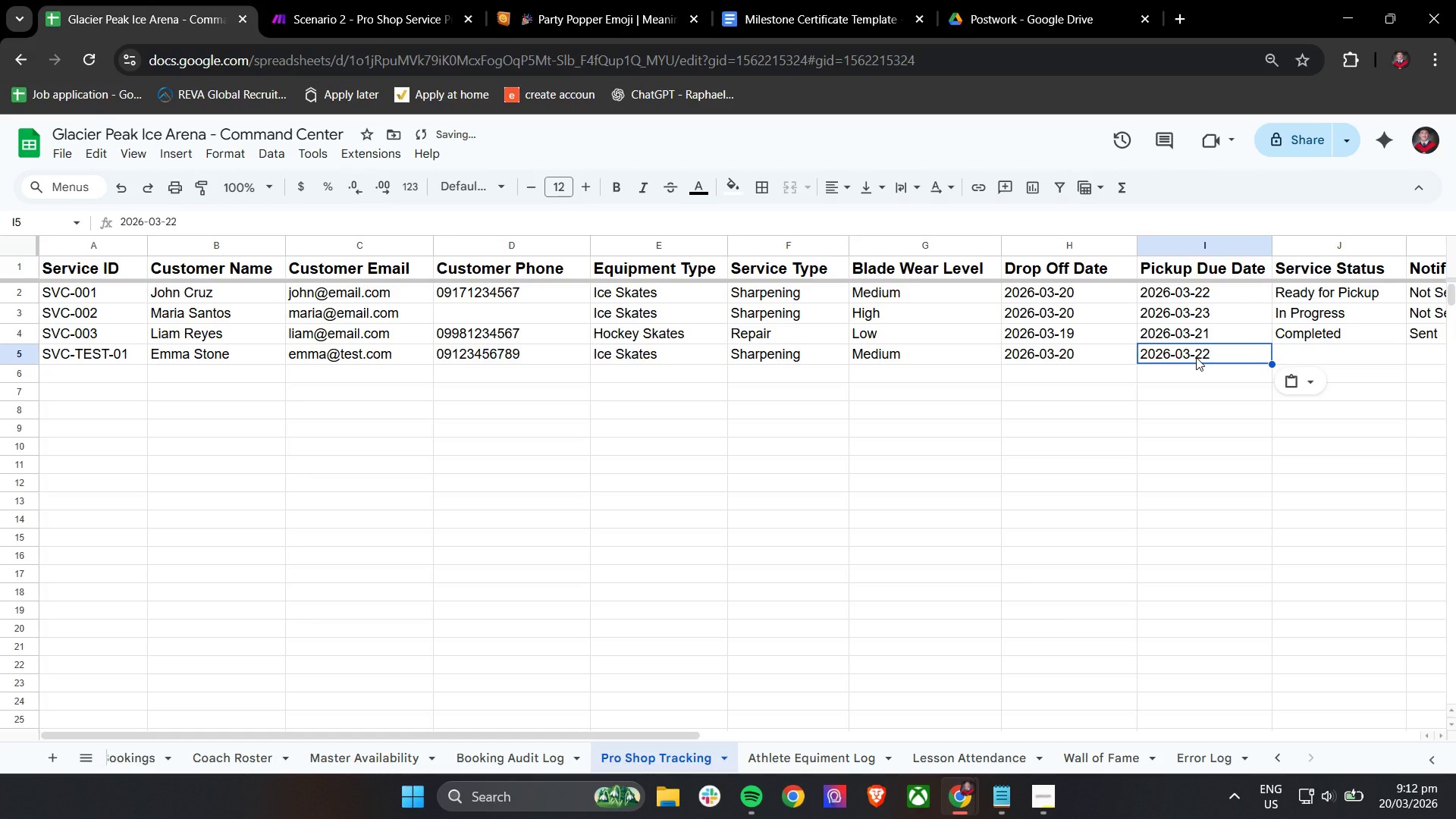 
hold_key(key=ShiftLeft, duration=1.52)
 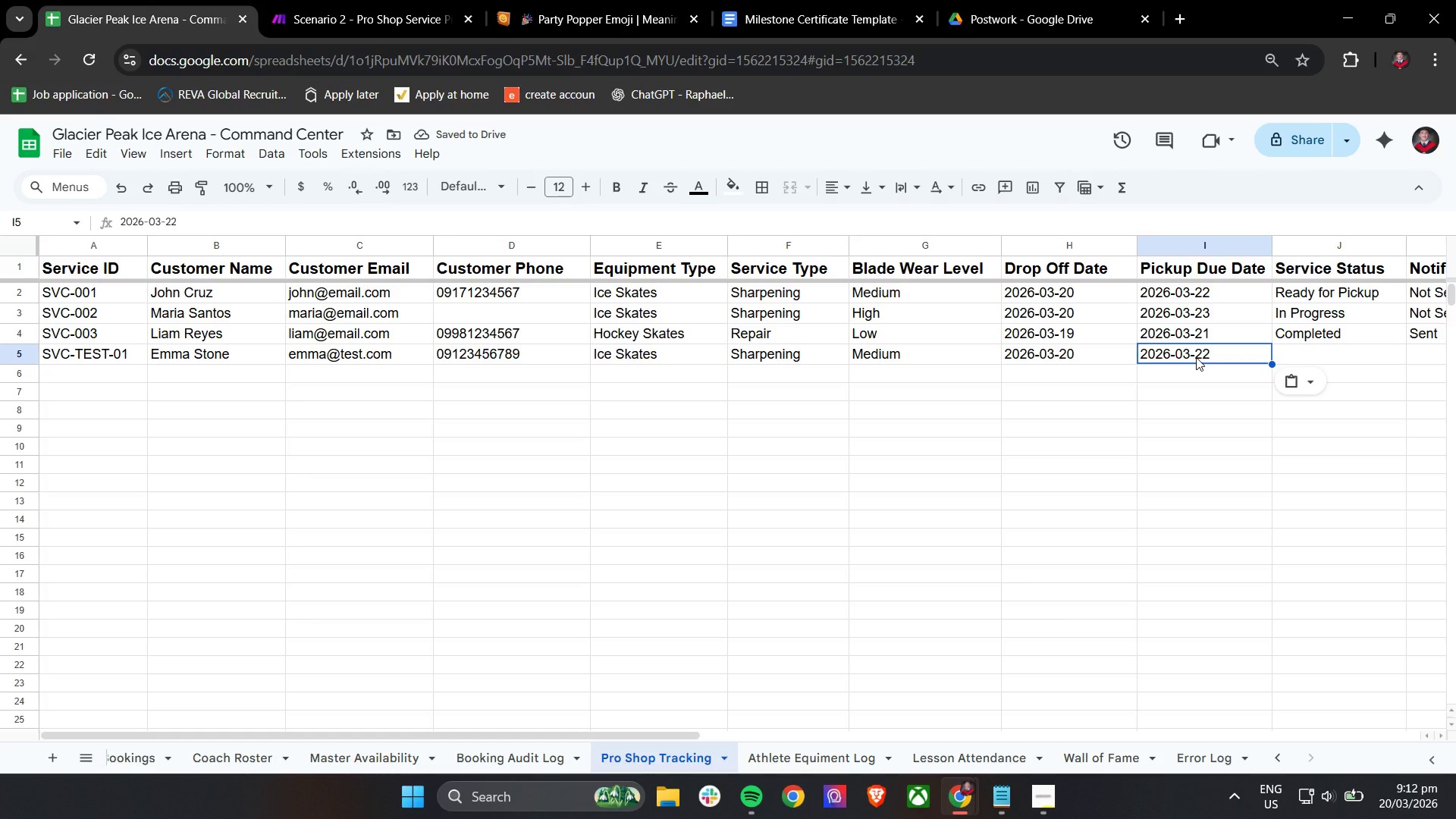 
hold_key(key=ShiftLeft, duration=1.5)
 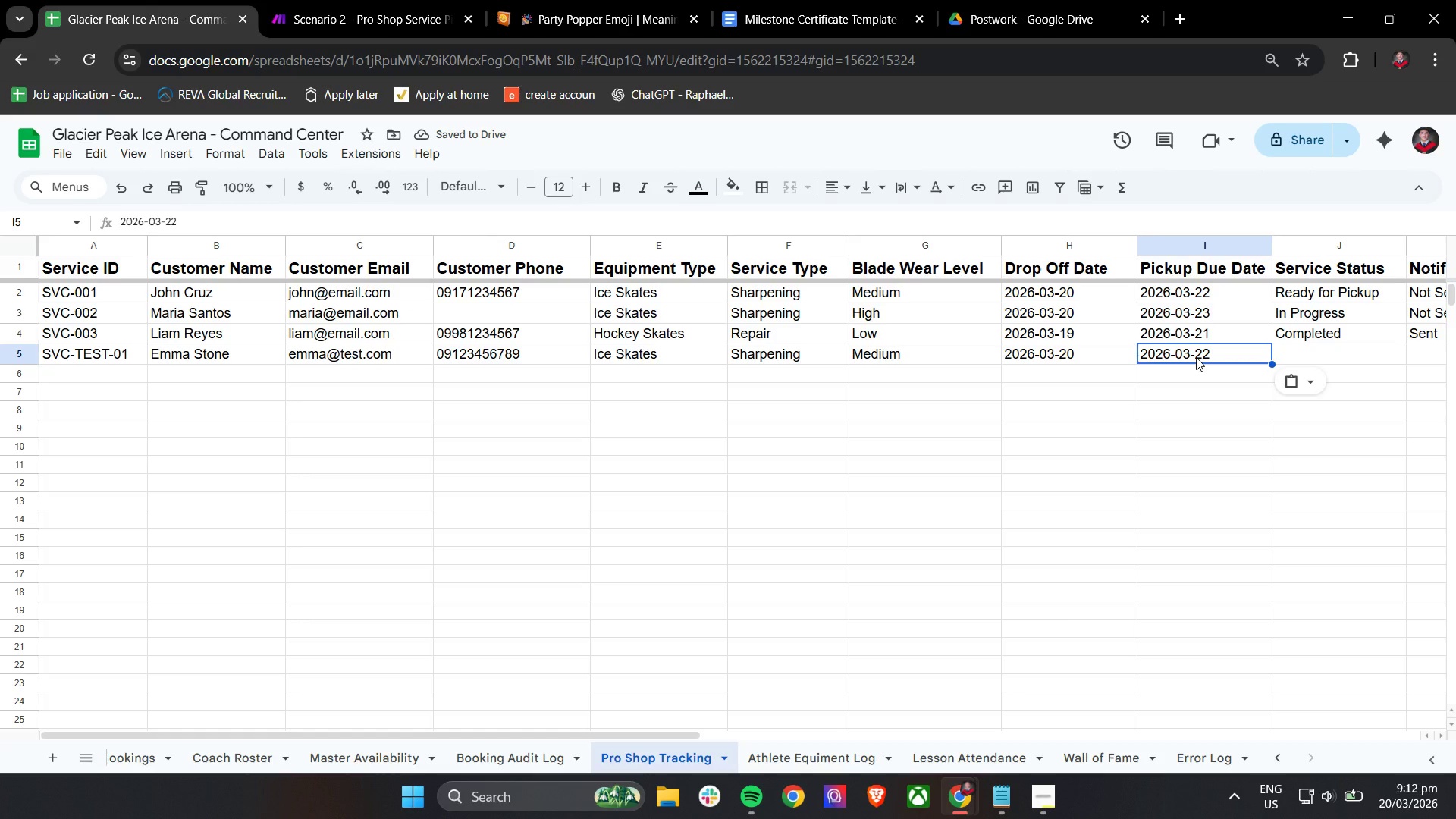 
hold_key(key=ShiftLeft, duration=1.5)
hold_key(key=ShiftLeft, duration=1.5)
scroll: coordinate [1196, 357], scroll_direction: down, amount: 3.0
 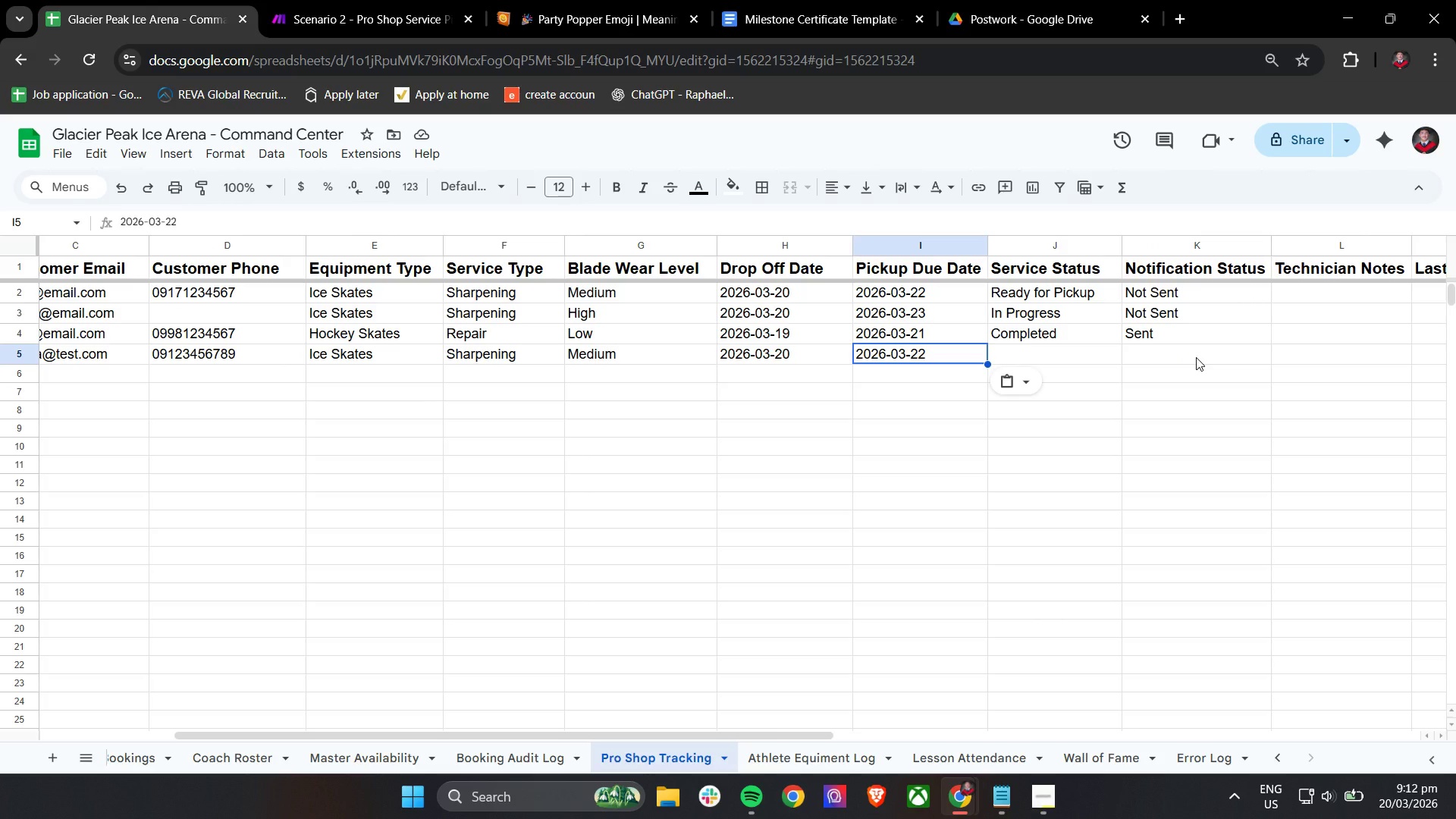 
hold_key(key=ShiftLeft, duration=0.39)
 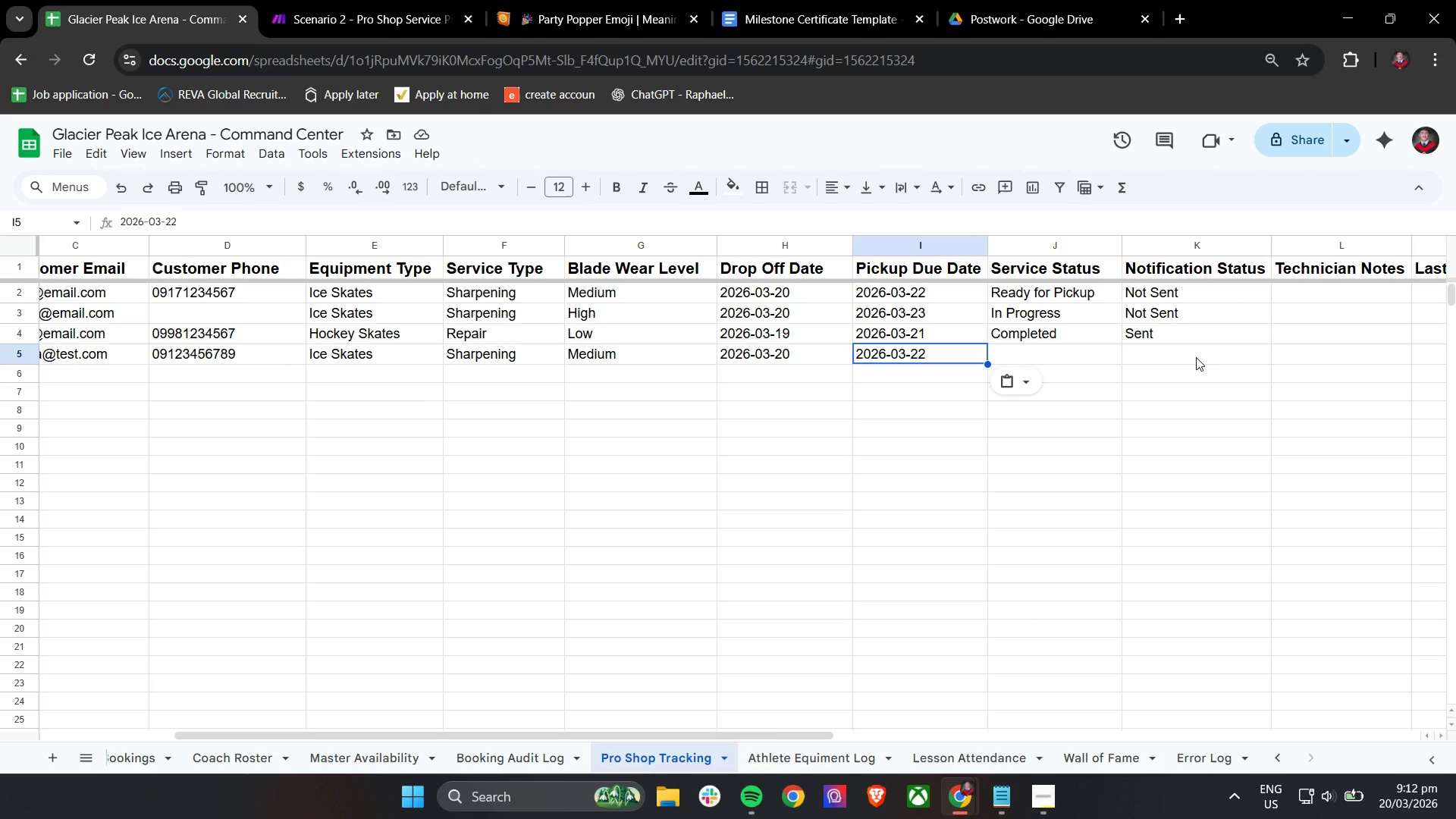 
left_click([1094, 362])
 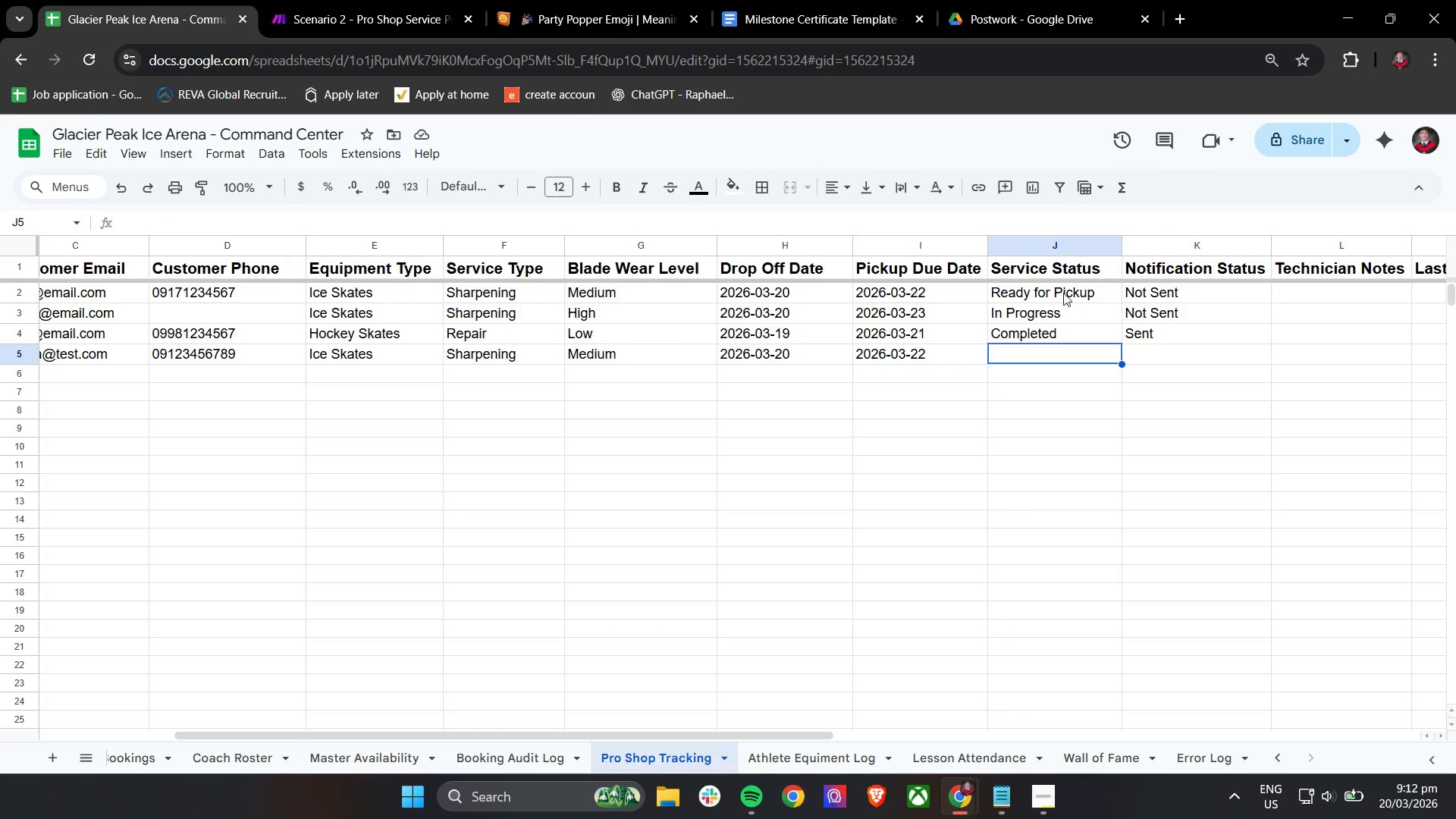 
left_click([1063, 292])
 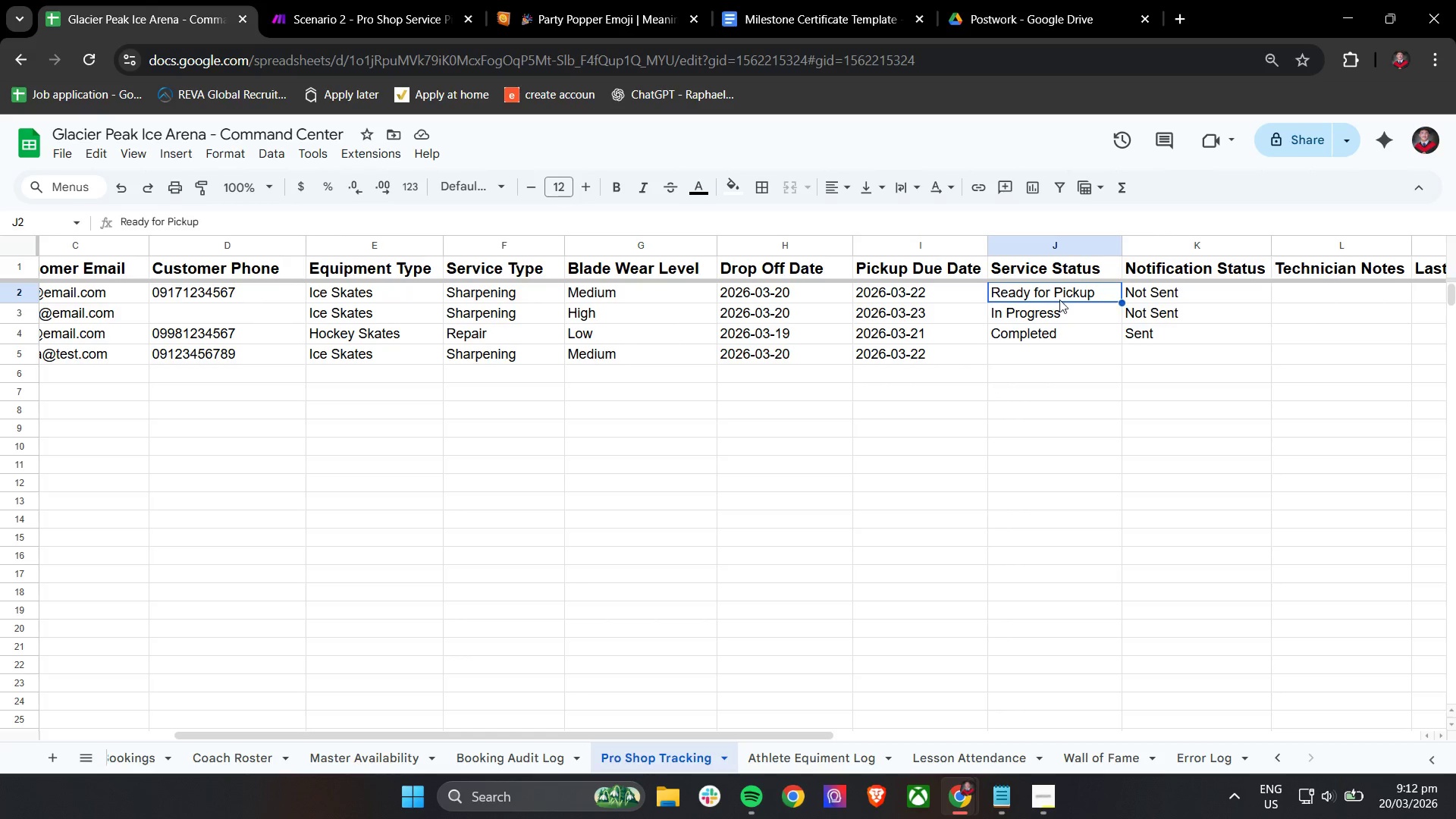 
key(Control+ControlLeft)
 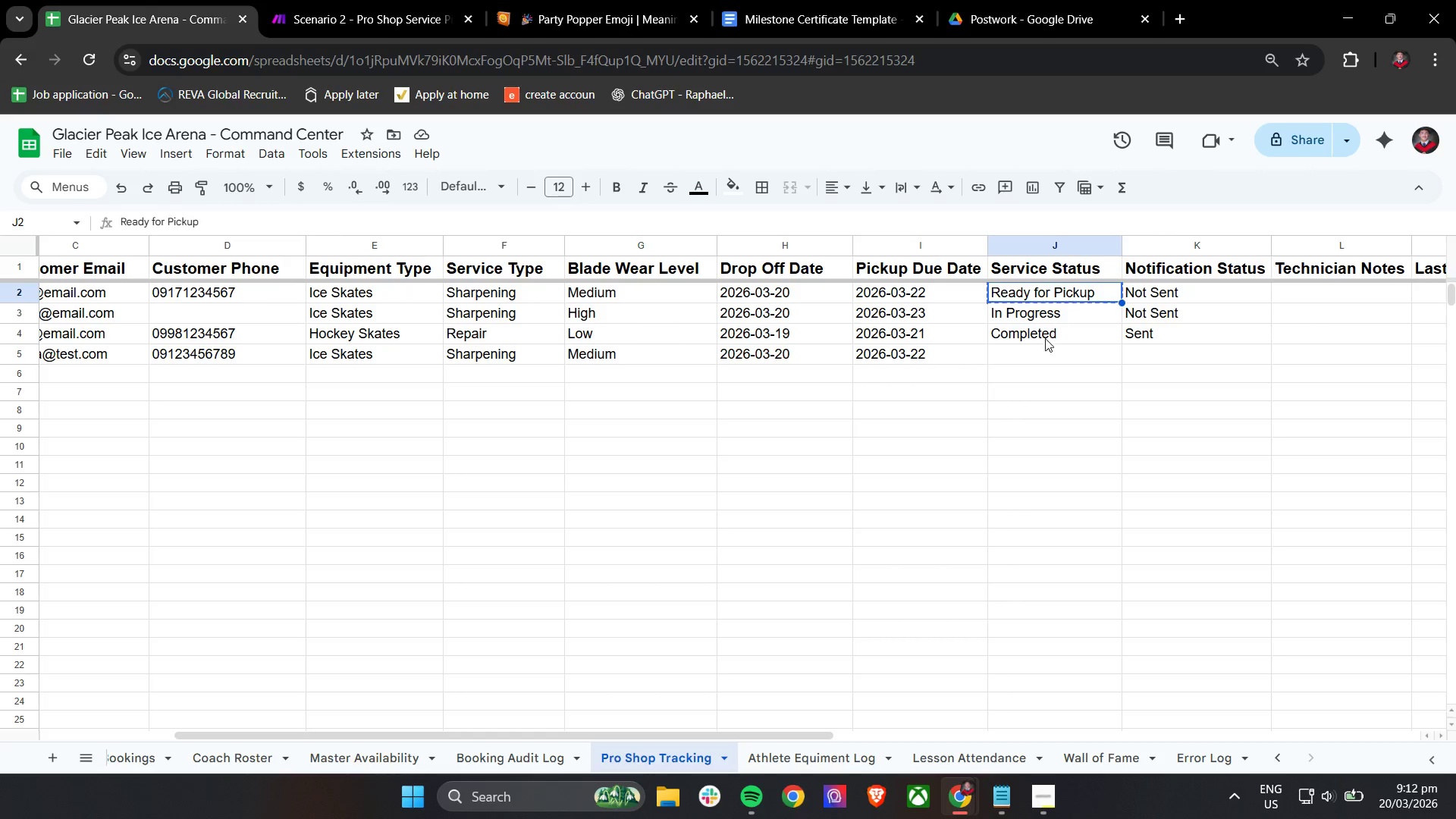 
key(Control+C)
 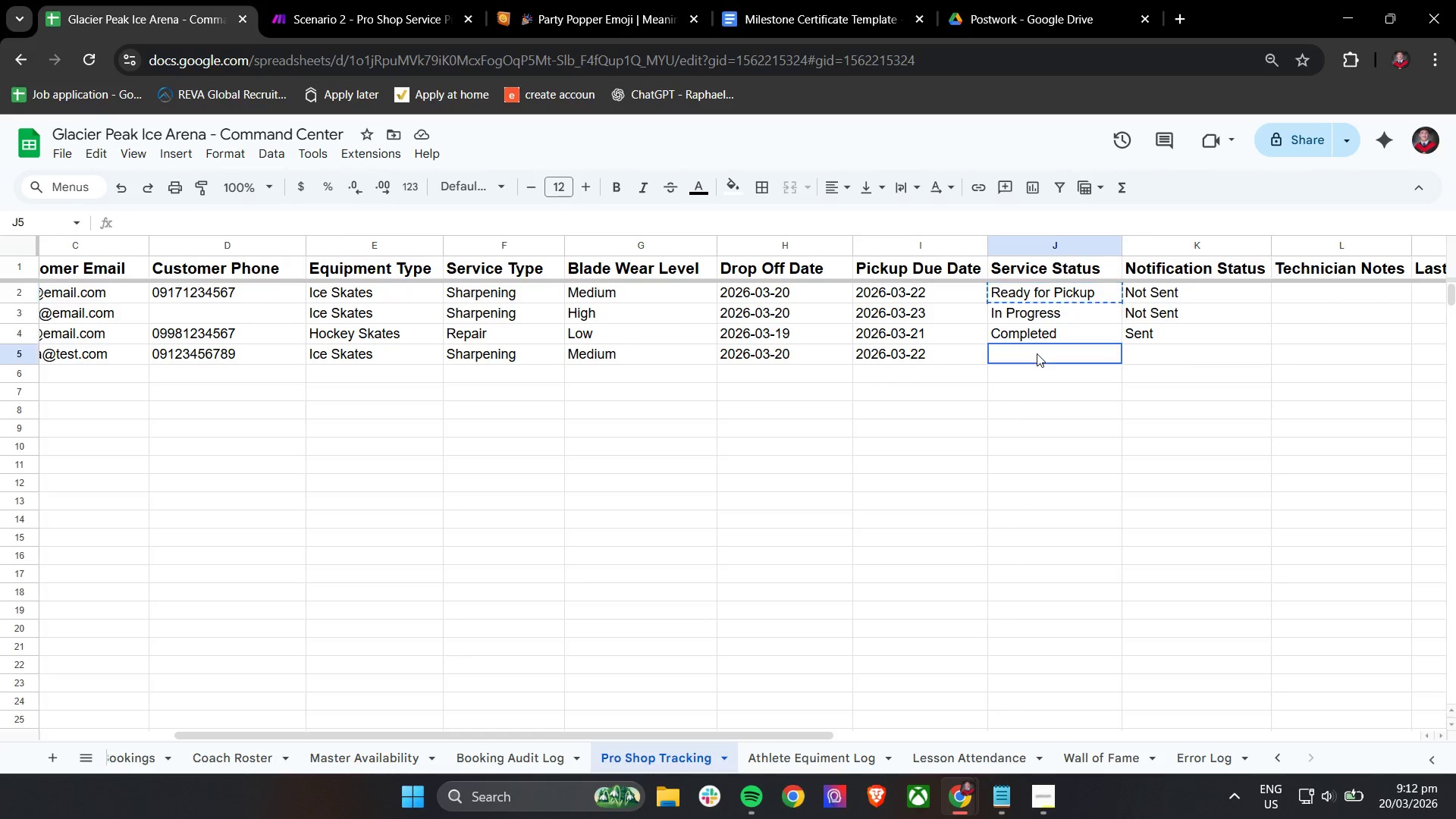 
double_click([1037, 353])
 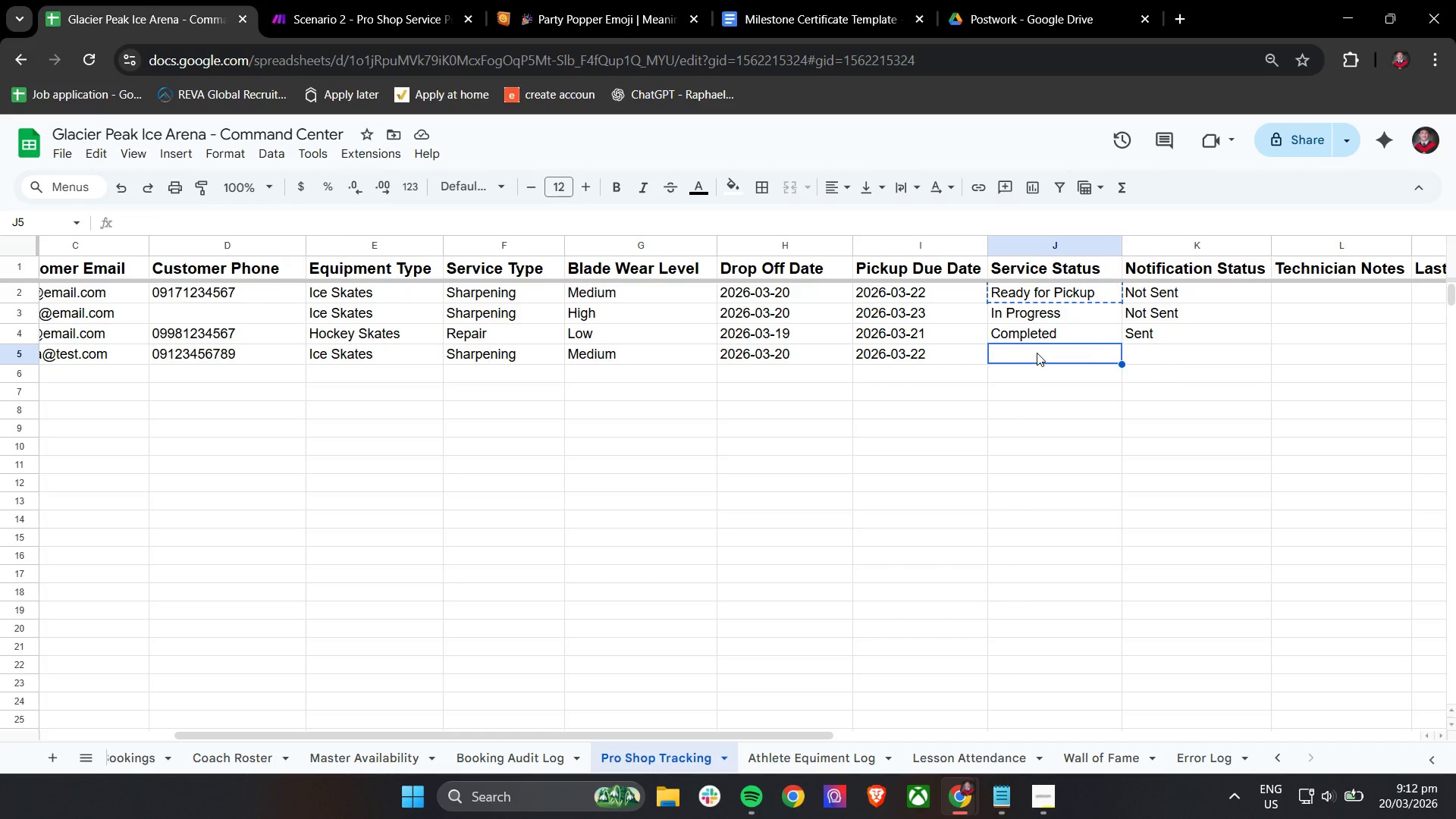 
key(Control+V)
 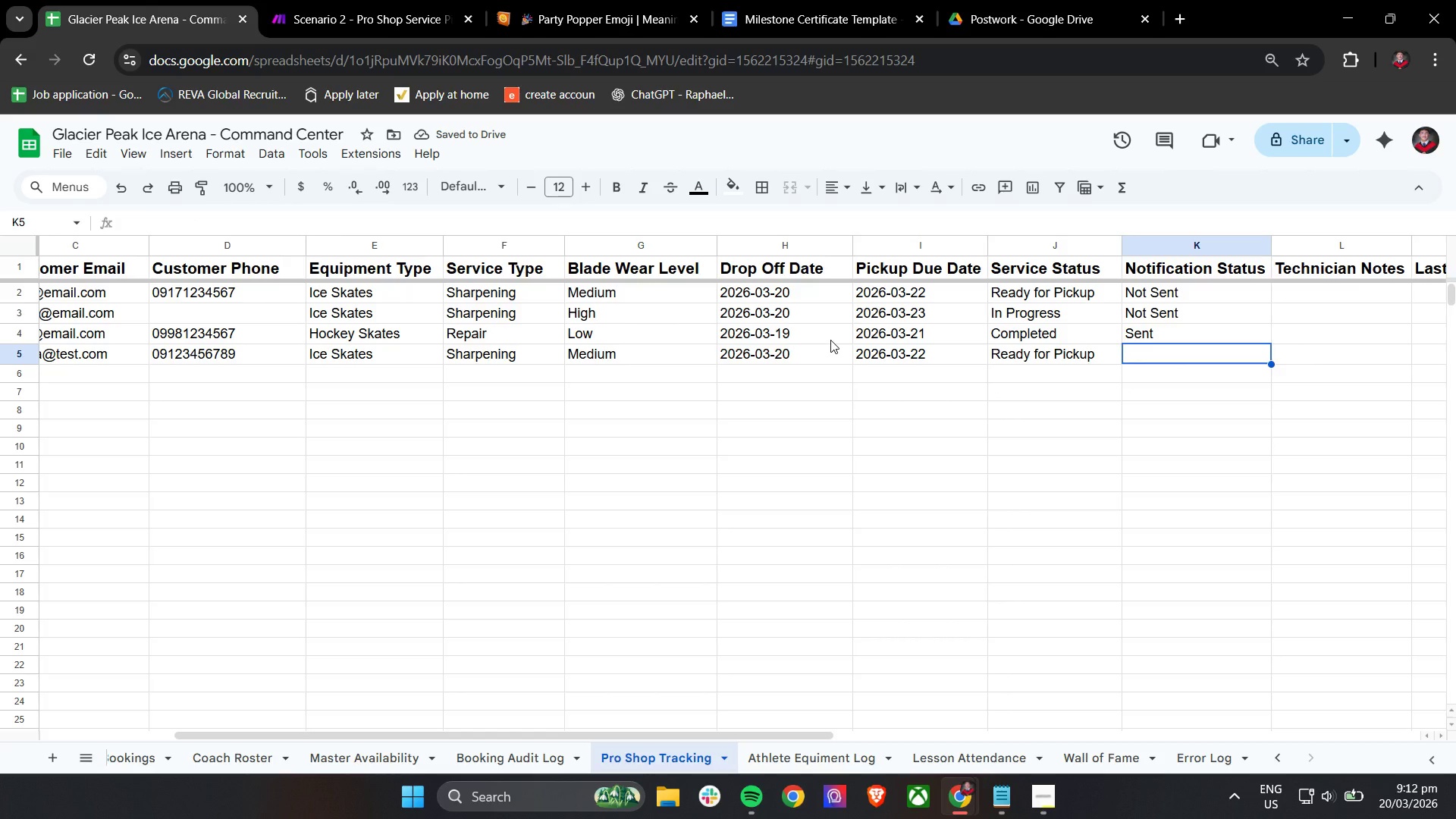 
wait(5.19)
 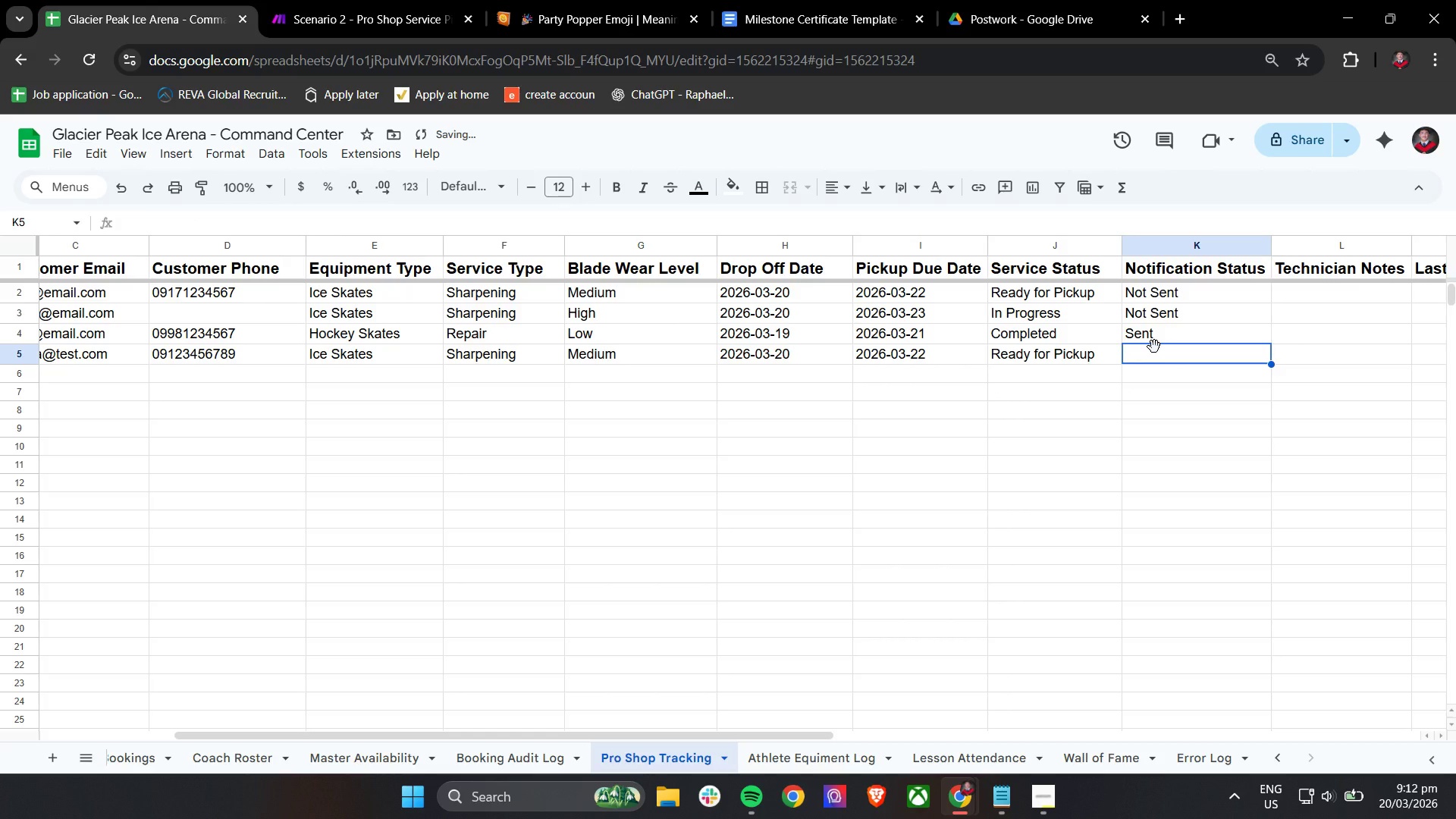 
left_click([281, 0])
 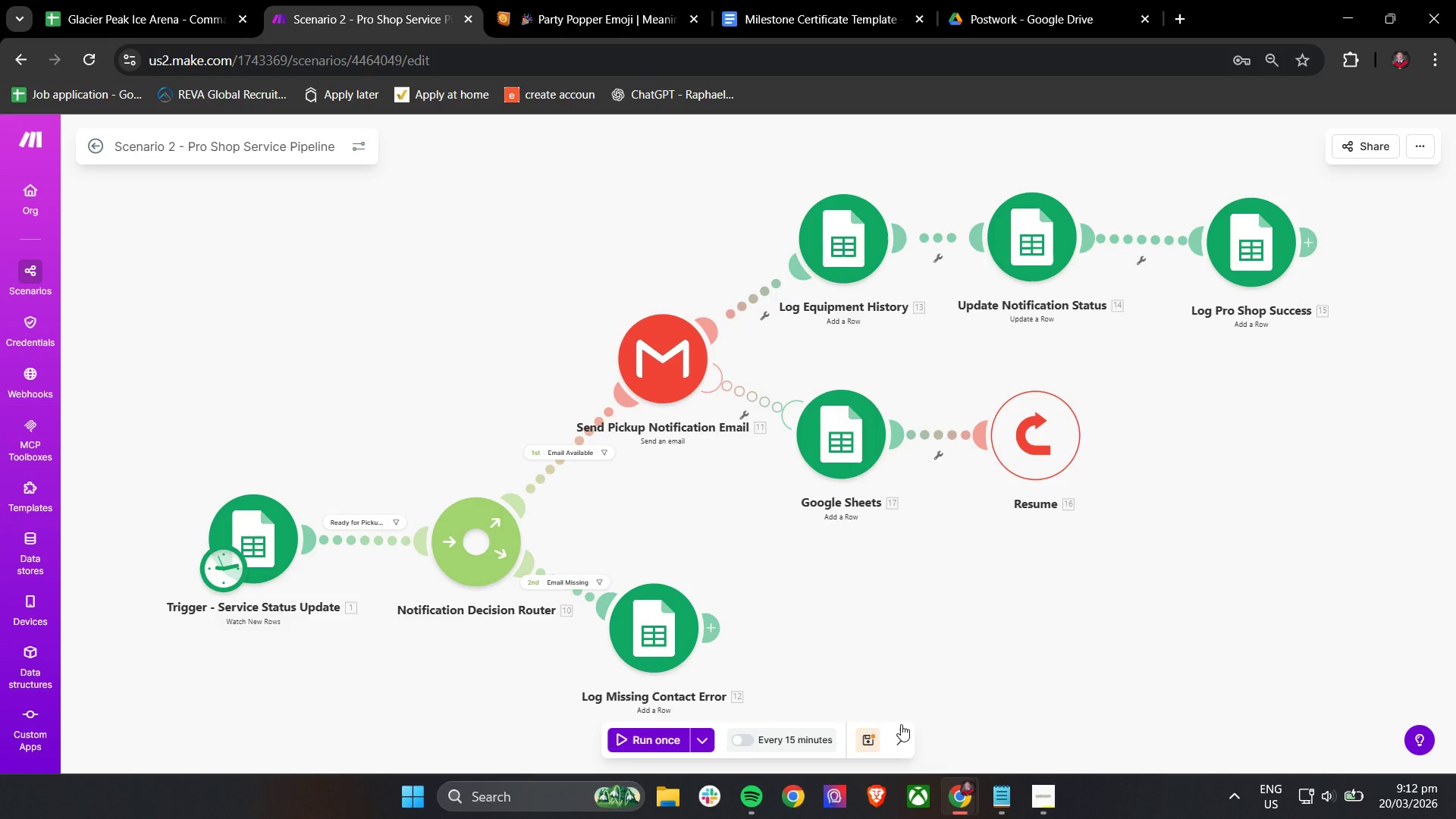 
left_click([870, 742])
 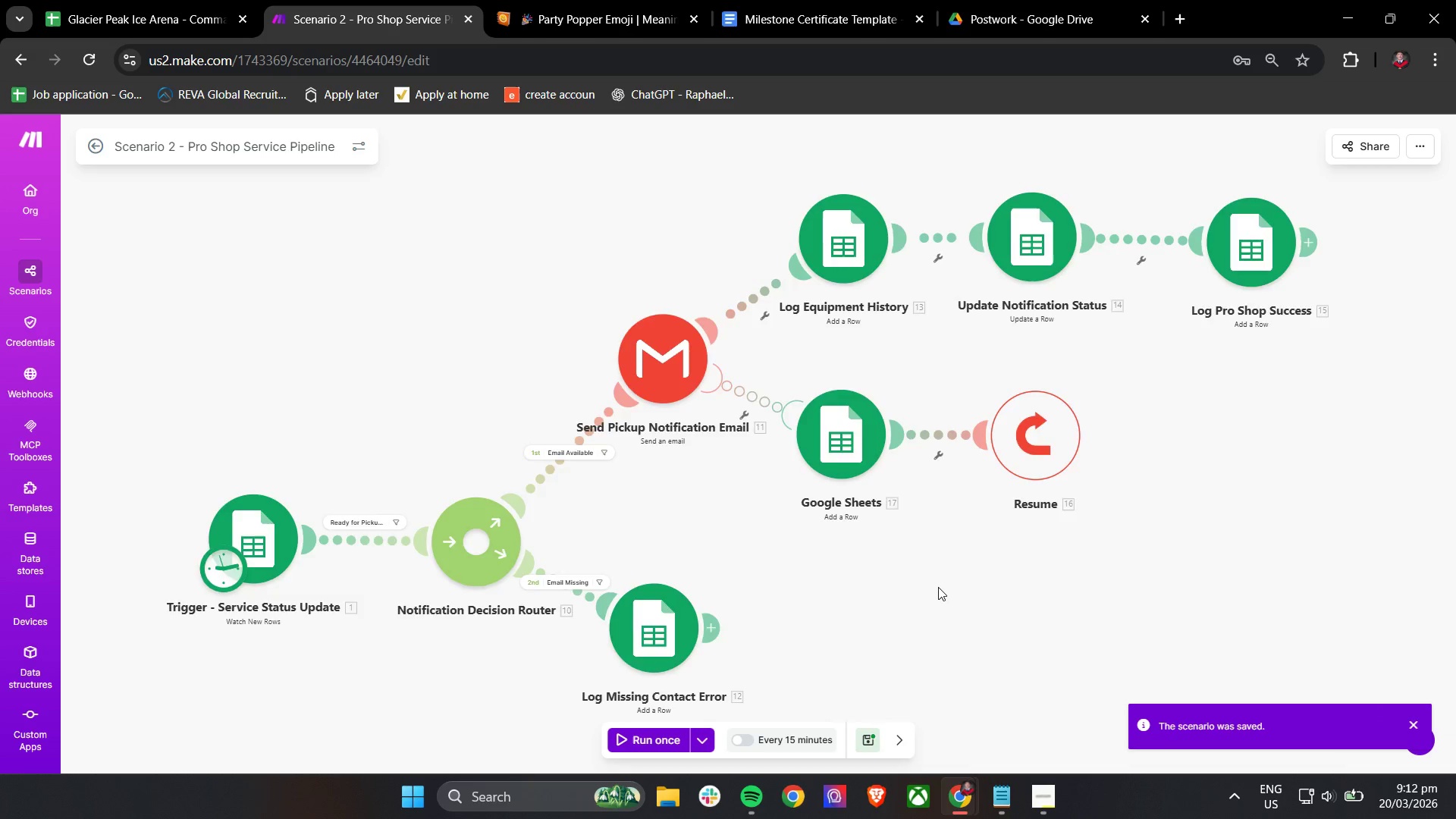 
scroll: coordinate [939, 587], scroll_direction: down, amount: 1.0
 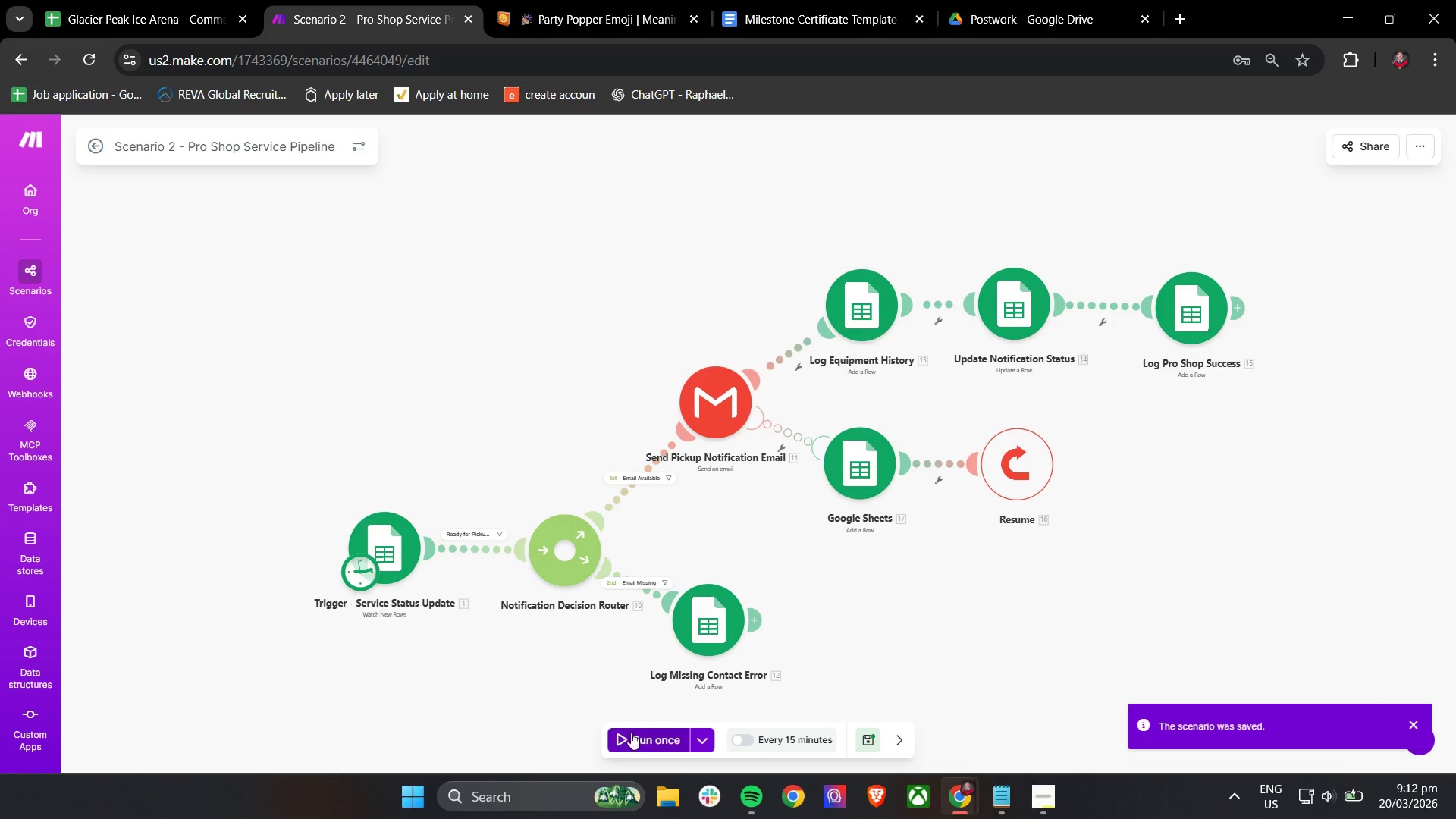 
left_click([650, 745])
 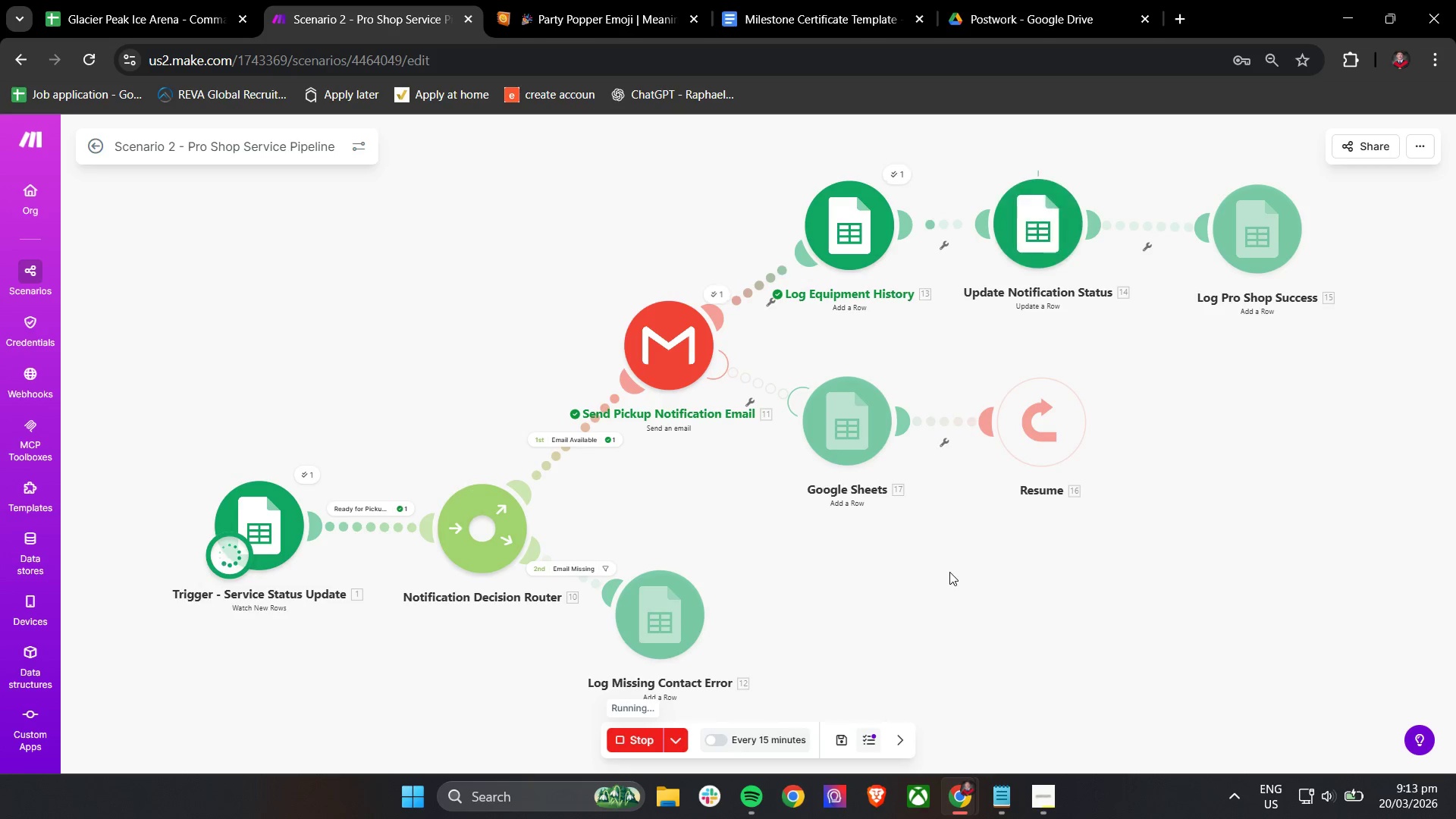 
scroll: coordinate [949, 572], scroll_direction: down, amount: 3.0
 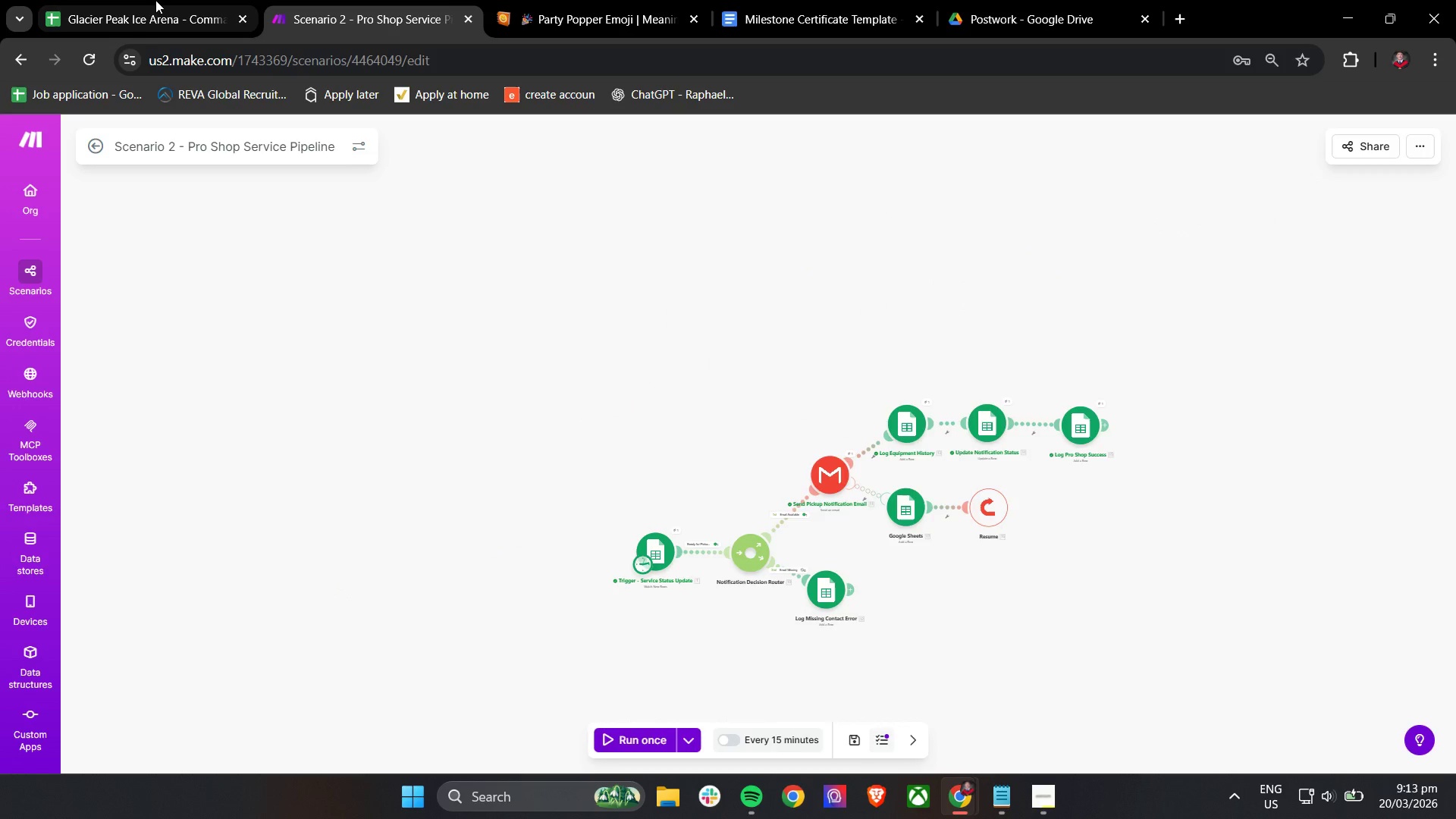 
left_click([155, 0])
 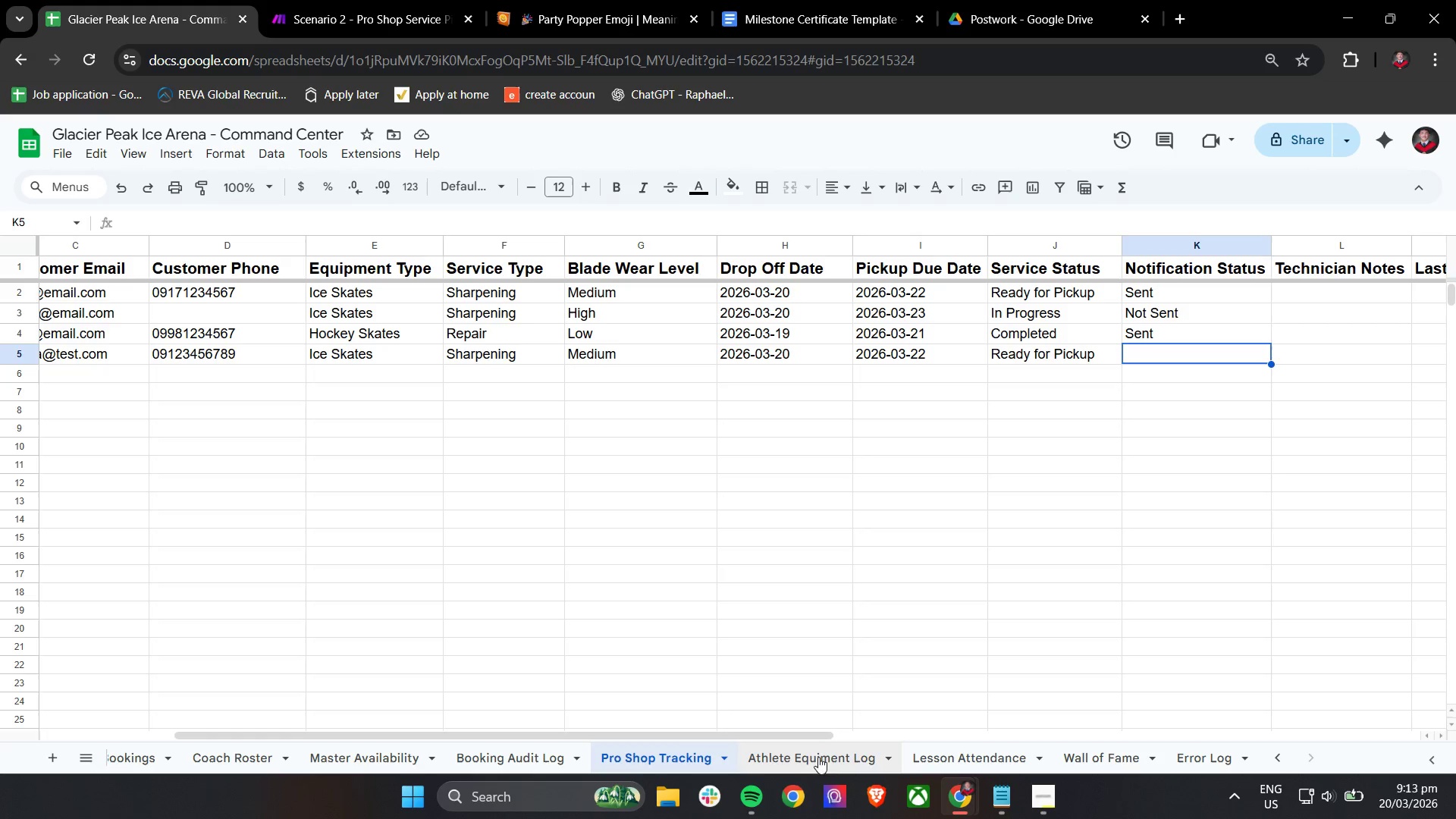 
left_click([485, 753])
 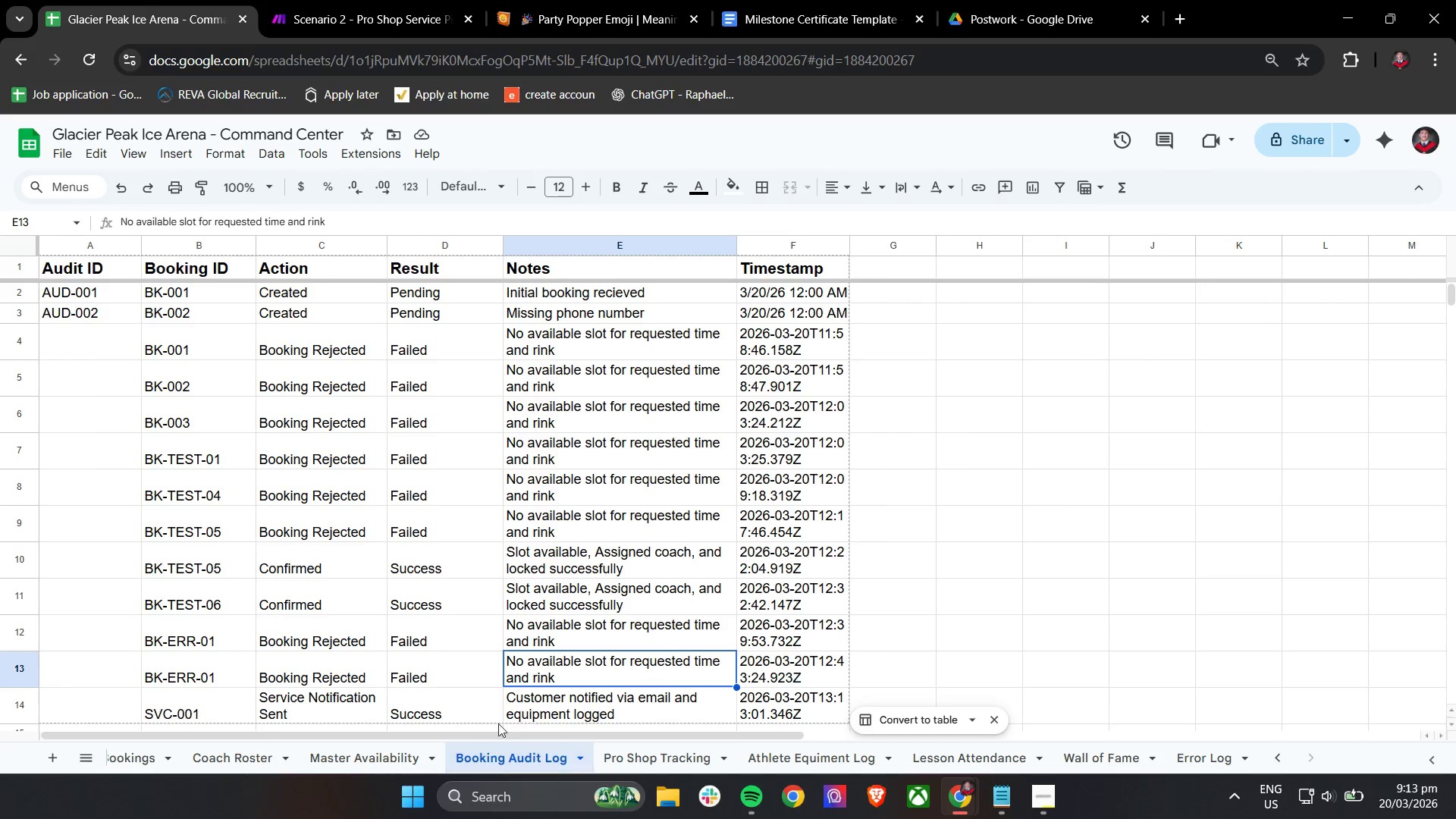 
scroll: coordinate [516, 645], scroll_direction: down, amount: 3.0
 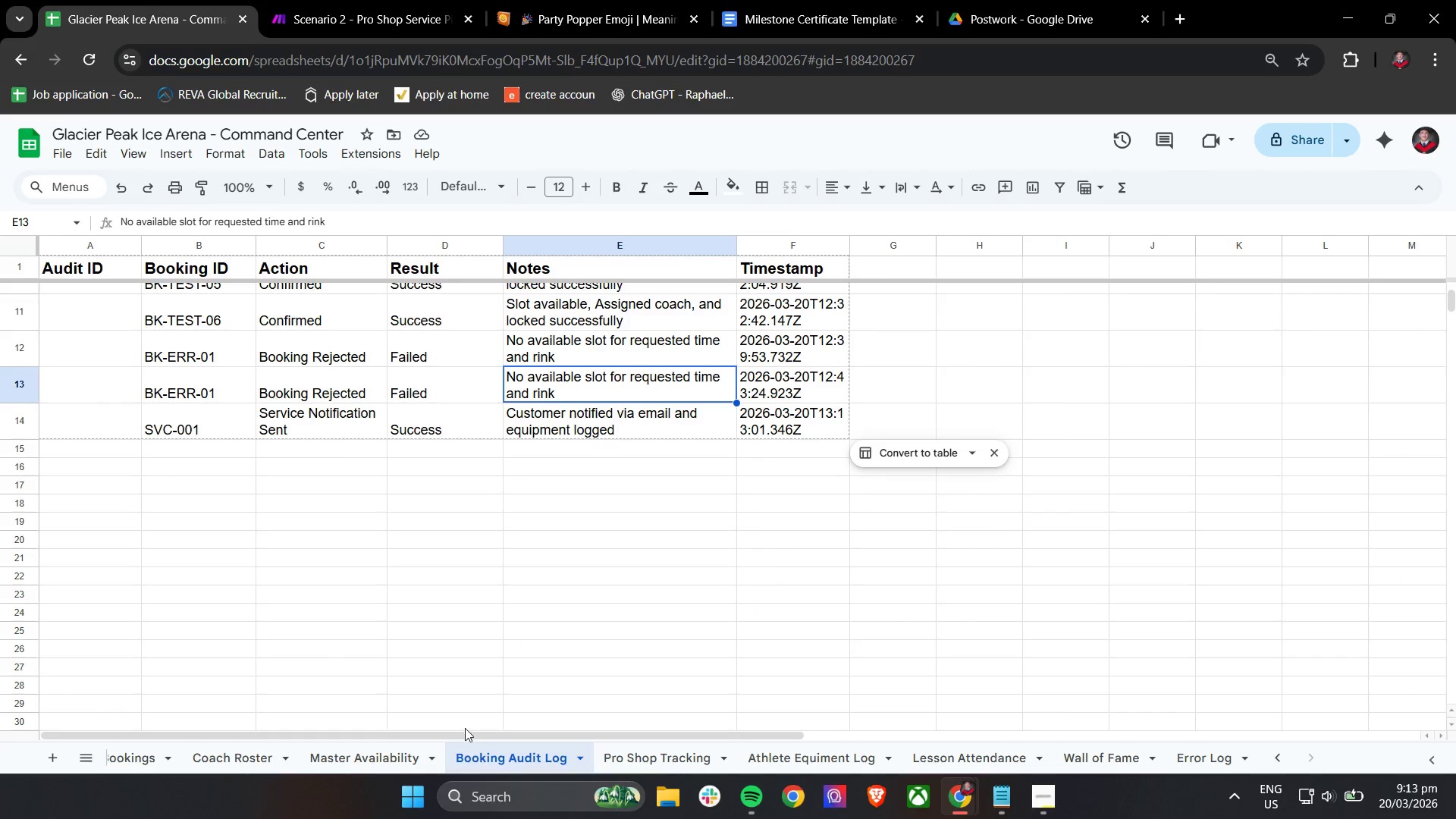 
left_click([664, 758])
 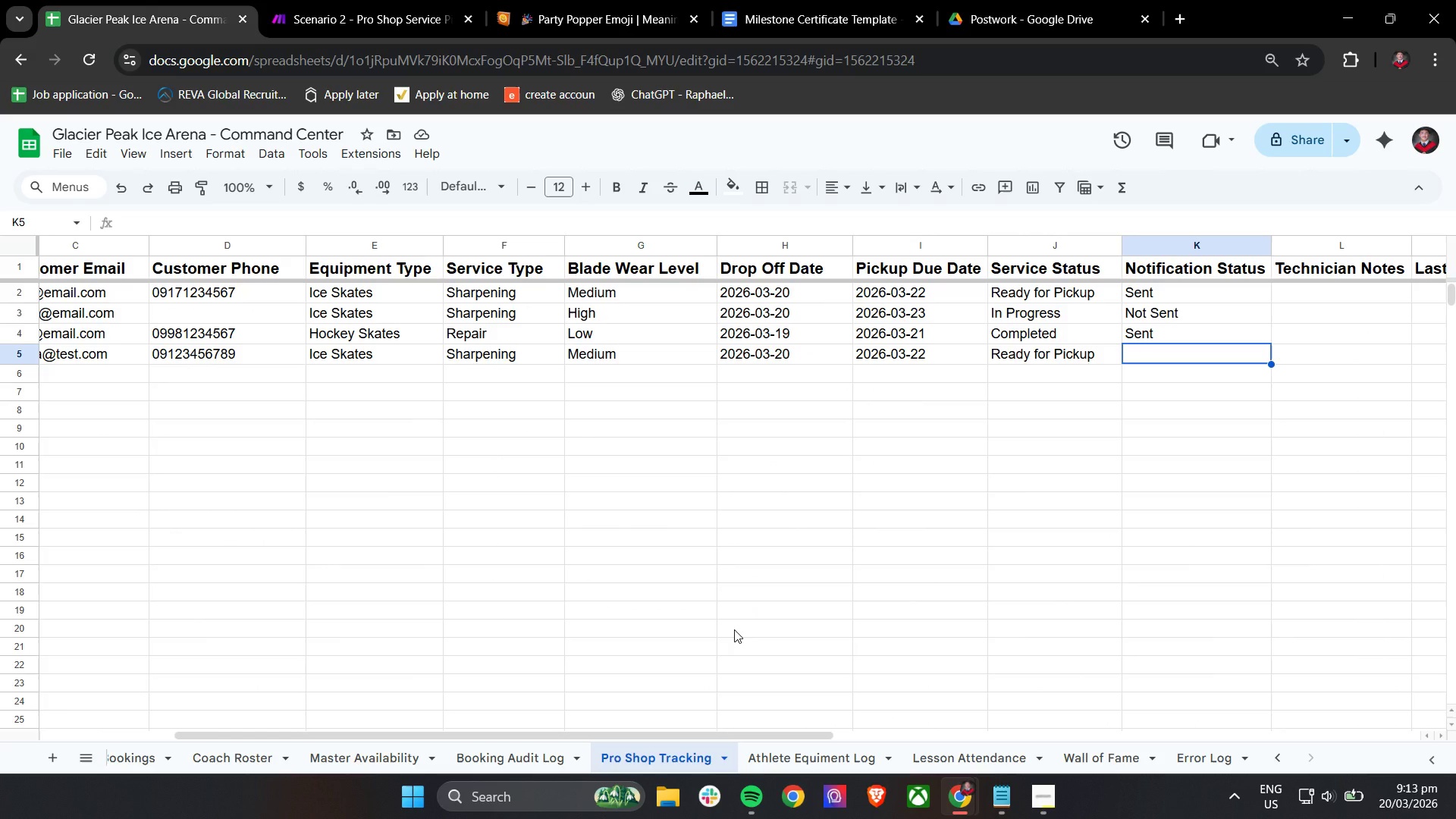 
wait(10.88)
 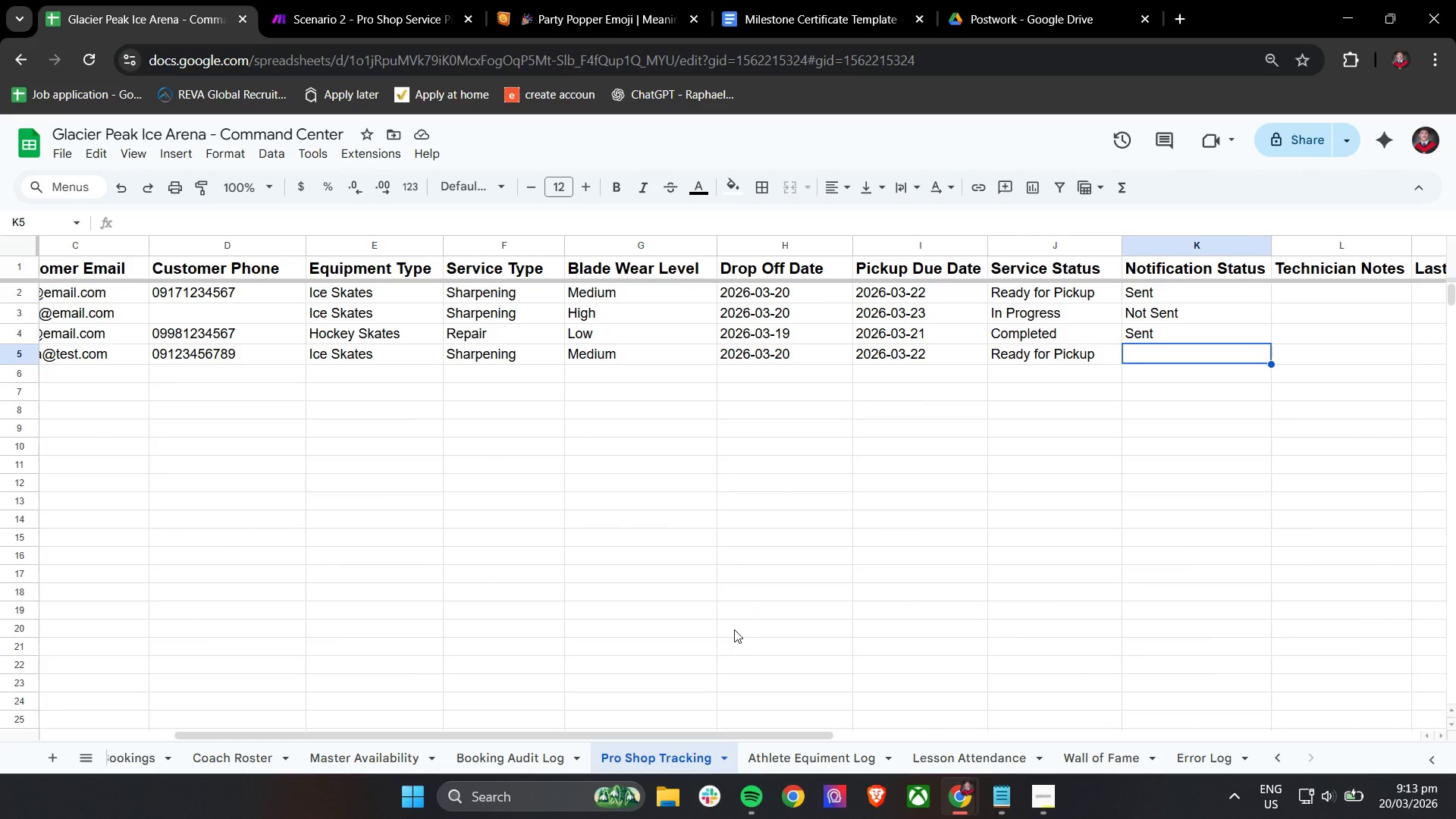 
left_click([387, 0])
 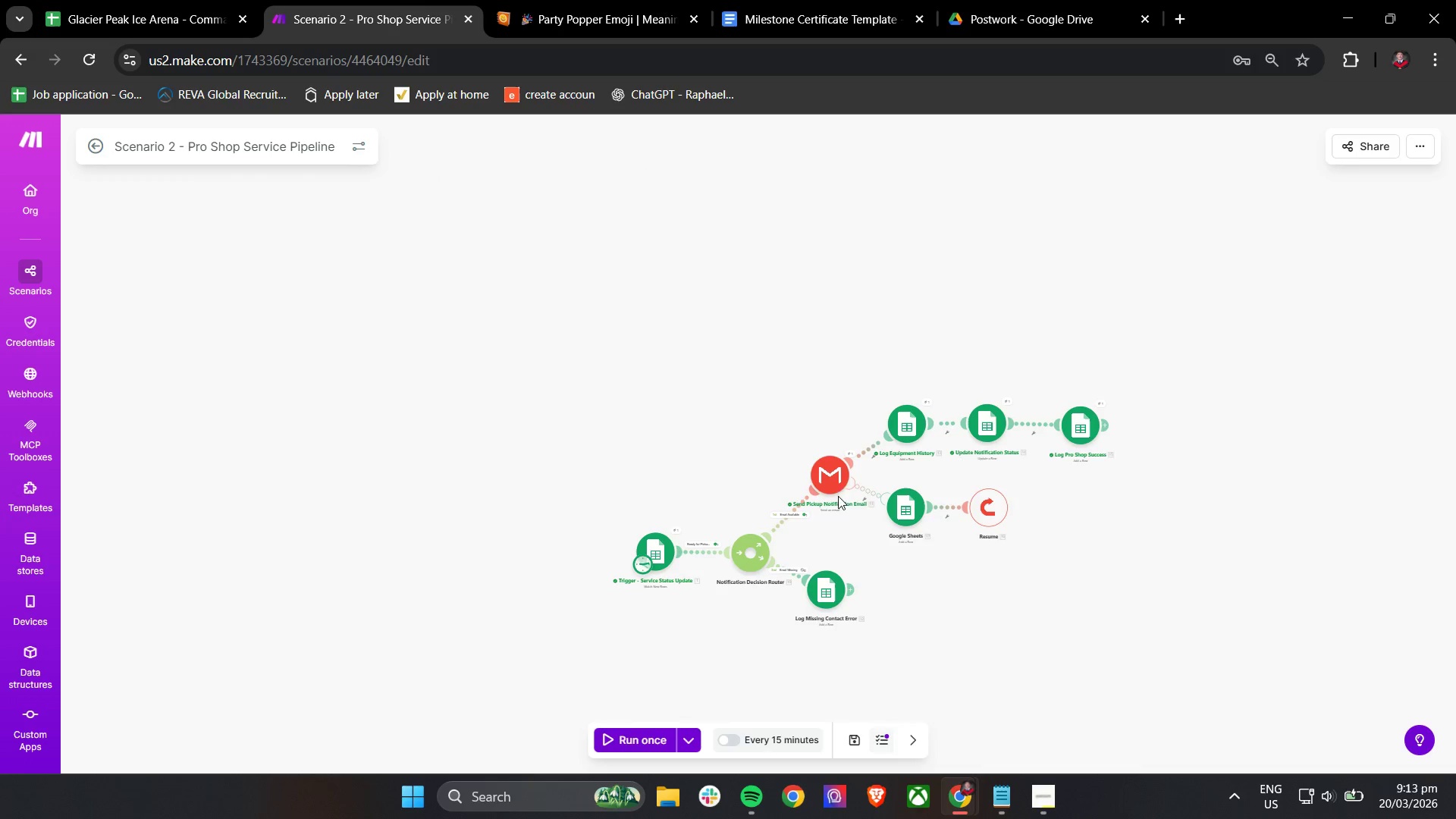 
scroll: coordinate [920, 453], scroll_direction: up, amount: 3.0
 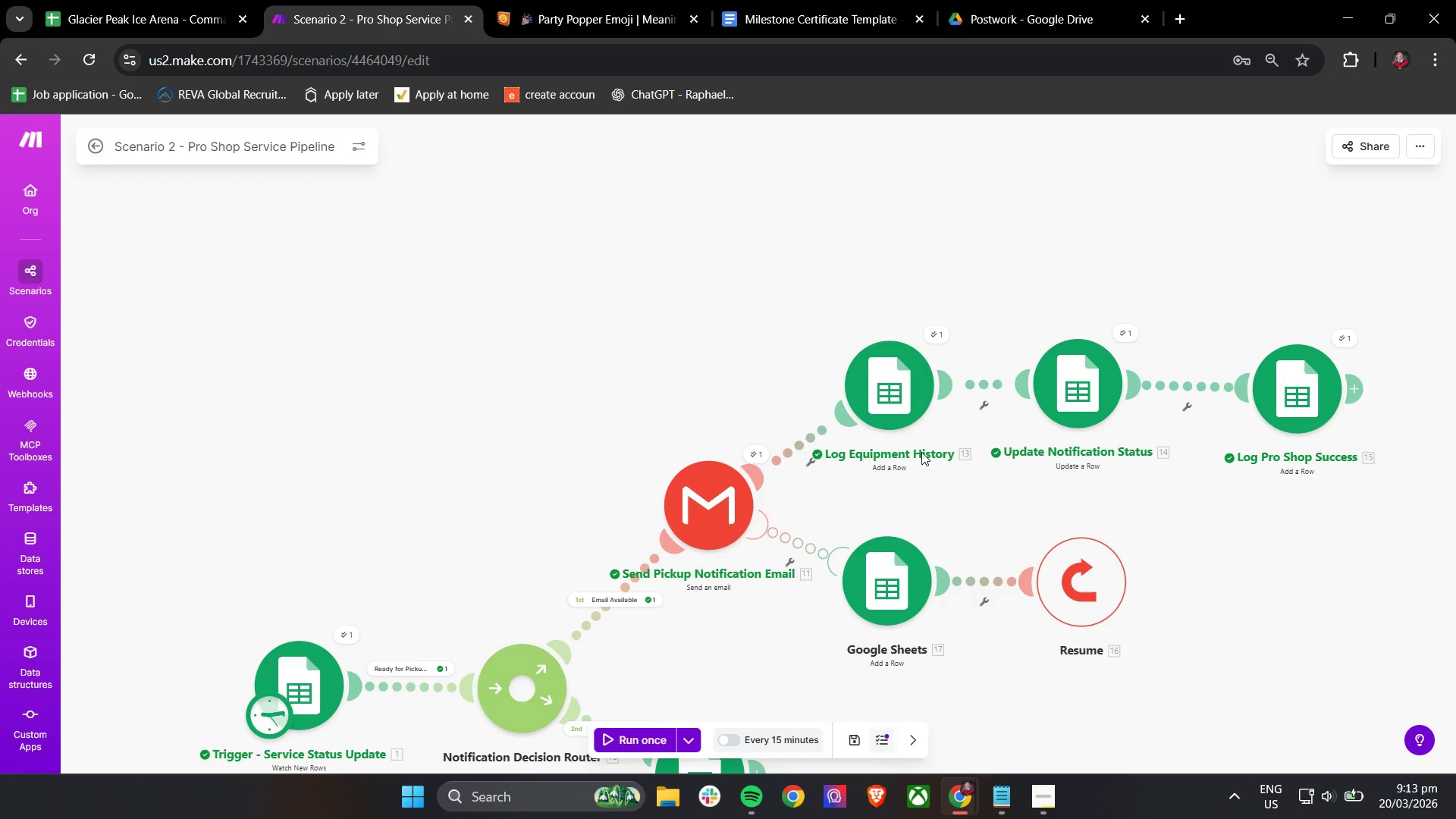 
scroll: coordinate [924, 452], scroll_direction: down, amount: 3.0
 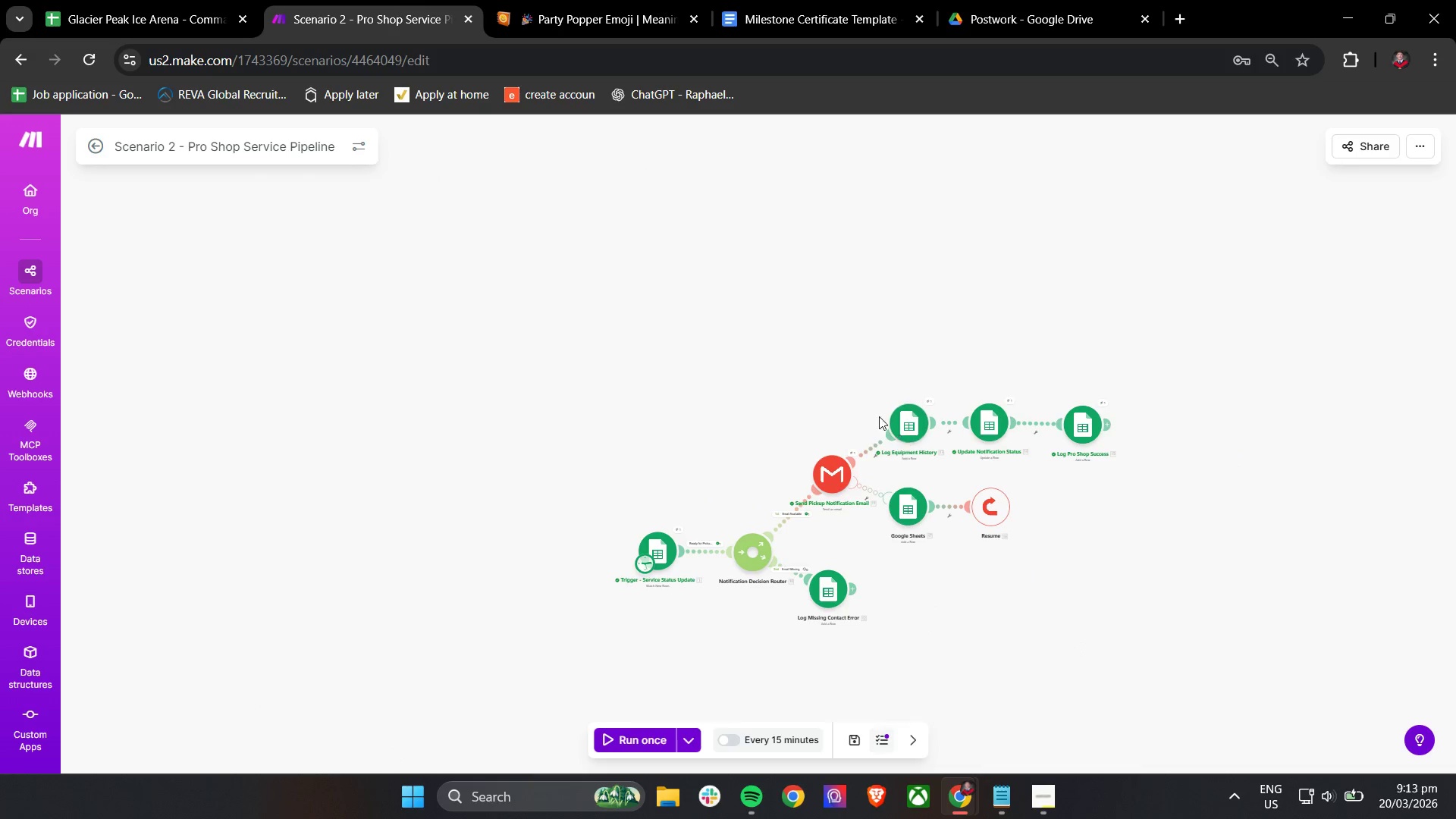 
left_click([172, 0])
 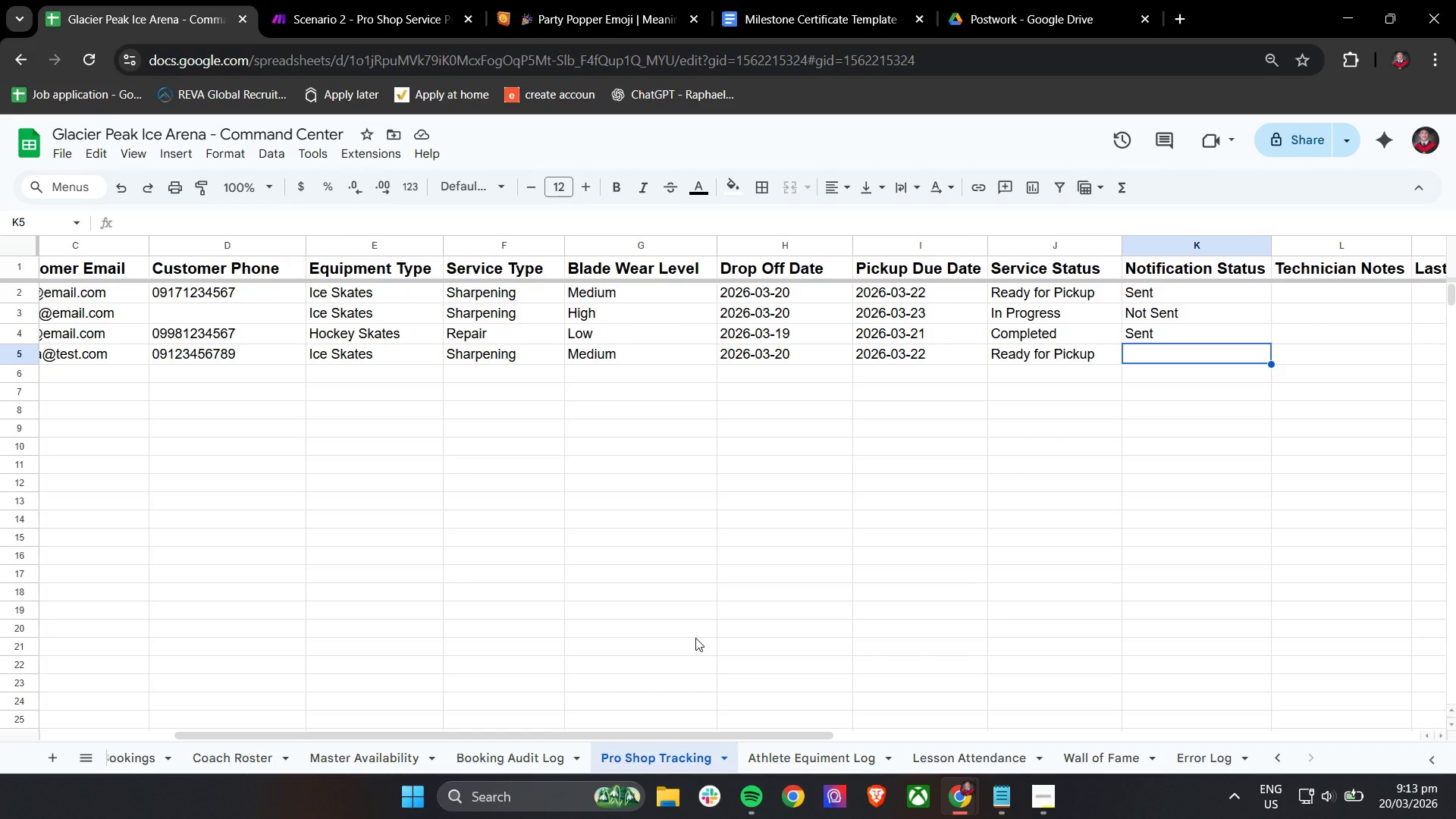 
wait(6.64)
 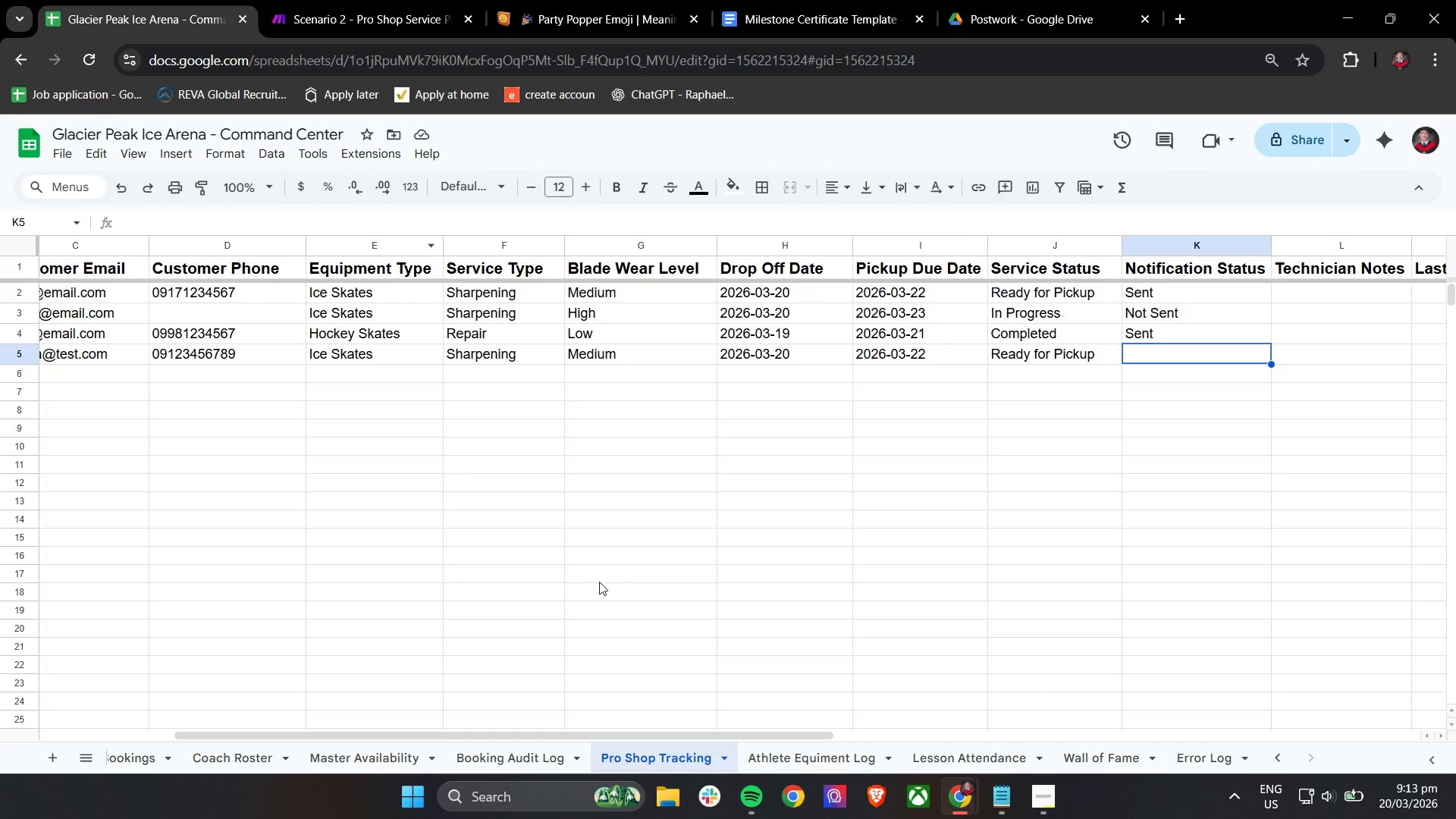 
left_click_drag(start_coordinate=[928, 490], to_coordinate=[932, 483])
 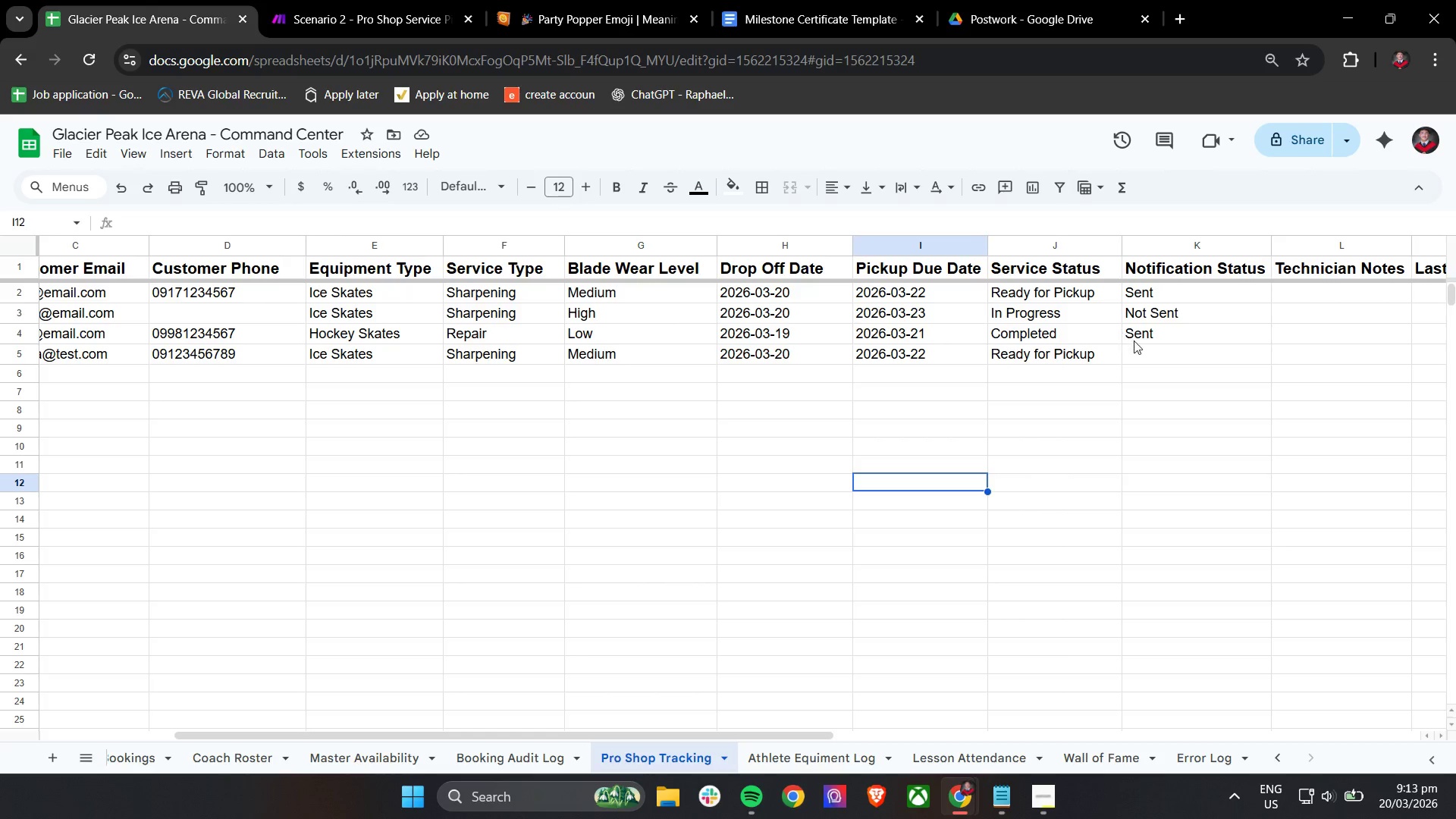 
left_click([1140, 344])
 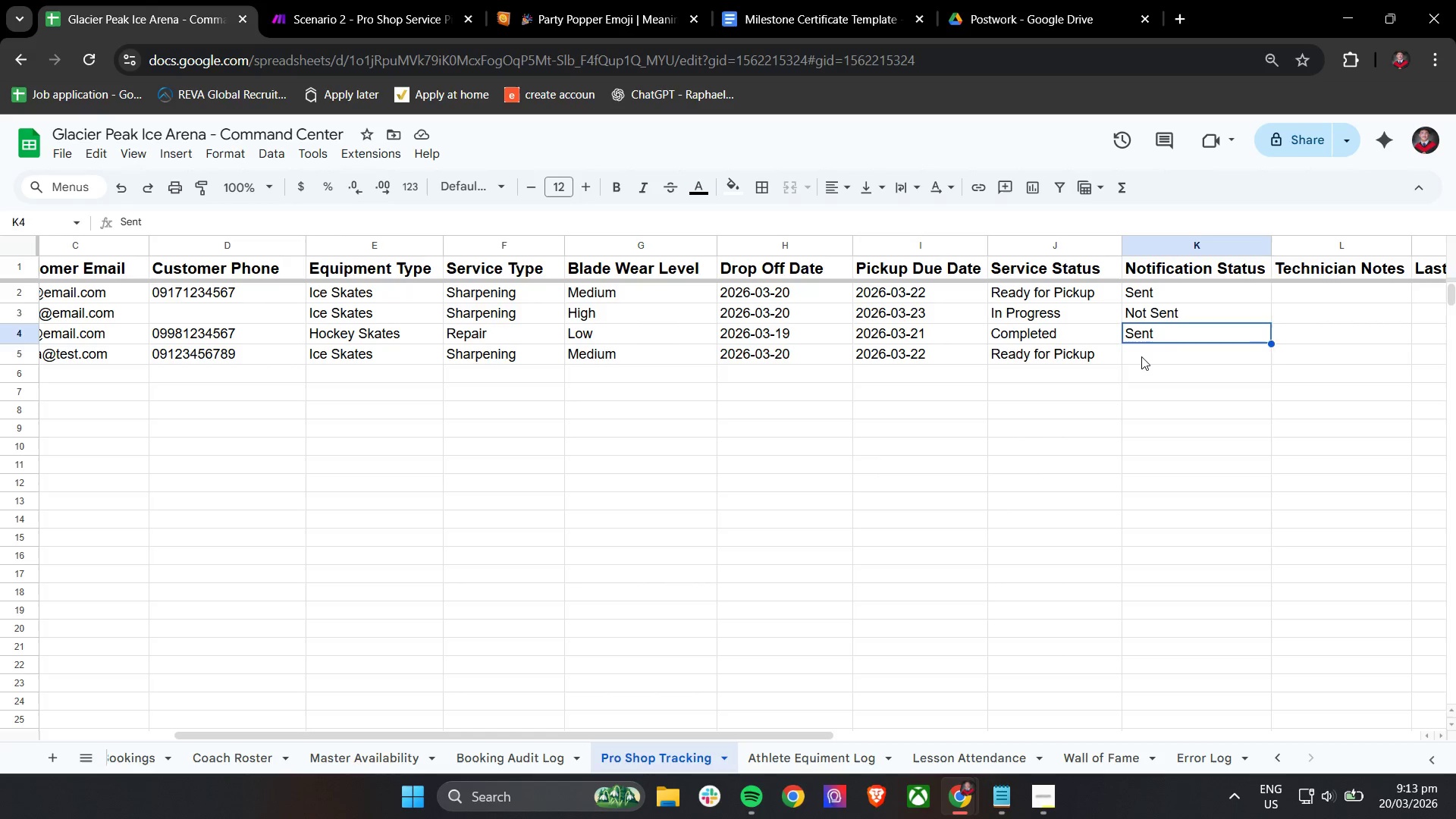 
left_click([1141, 356])
 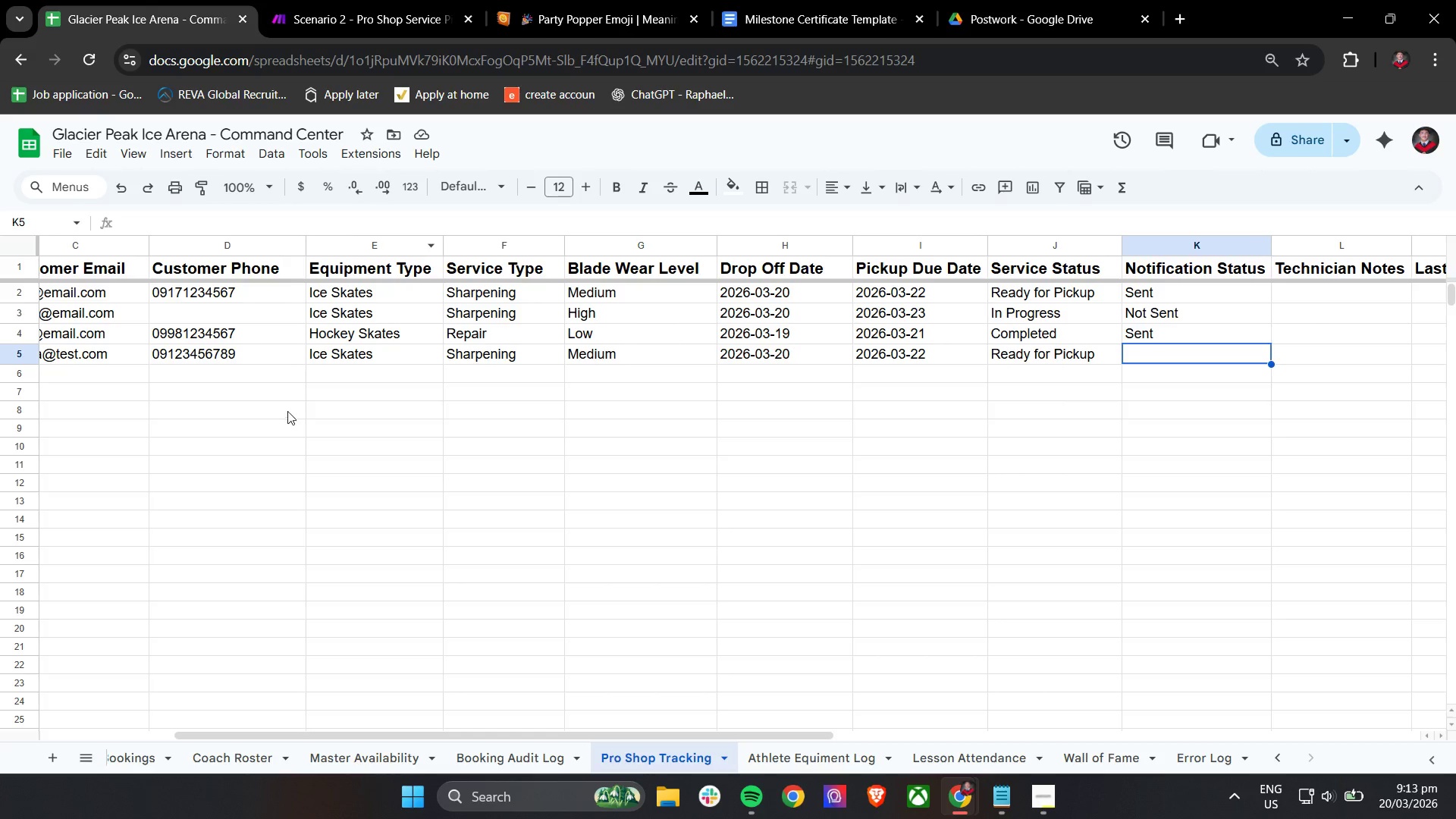 
wait(5.33)
 